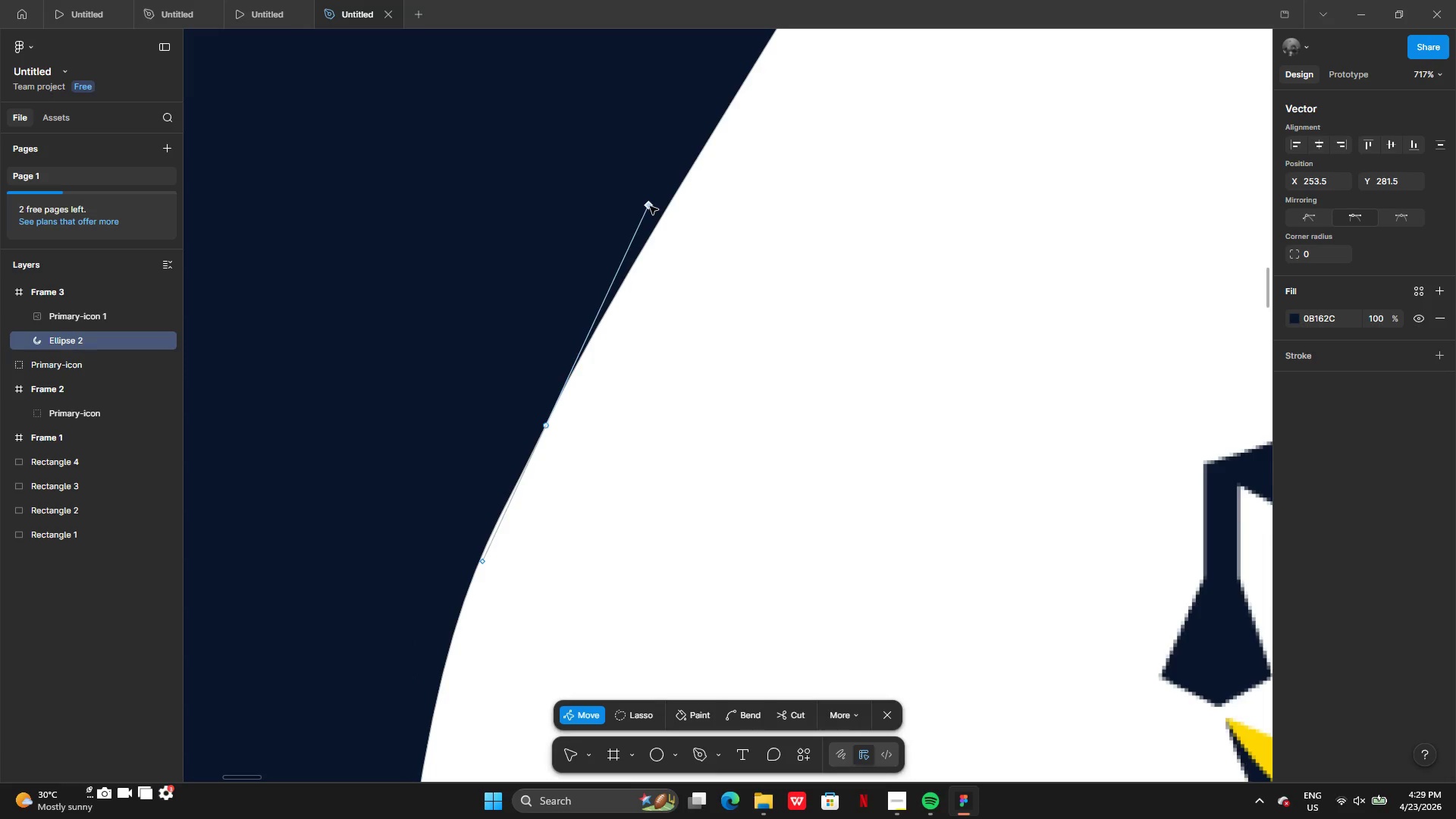 
left_click_drag(start_coordinate=[650, 206], to_coordinate=[609, 297])
 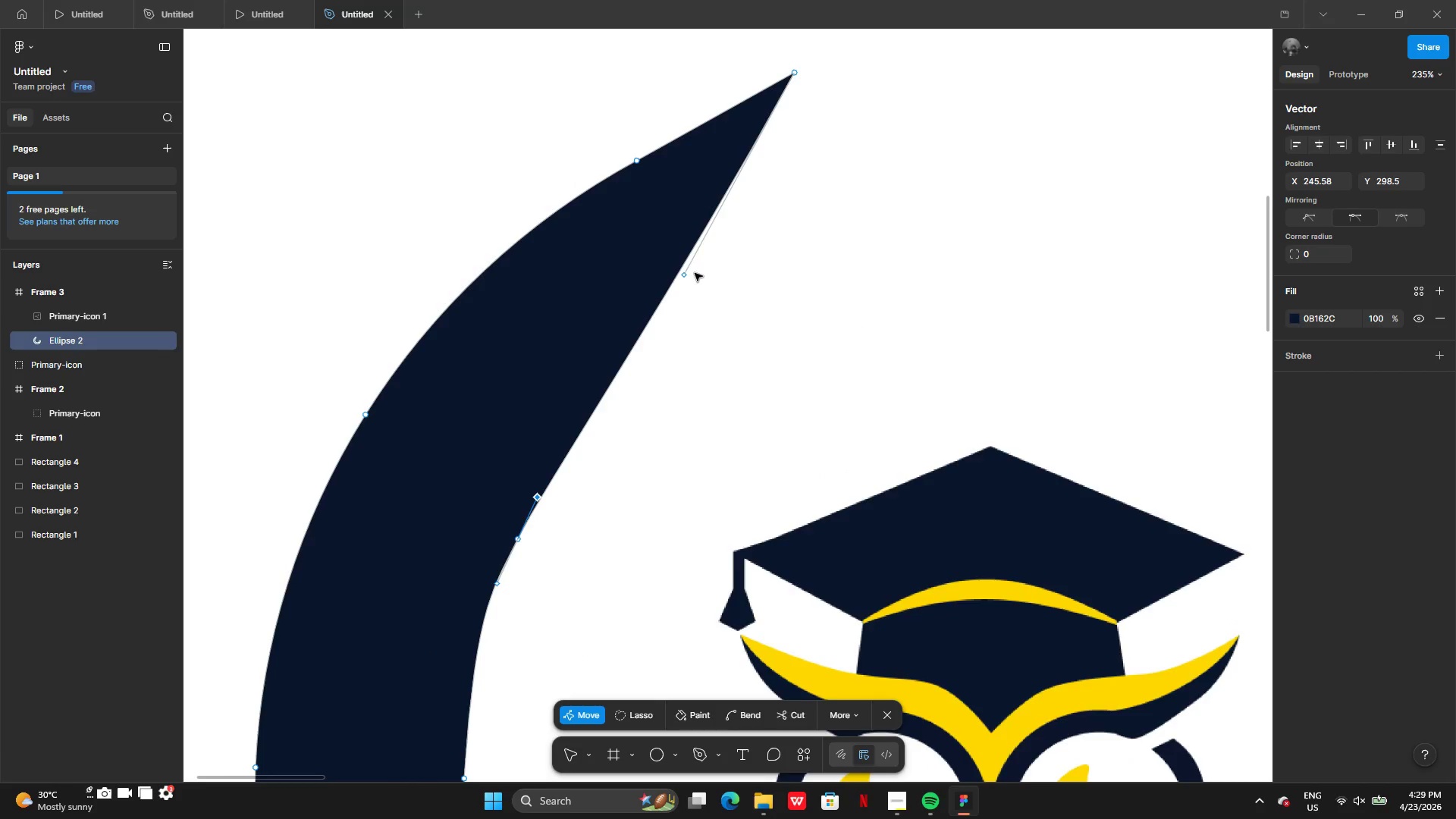 
left_click([685, 274])
 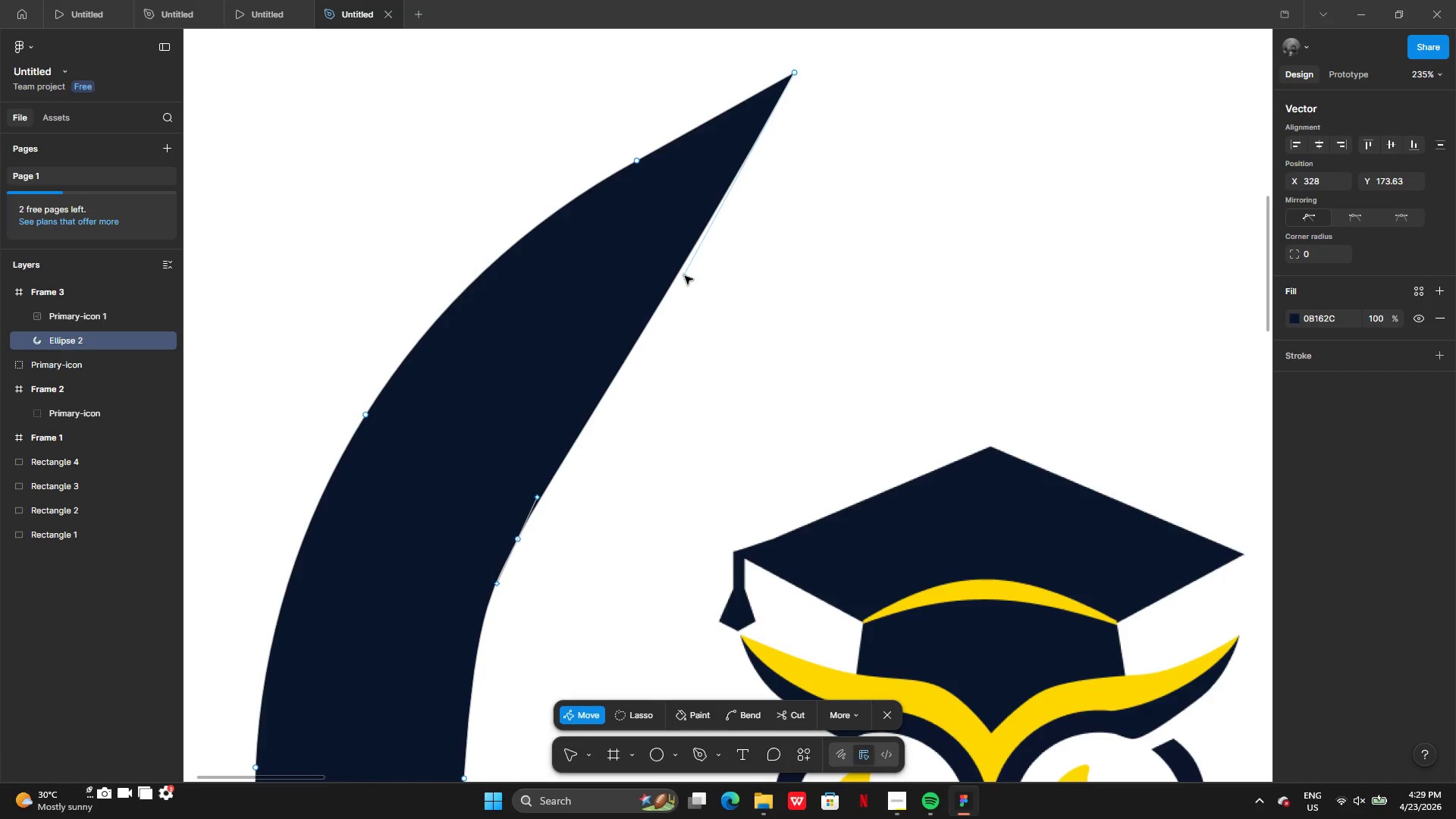 
left_click_drag(start_coordinate=[685, 276], to_coordinate=[540, 388])
 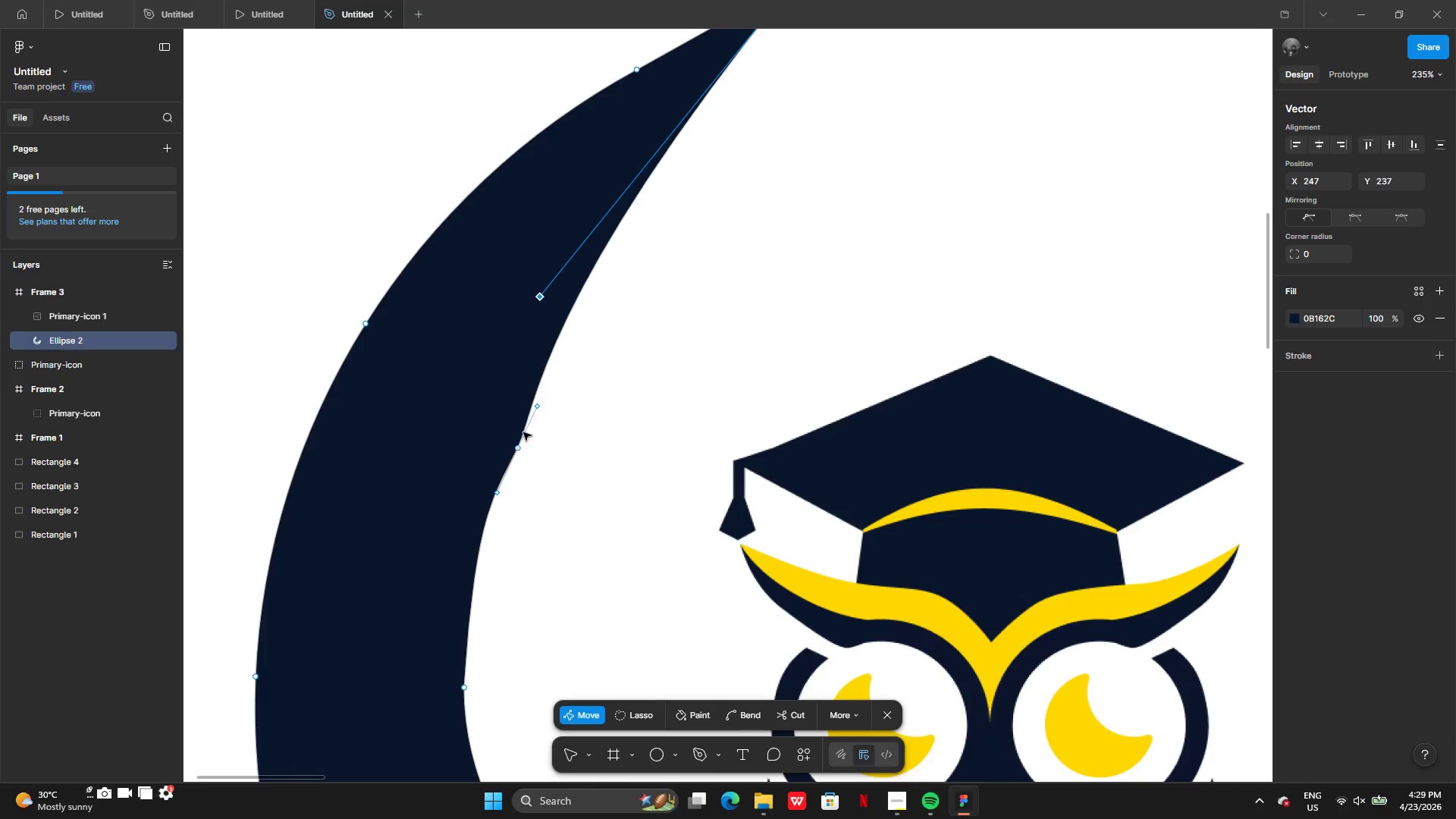 
left_click([518, 450])
 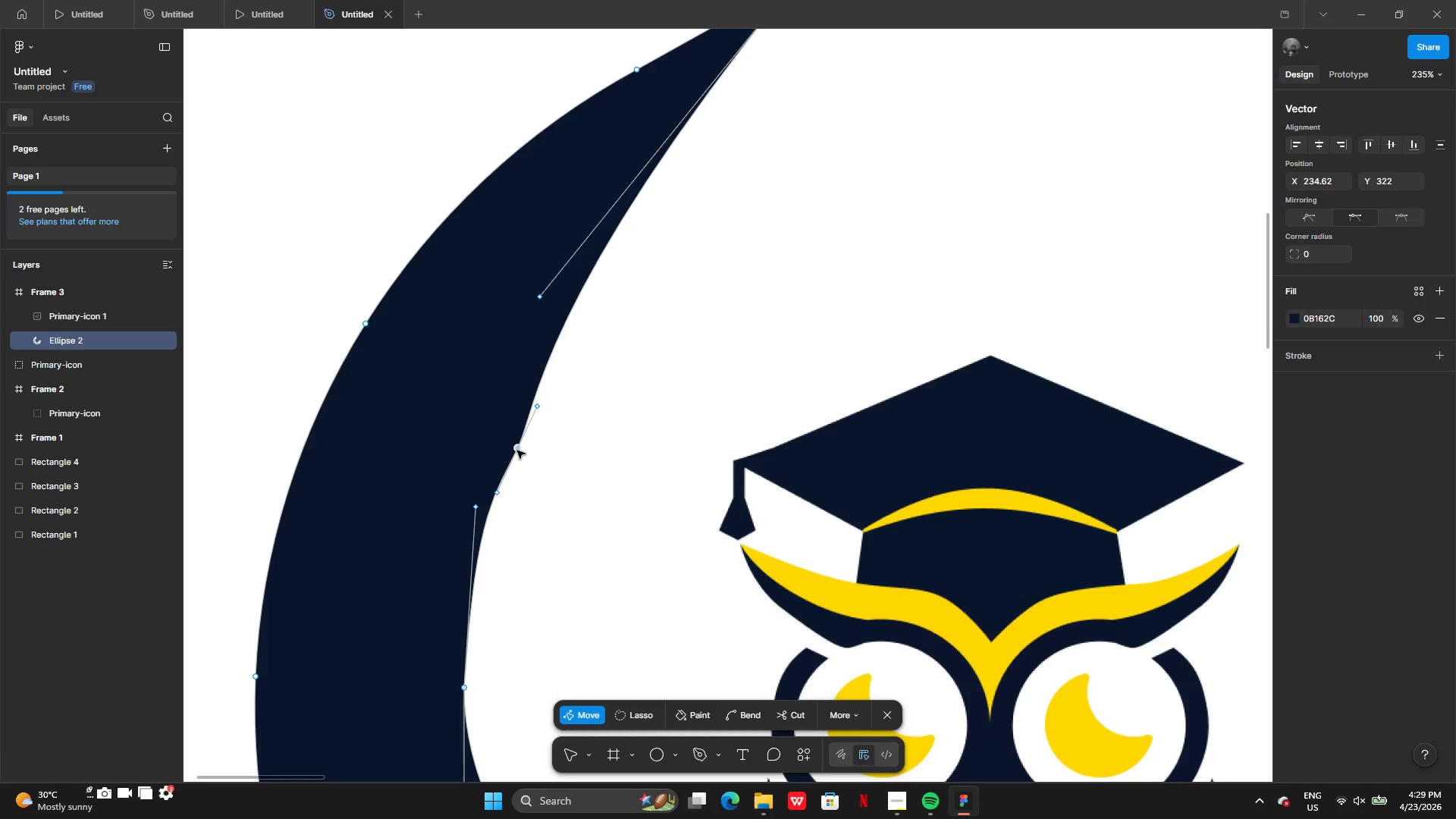 
left_click_drag(start_coordinate=[517, 450], to_coordinate=[505, 449])
 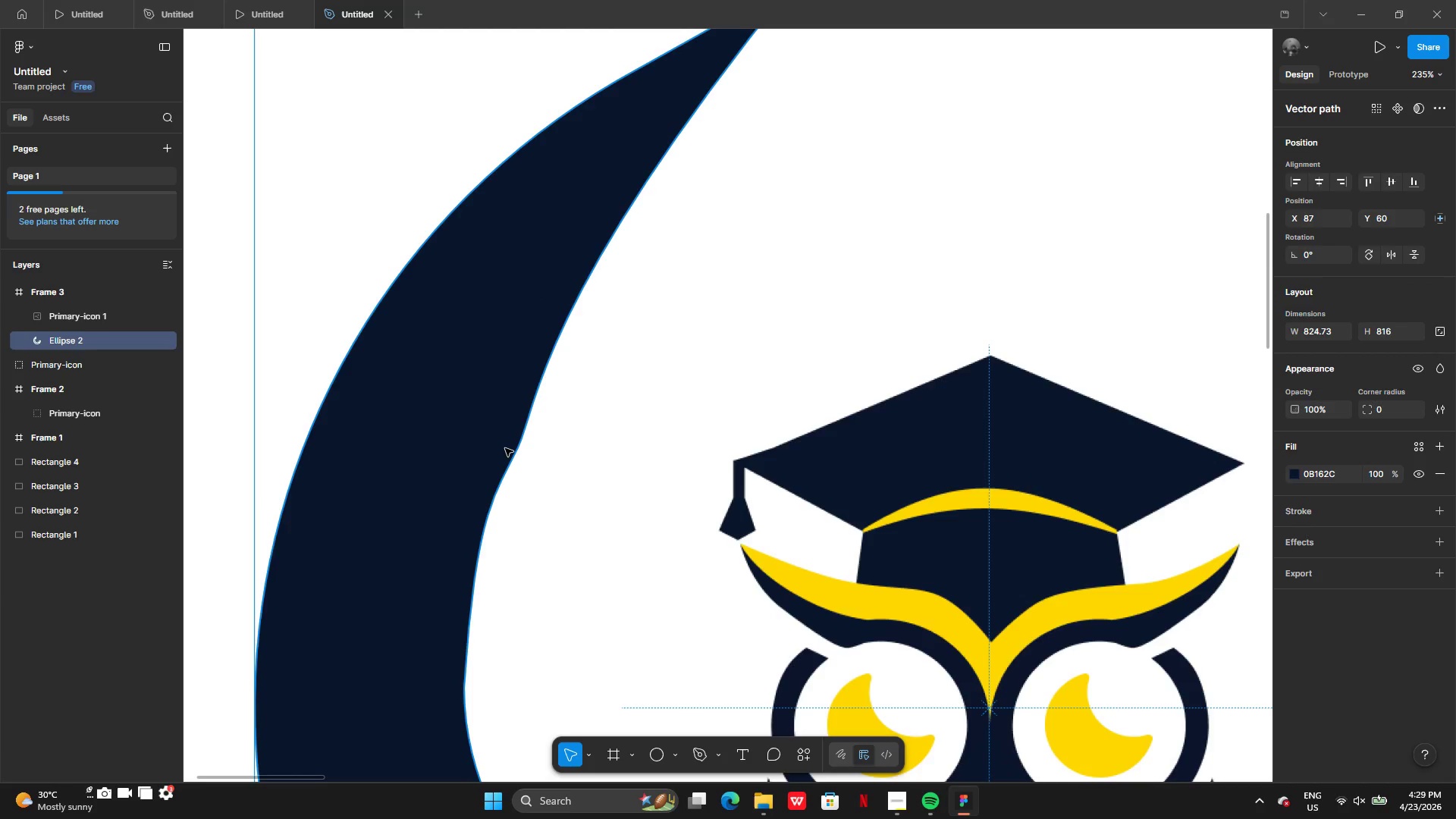 
double_click([505, 448])
 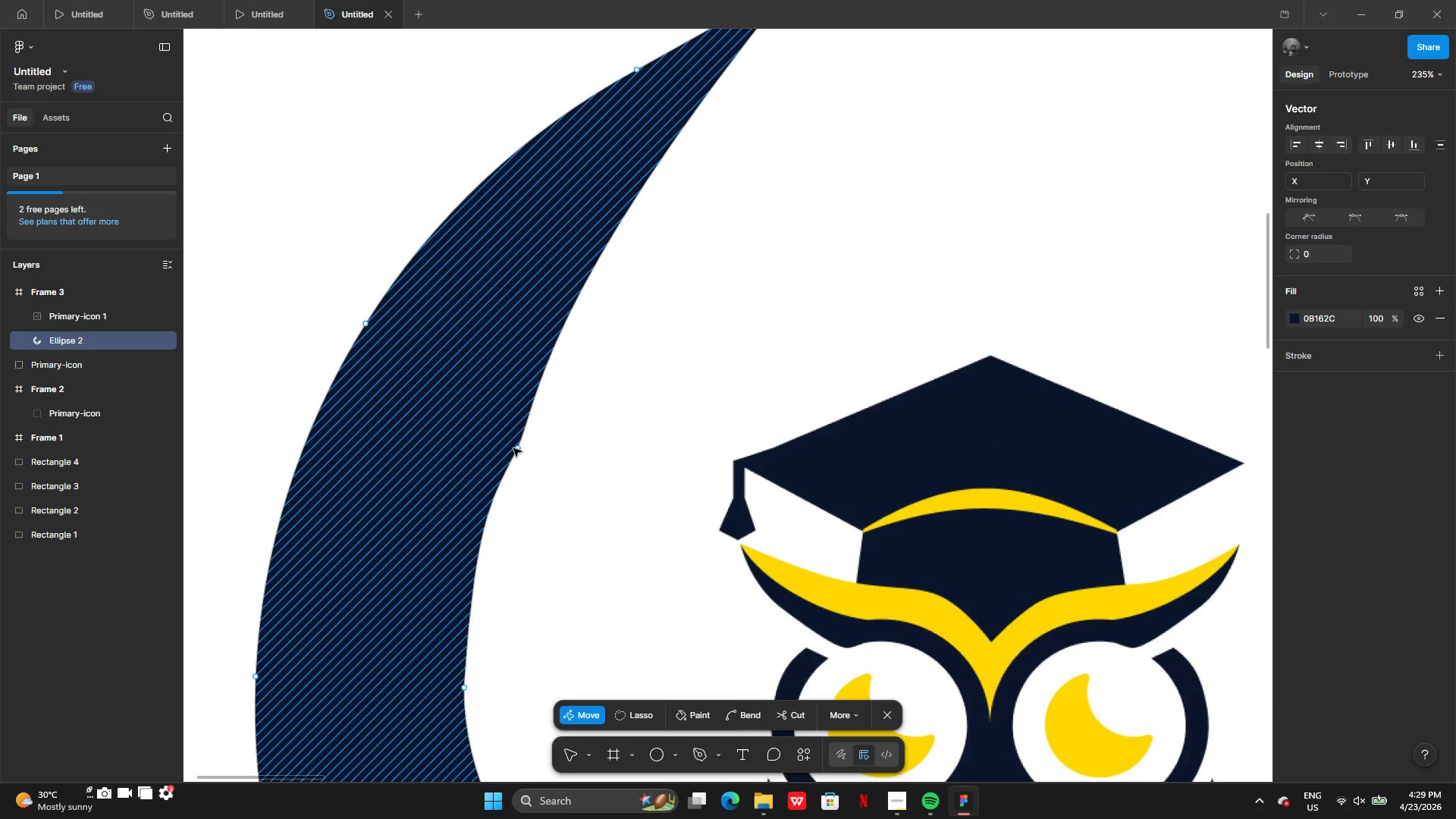 
left_click([513, 448])
 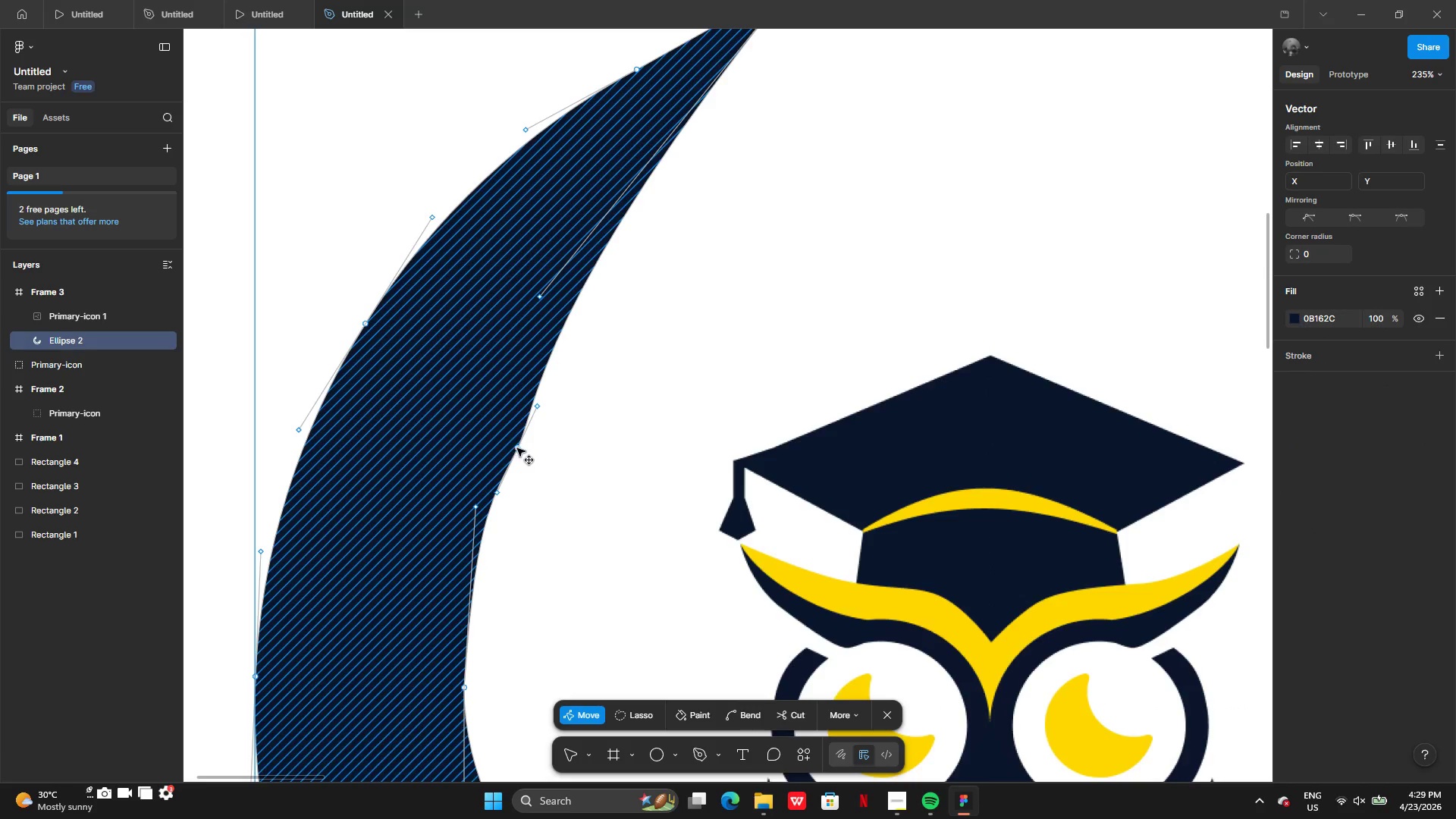 
left_click([517, 448])
 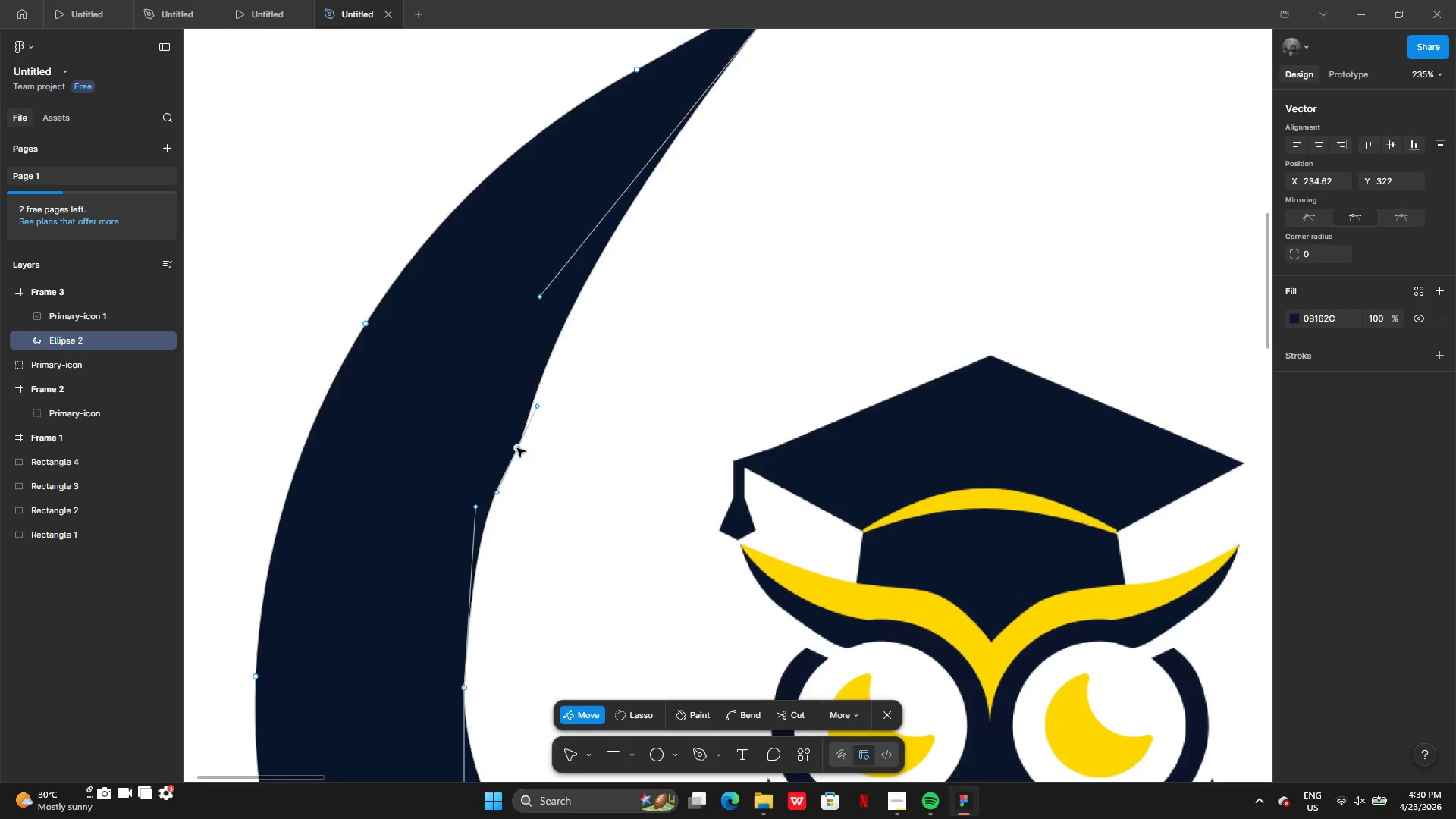 
left_click_drag(start_coordinate=[517, 448], to_coordinate=[513, 448])
 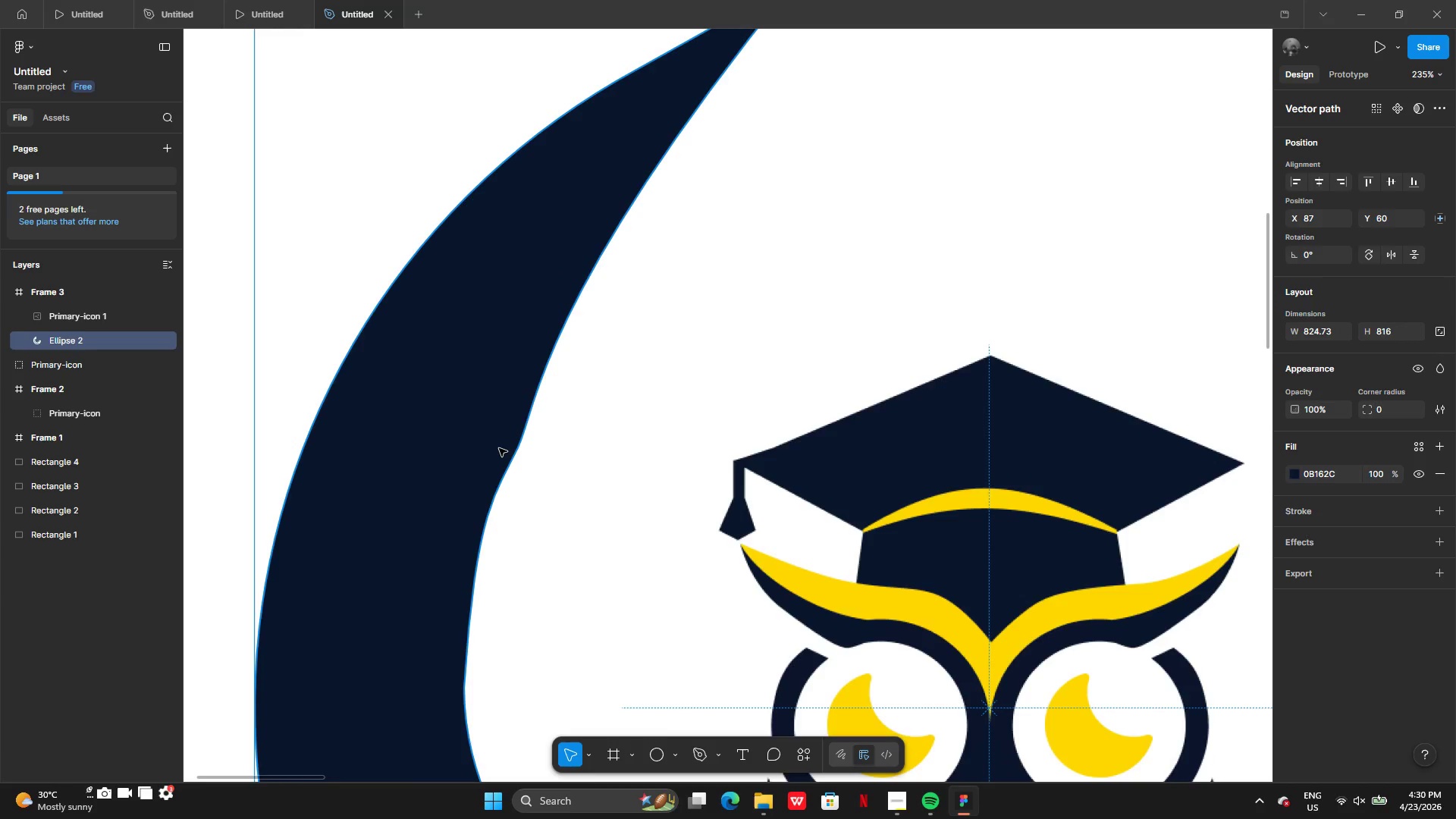 
key(Control+Z)
 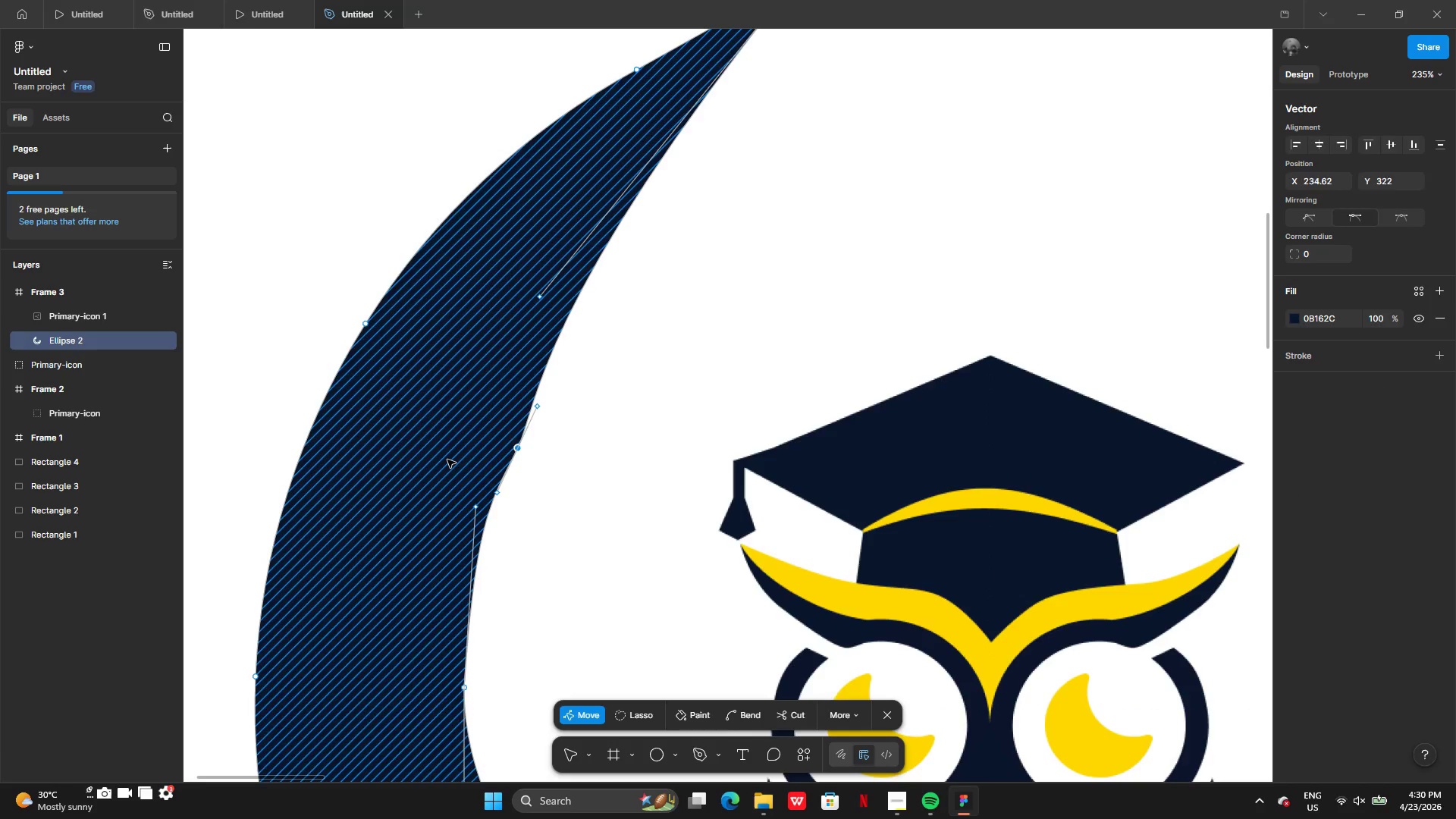 
double_click([447, 460])
 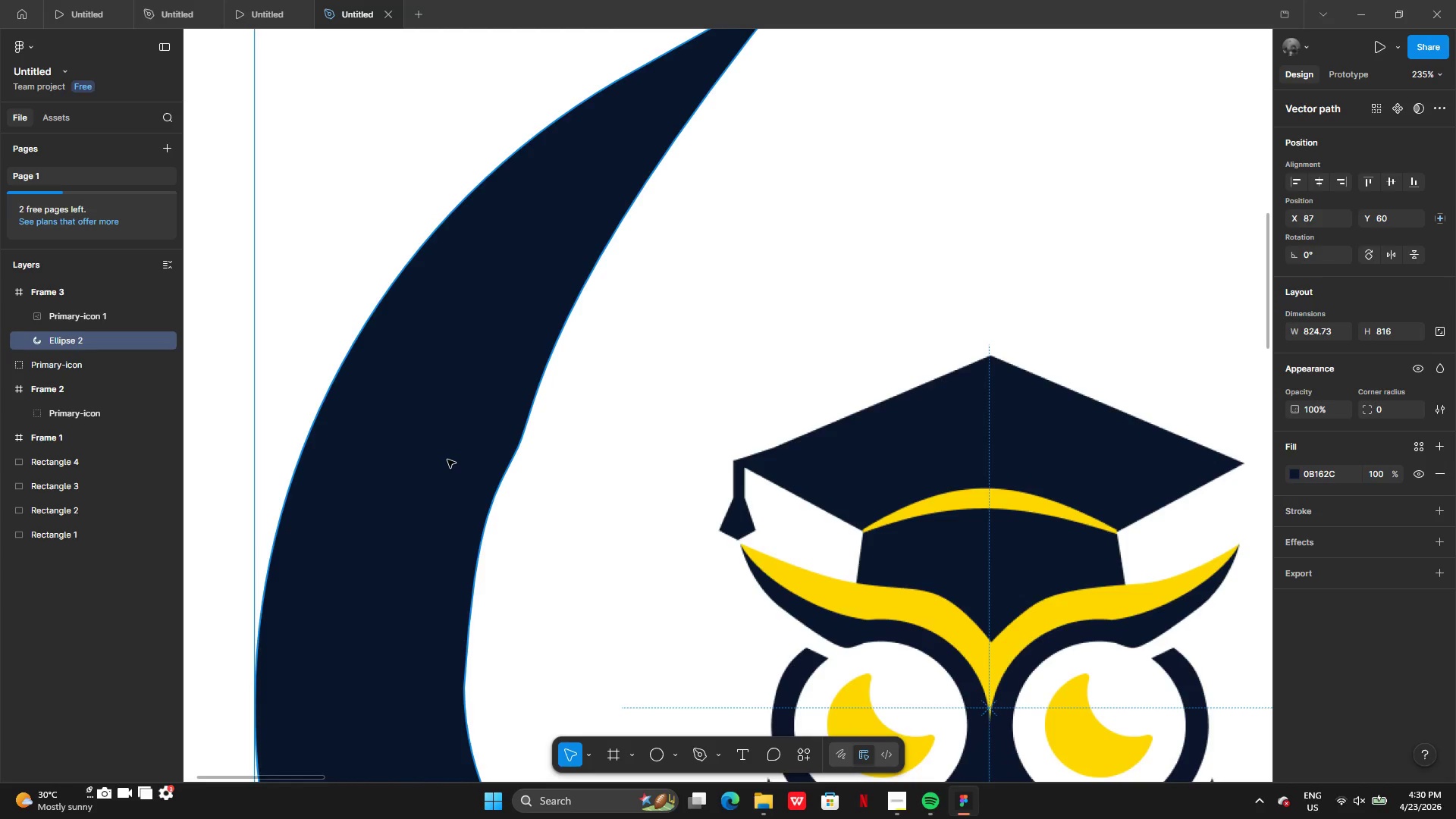 
triple_click([447, 460])
 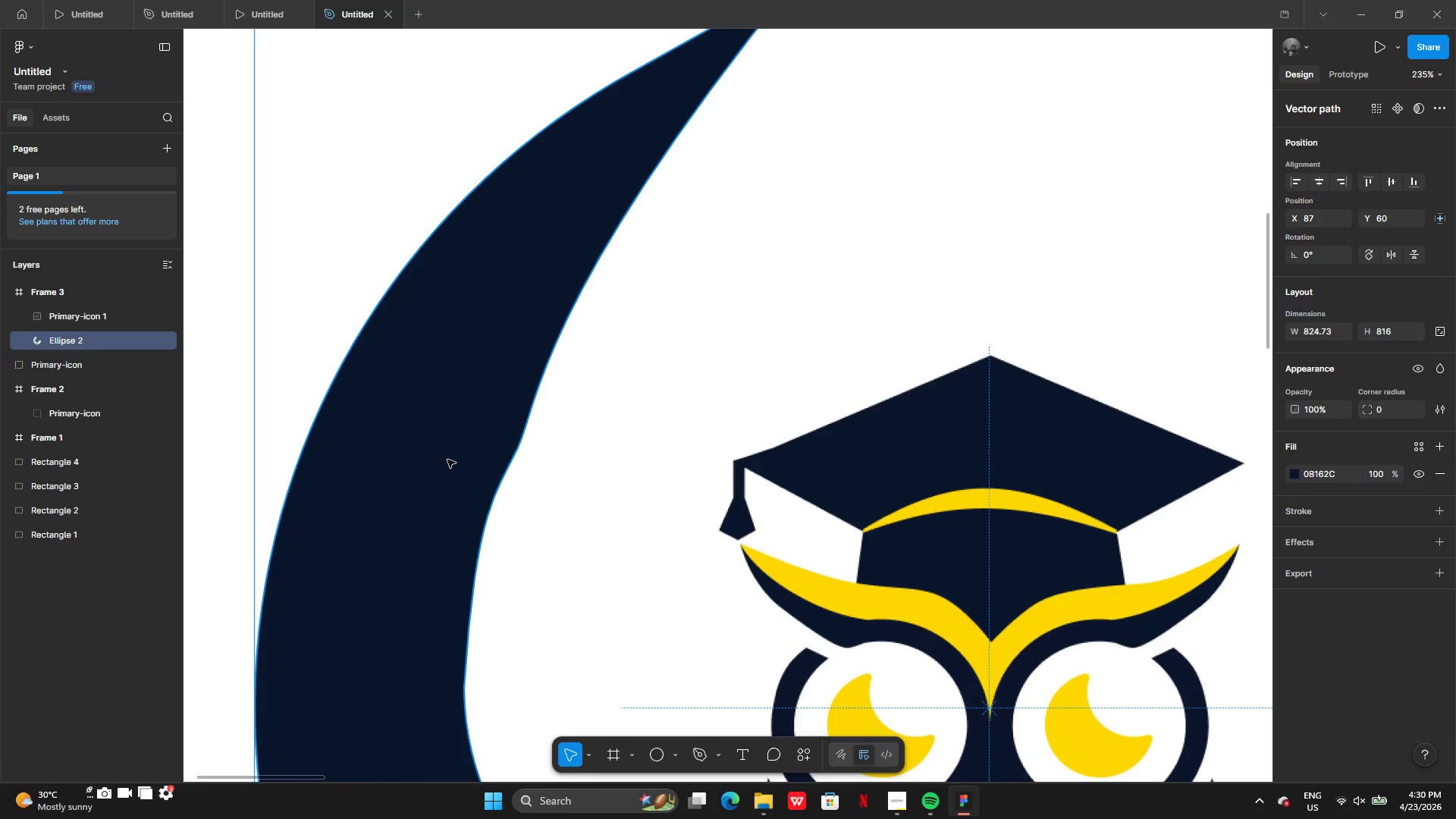 
triple_click([447, 460])
 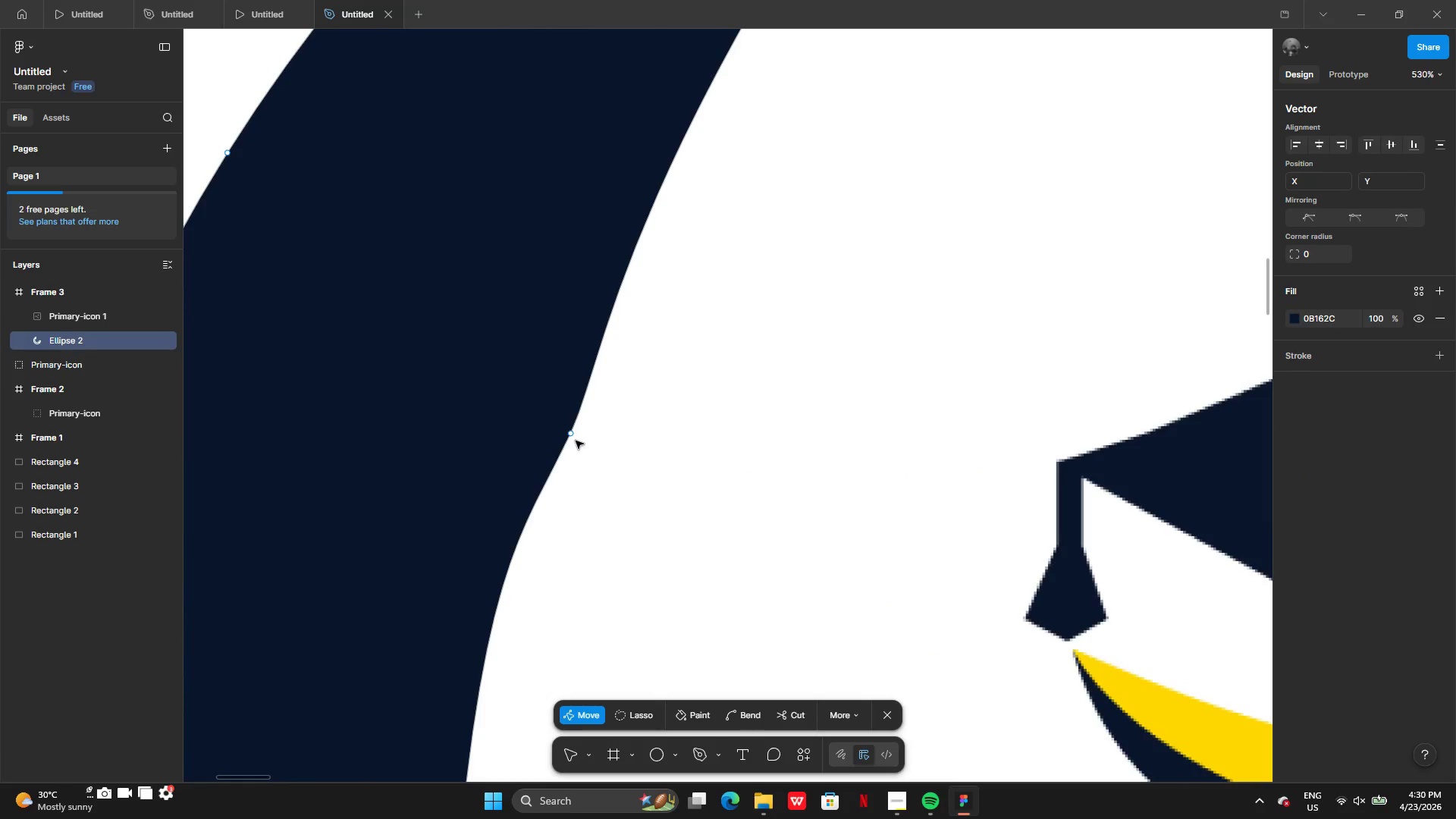 
left_click([571, 435])
 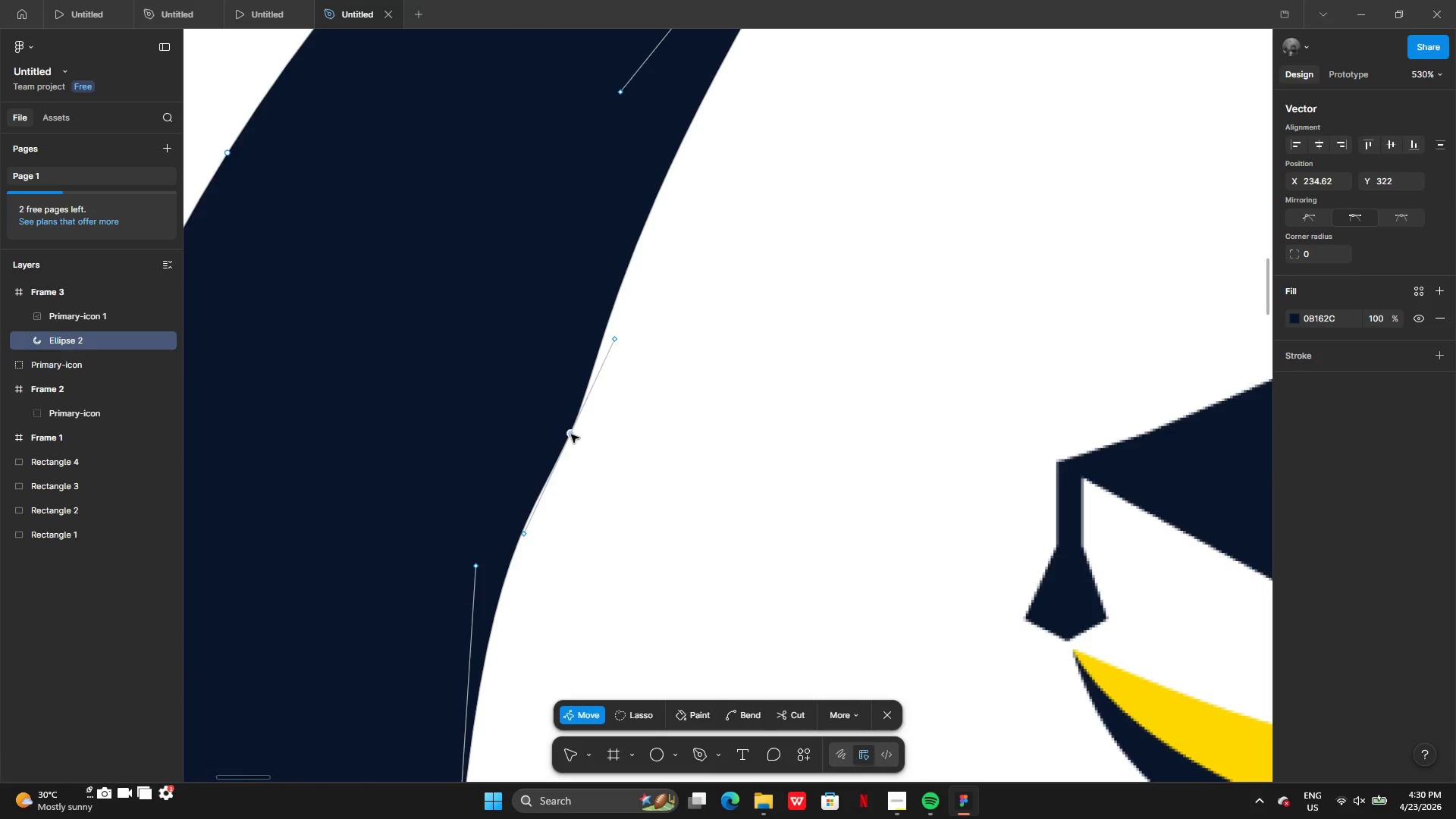 
left_click([571, 435])
 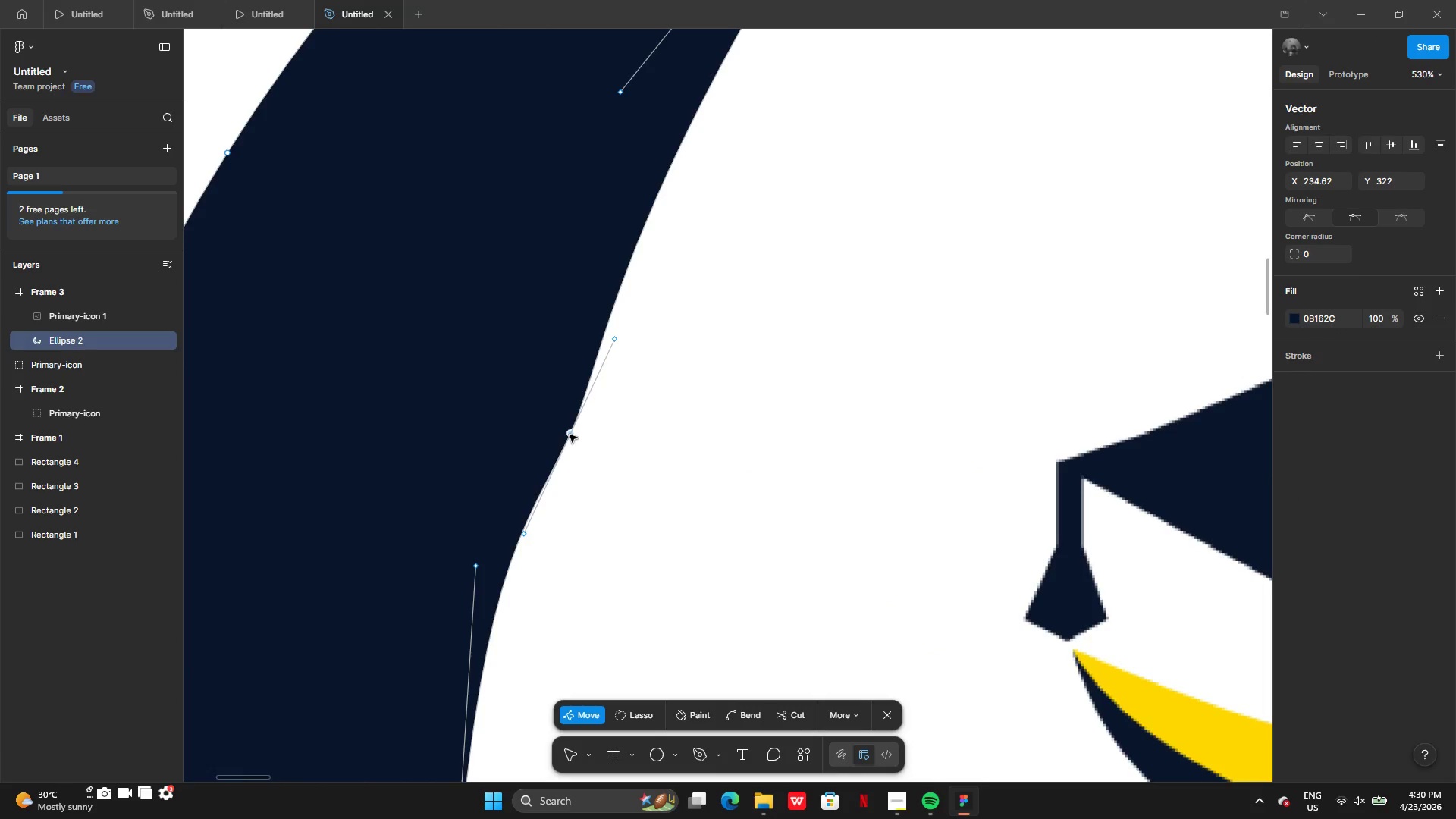 
left_click_drag(start_coordinate=[570, 435], to_coordinate=[522, 423])
 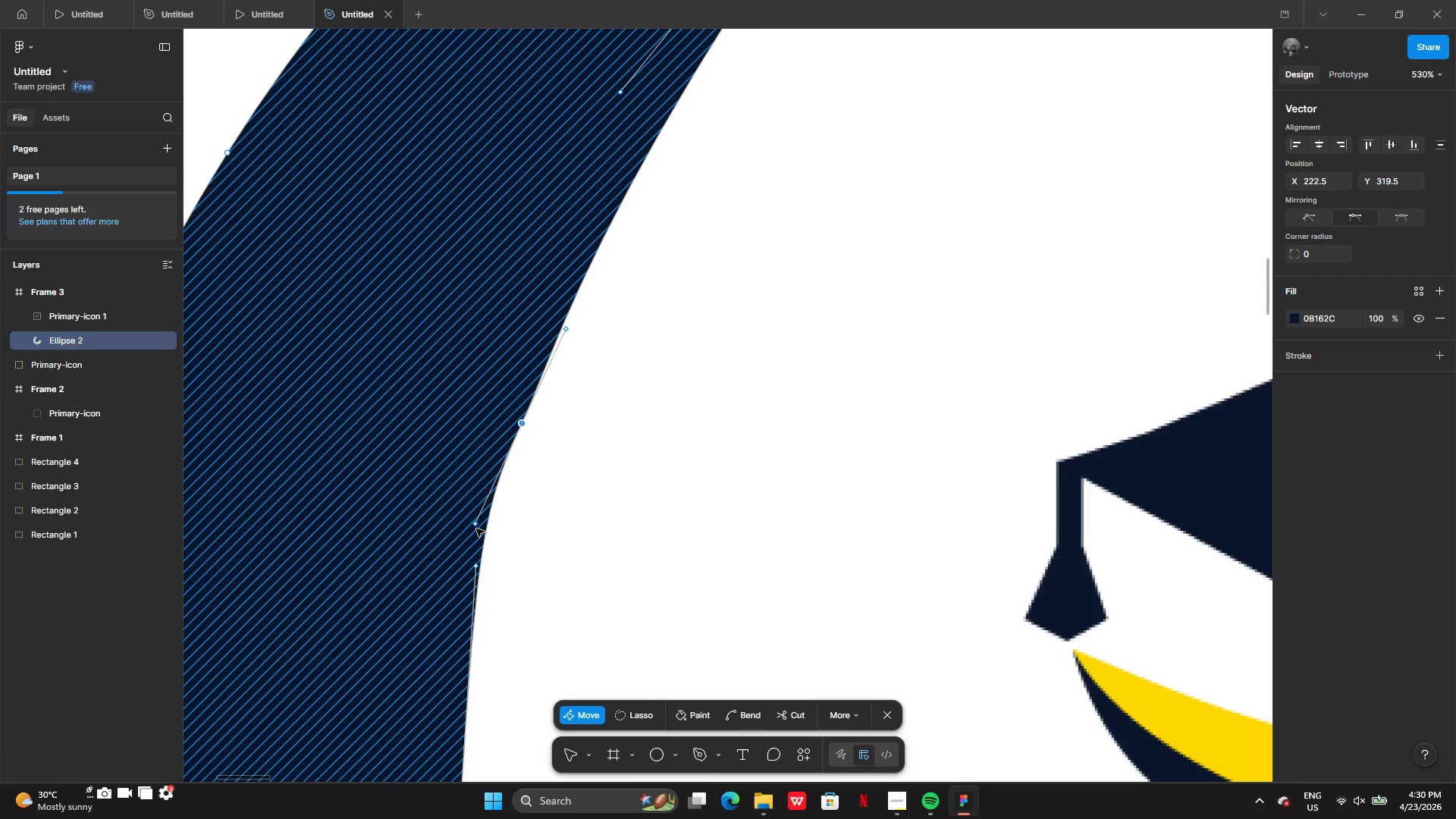 
left_click([475, 529])
 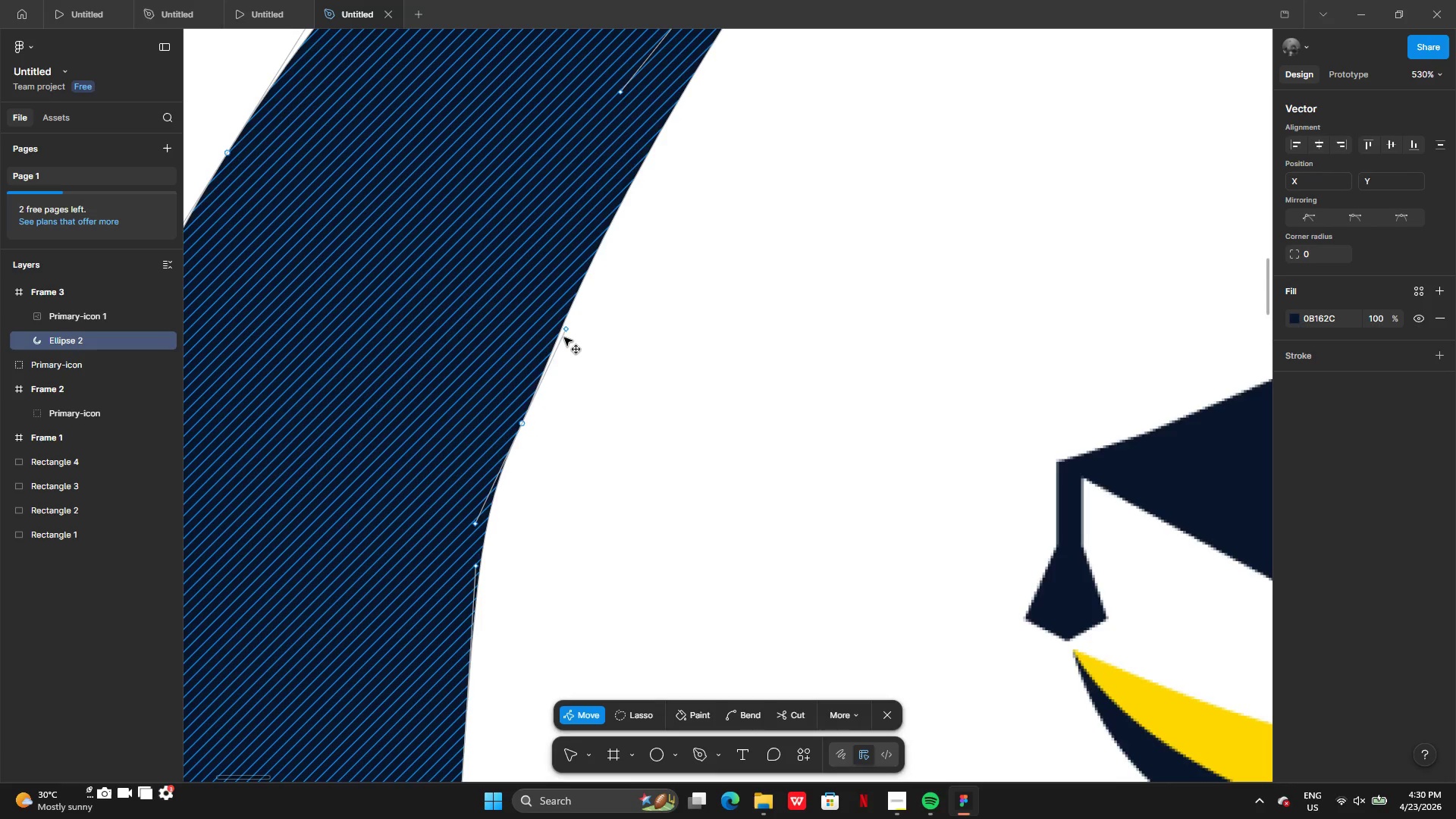 
left_click([565, 330])
 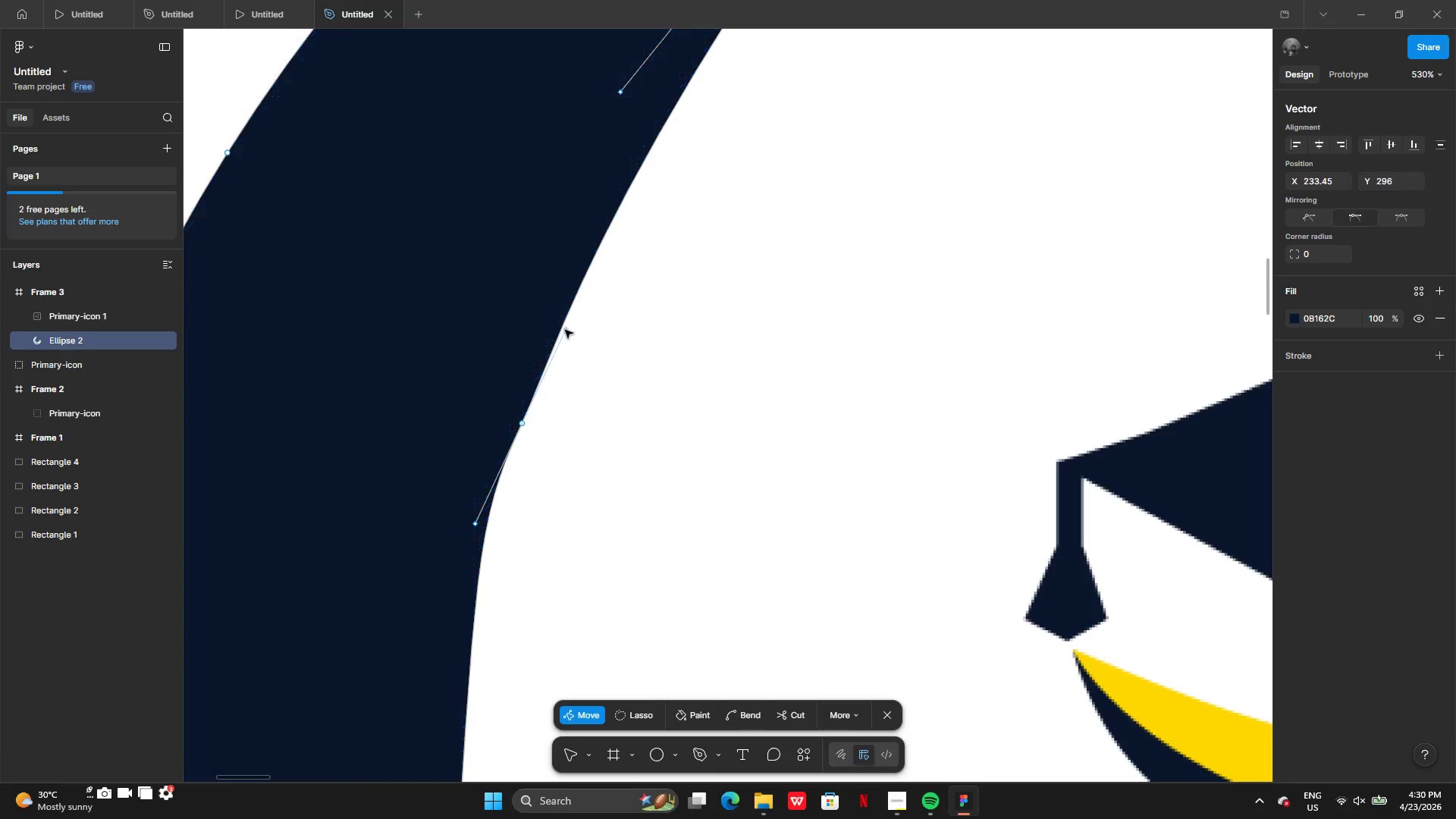 
left_click_drag(start_coordinate=[565, 330], to_coordinate=[583, 321])
 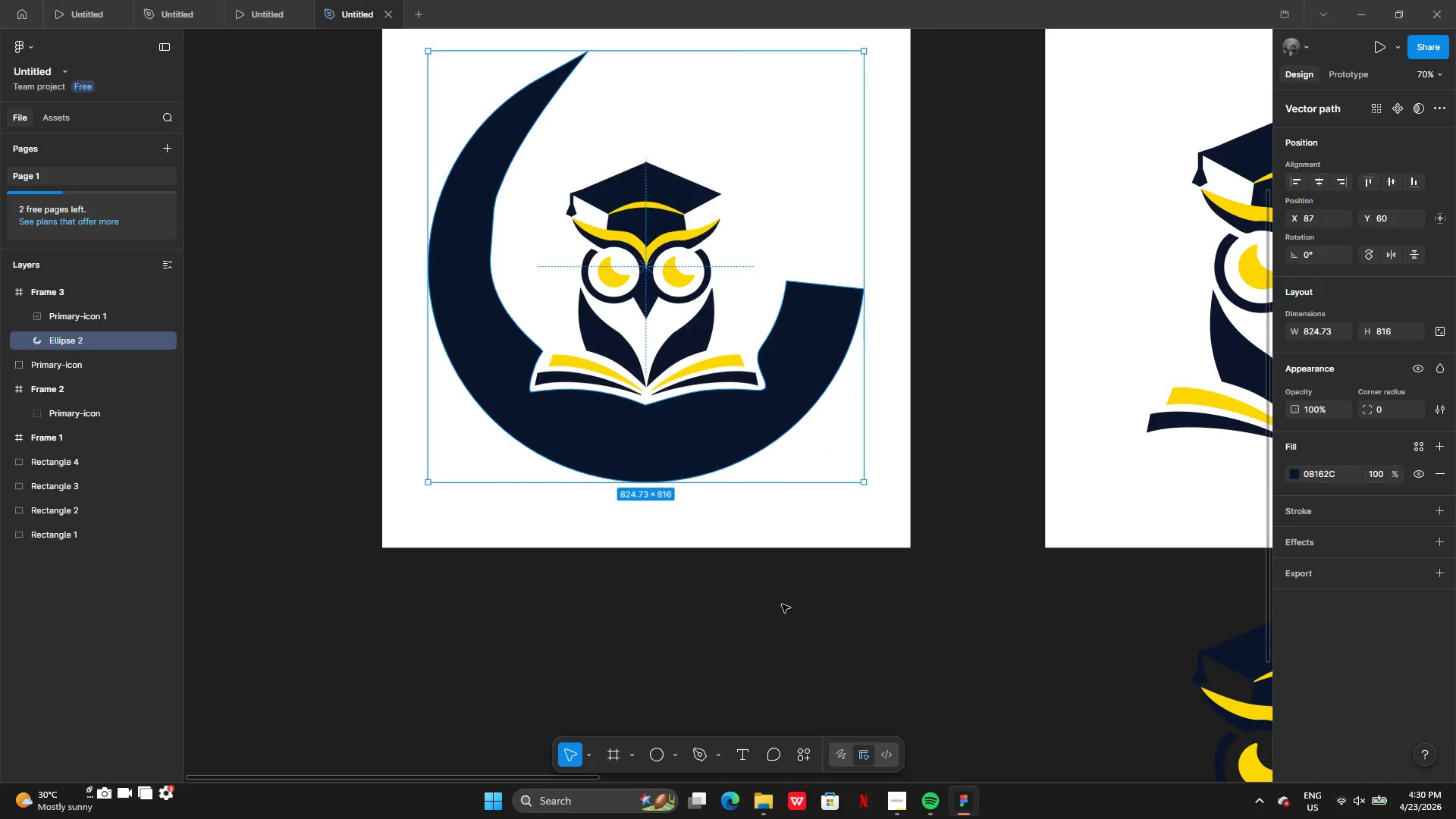 
double_click([780, 621])
 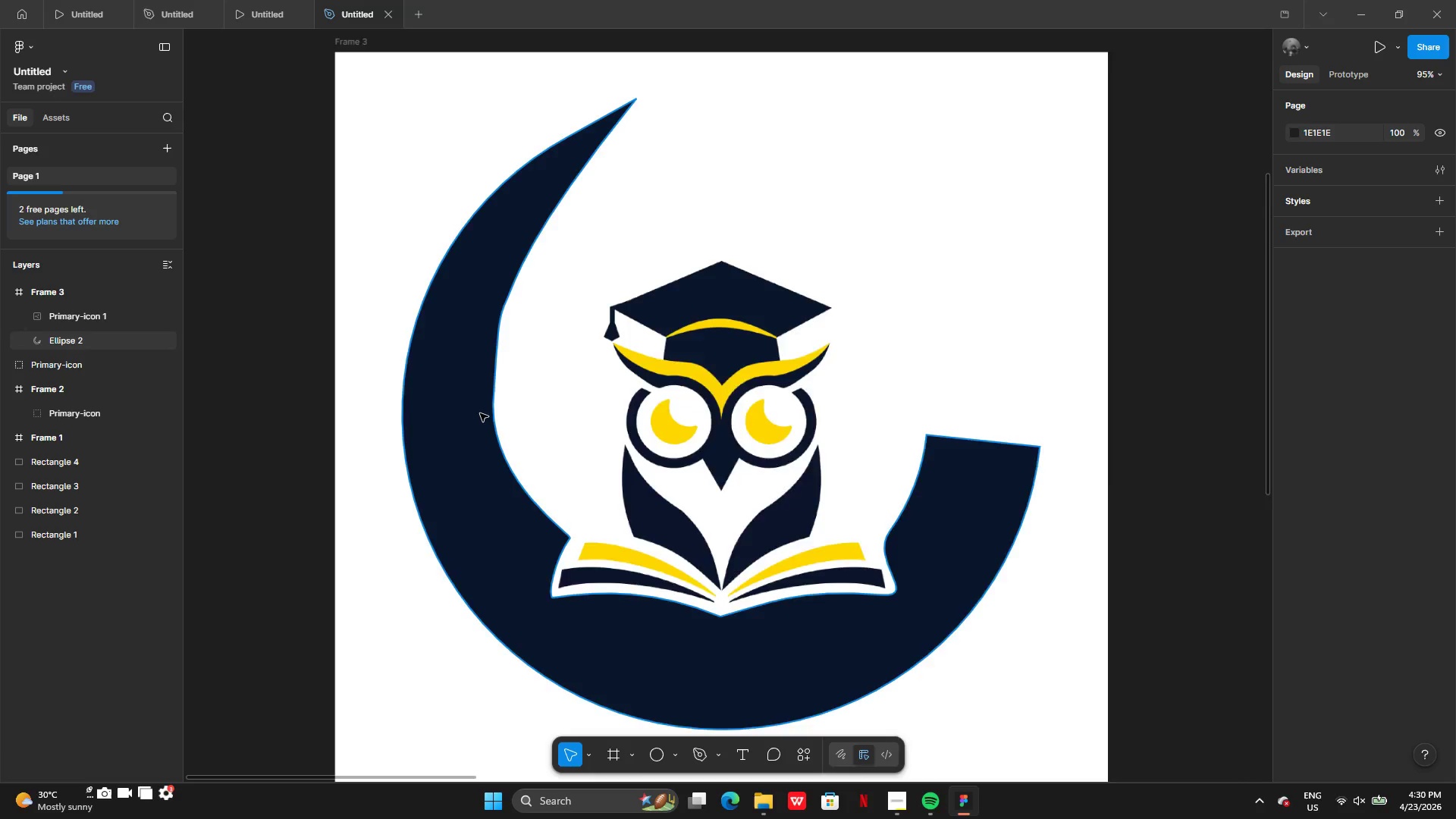 
double_click([472, 402])
 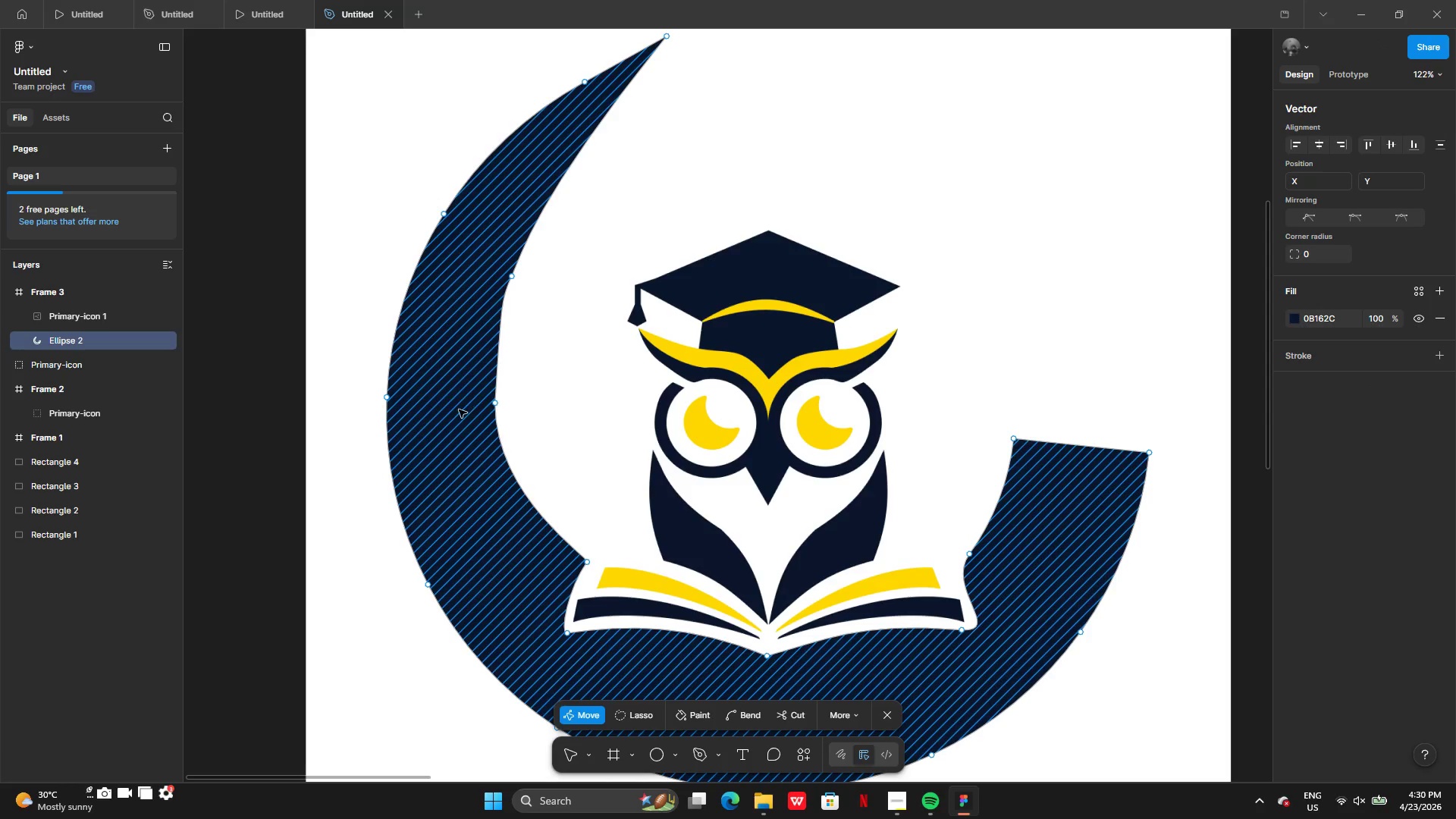 
left_click([459, 410])
 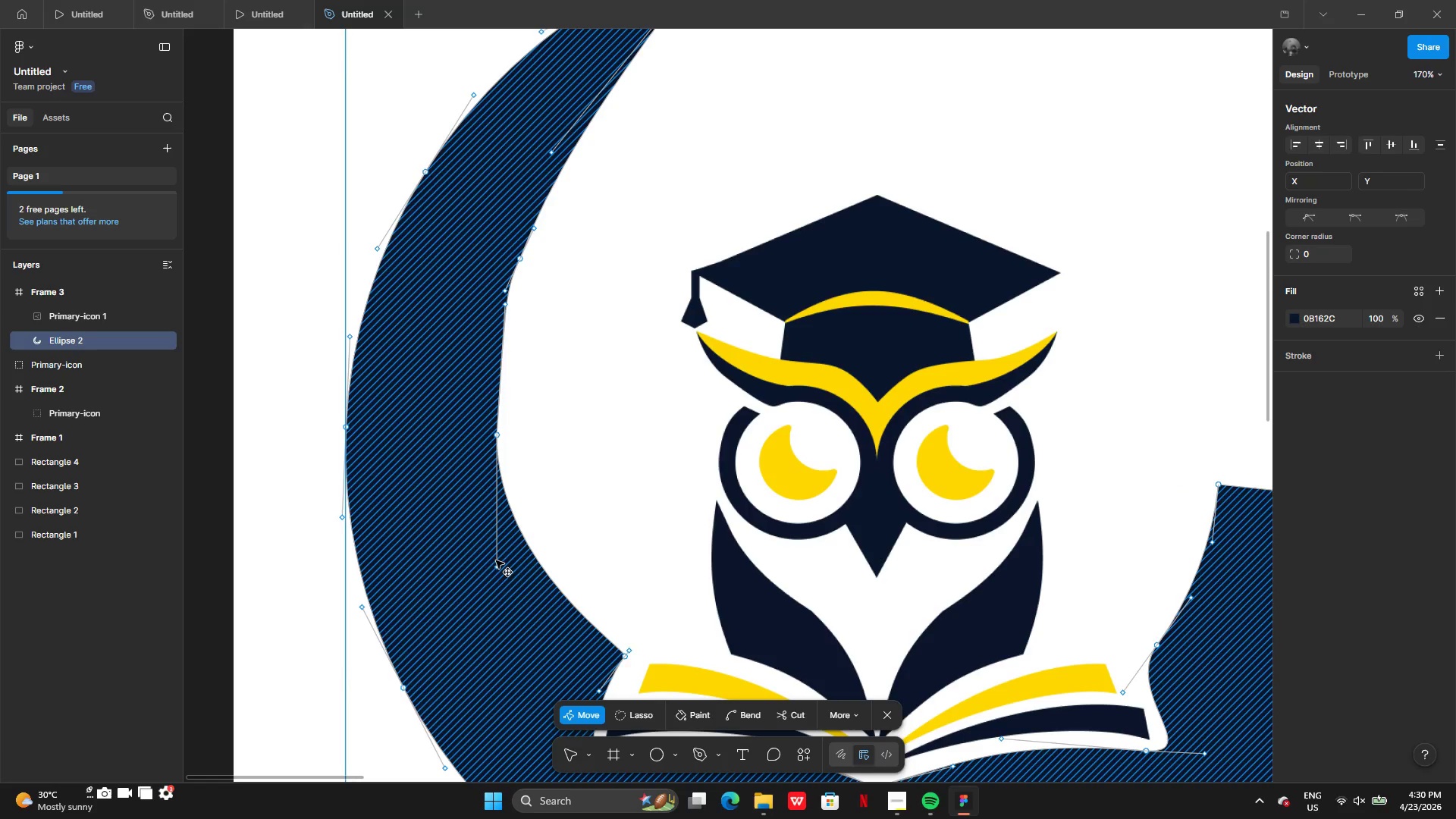 
left_click_drag(start_coordinate=[497, 569], to_coordinate=[516, 575])
 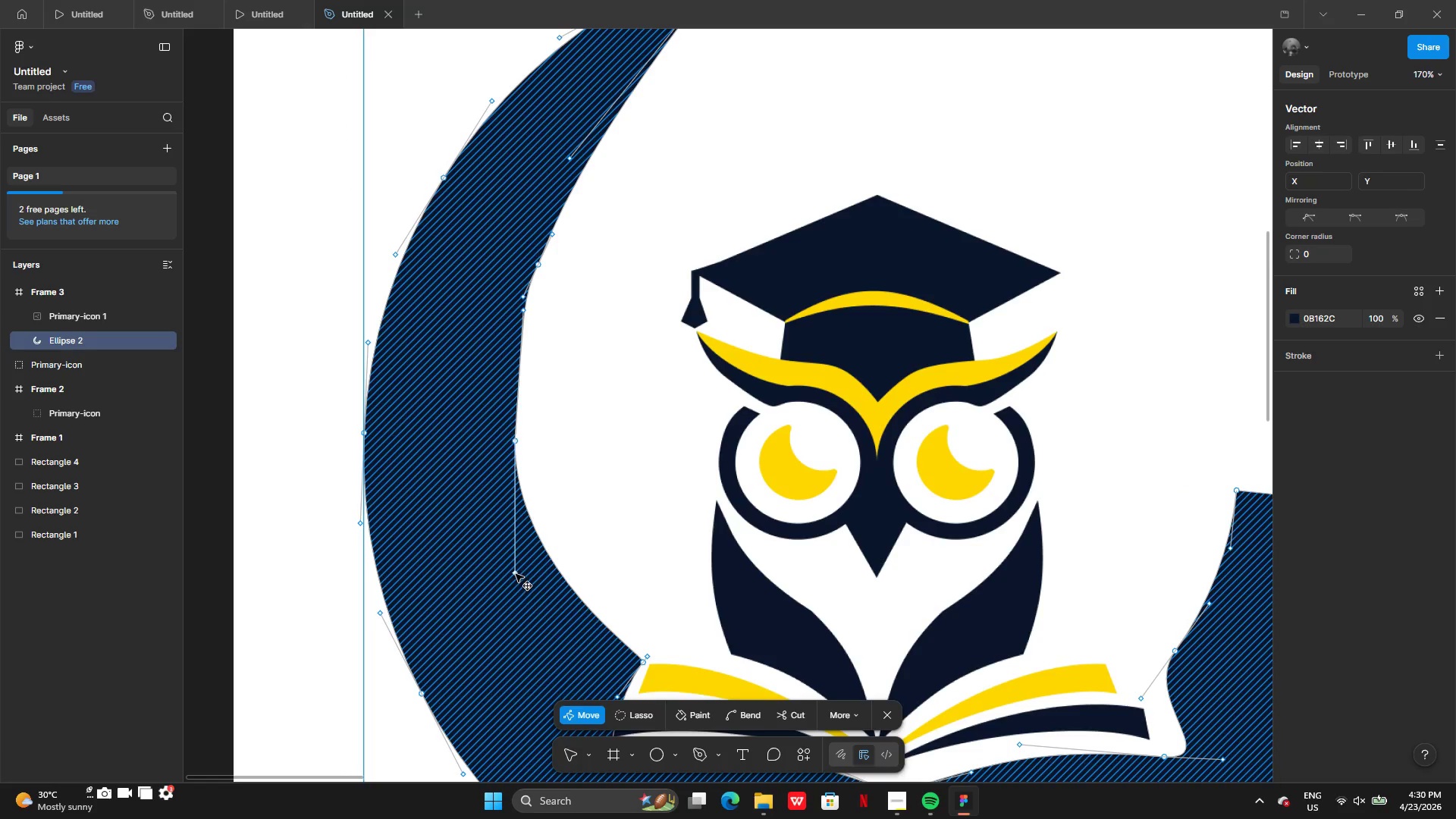 
key(Control+Z)
 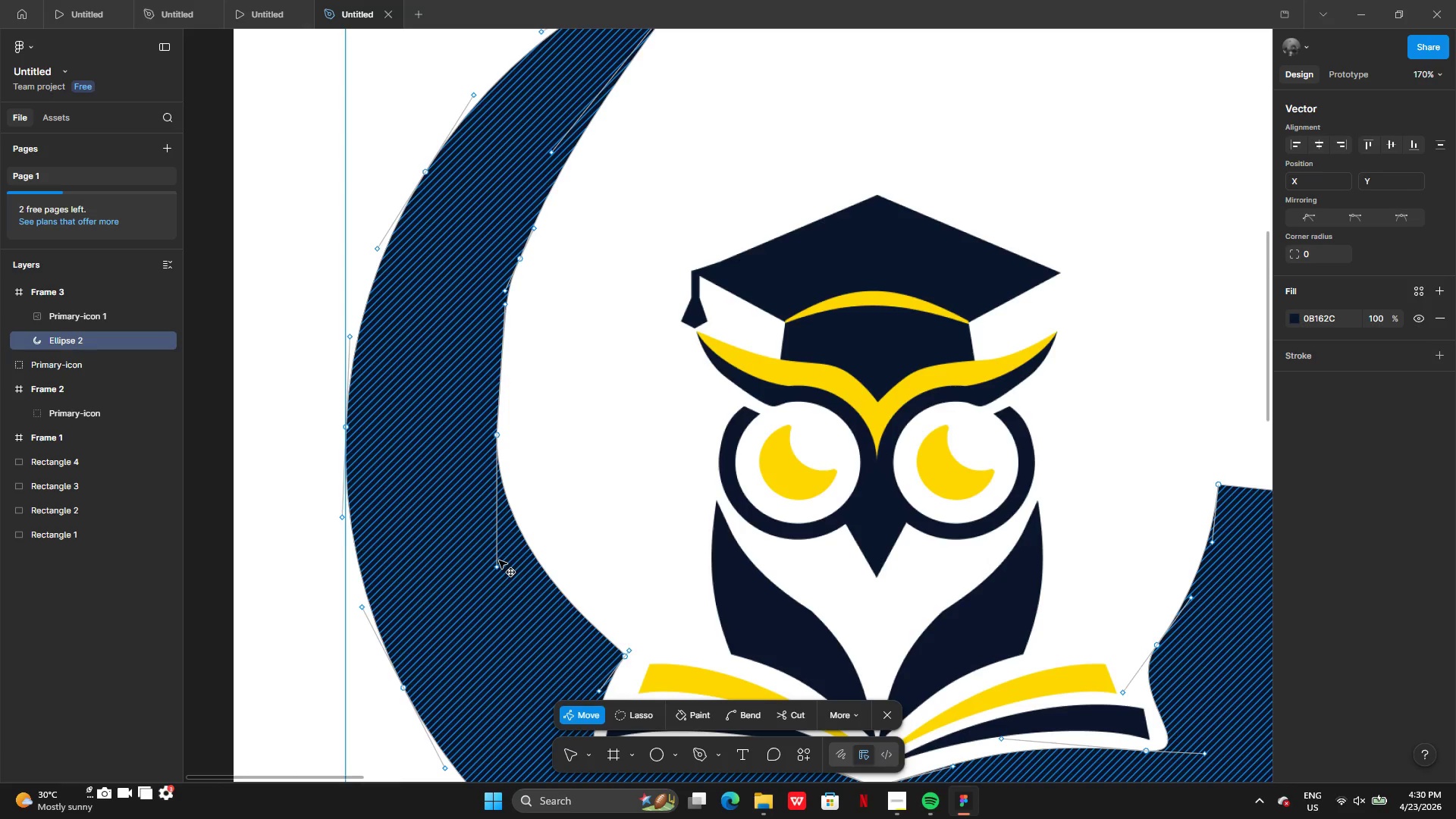 
wait(13.7)
 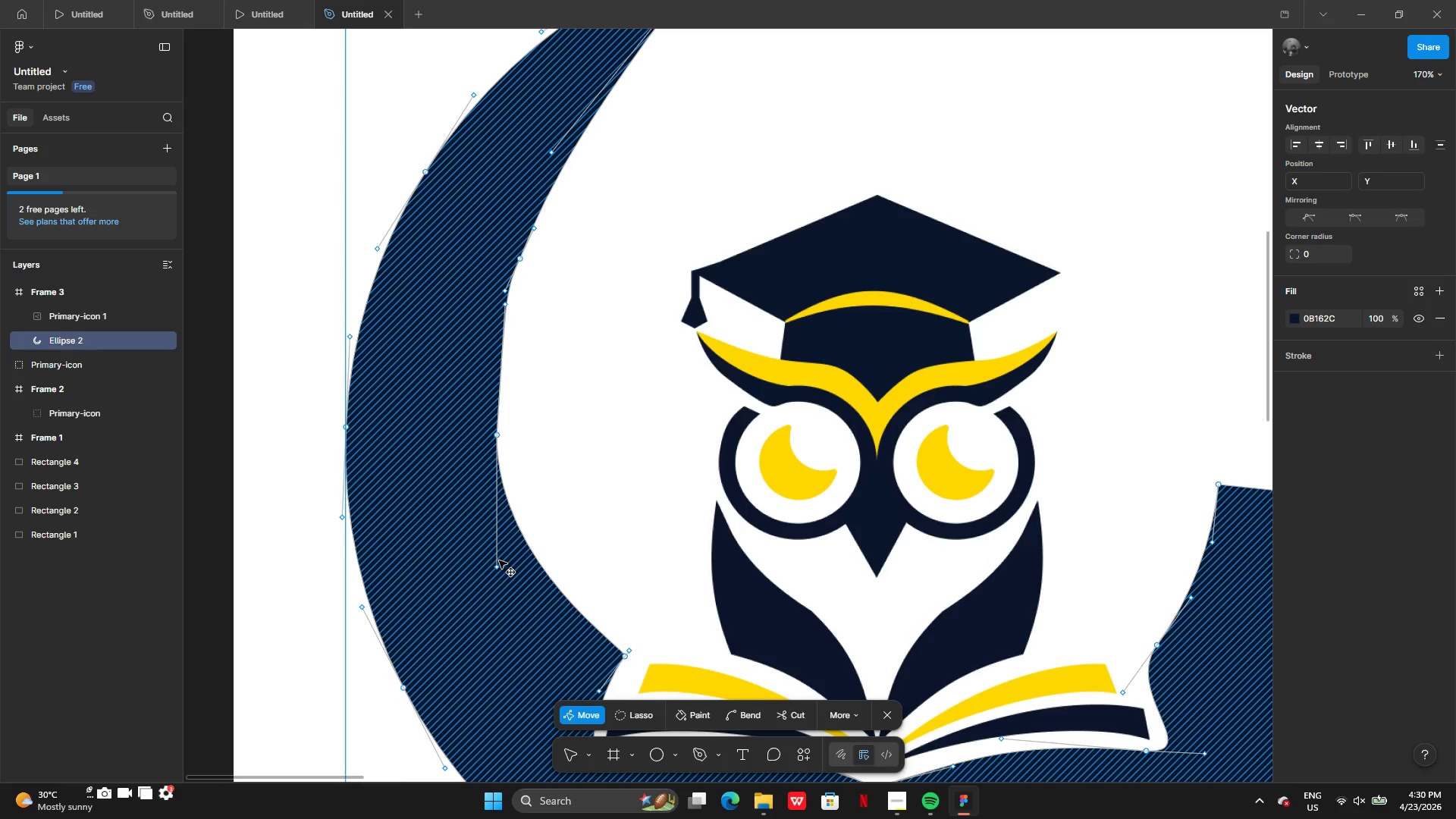 
left_click([594, 428])
 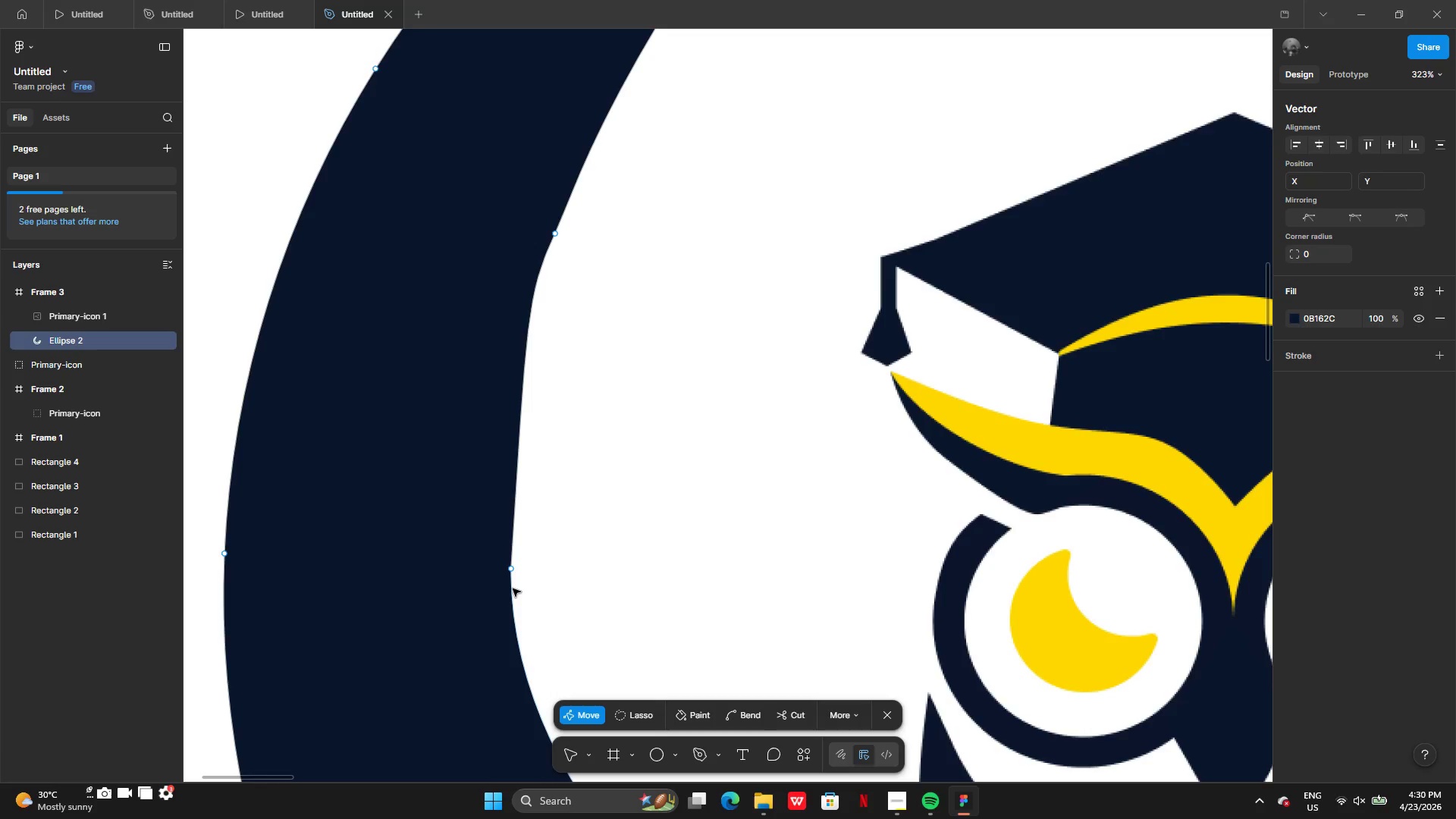 
left_click([512, 570])
 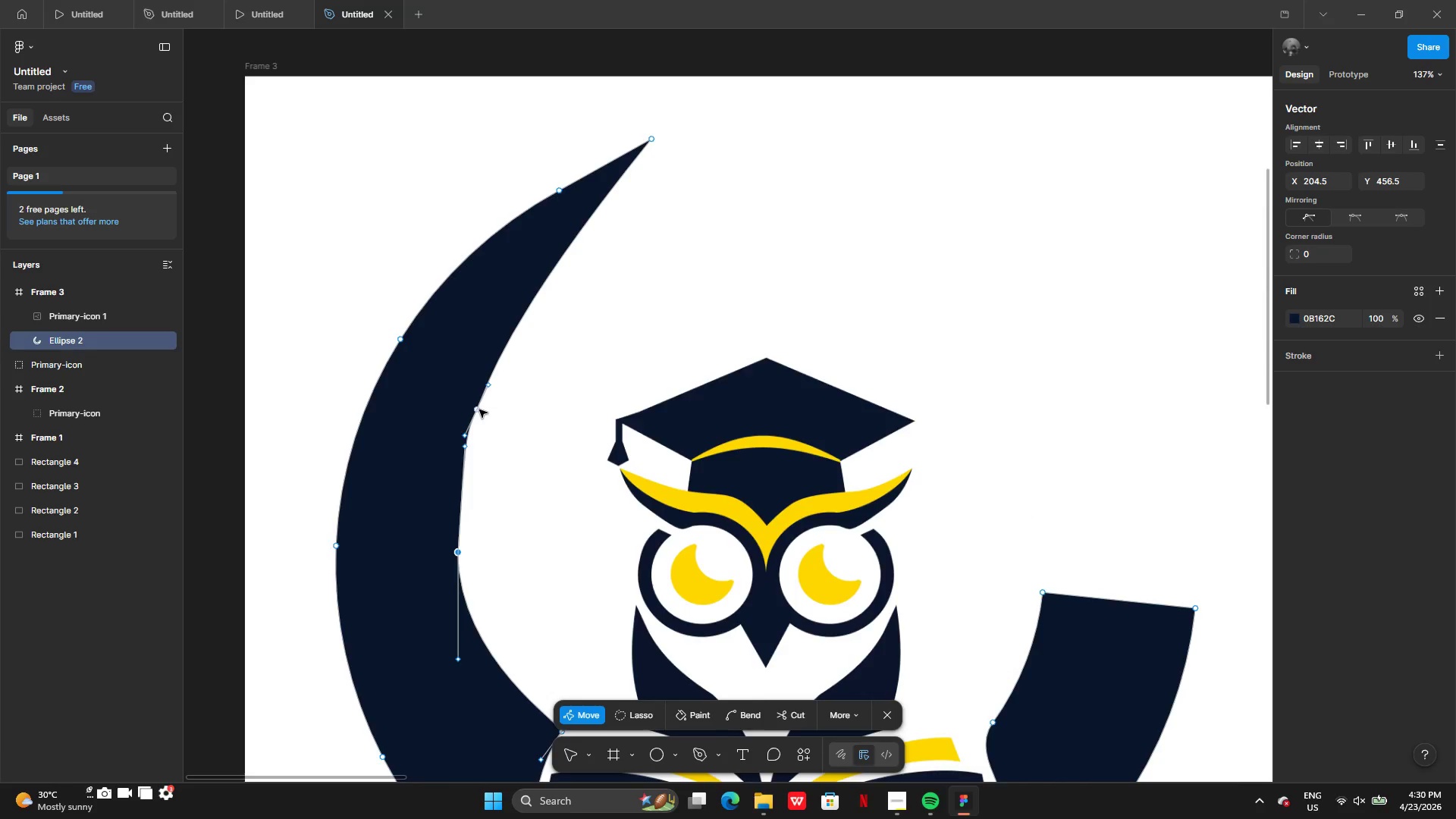 
left_click_drag(start_coordinate=[477, 410], to_coordinate=[575, 204])
 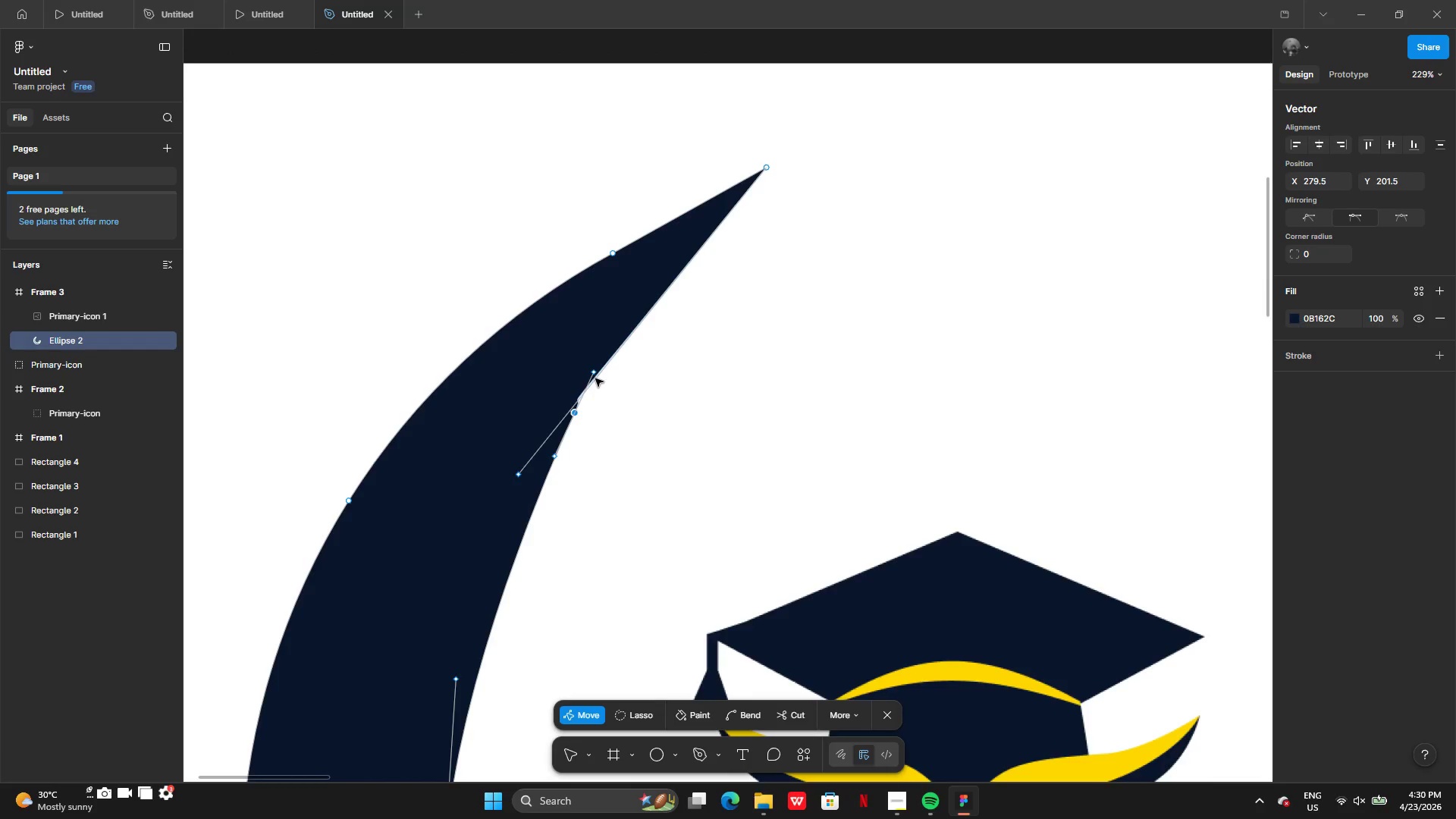 
left_click_drag(start_coordinate=[592, 372], to_coordinate=[611, 369])
 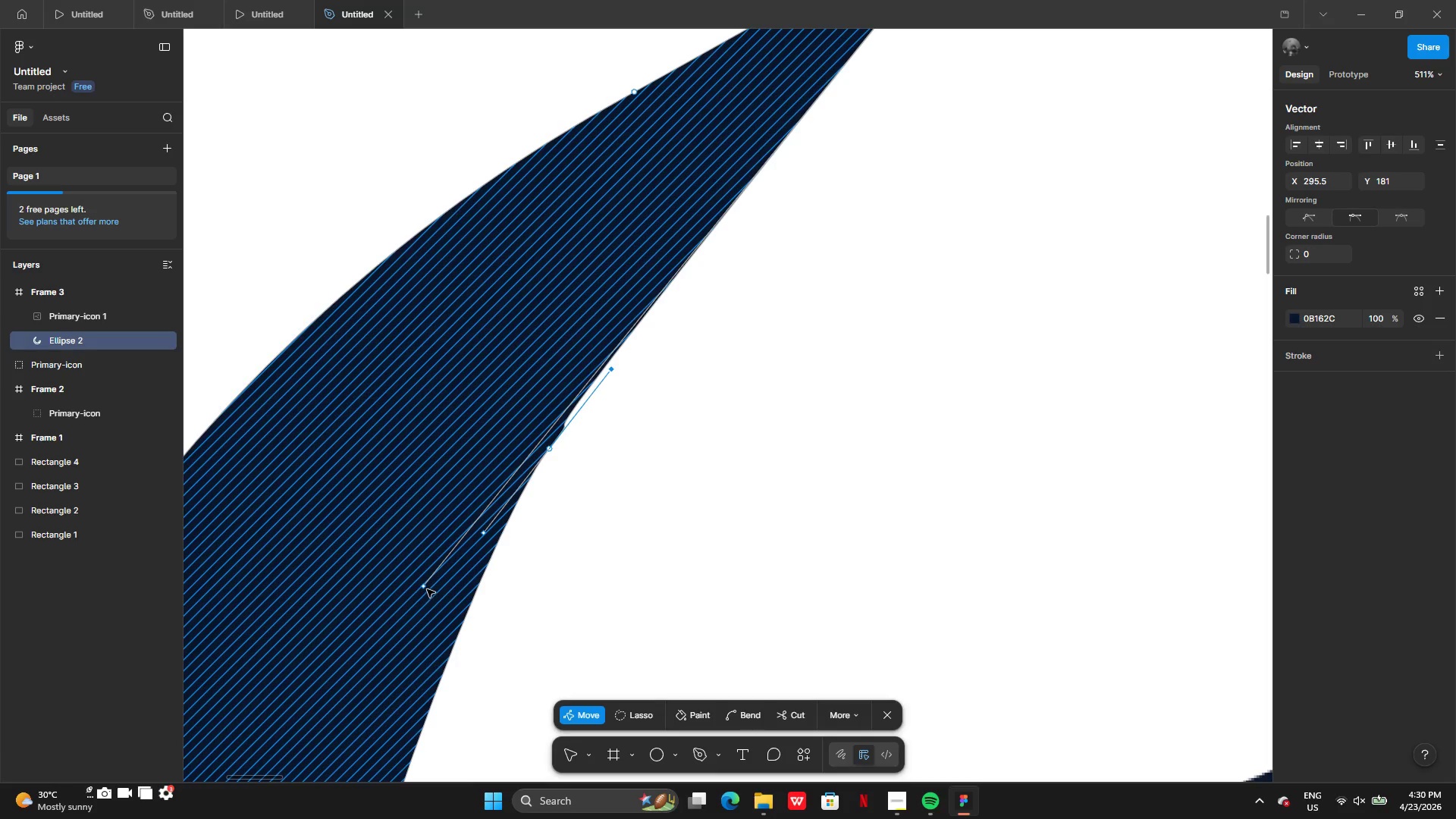 
left_click_drag(start_coordinate=[422, 589], to_coordinate=[428, 579])
 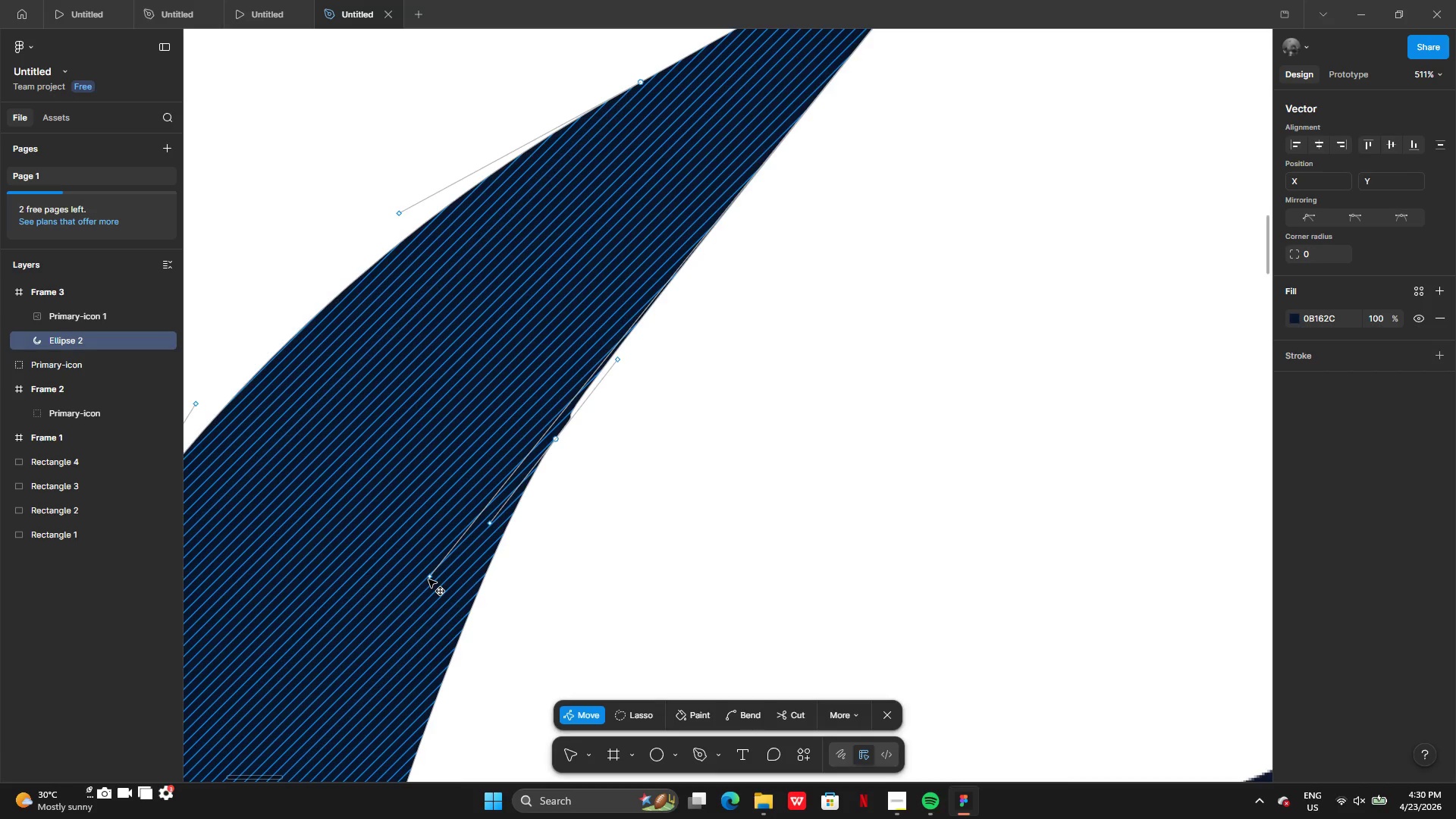 
key(Control+Z)
 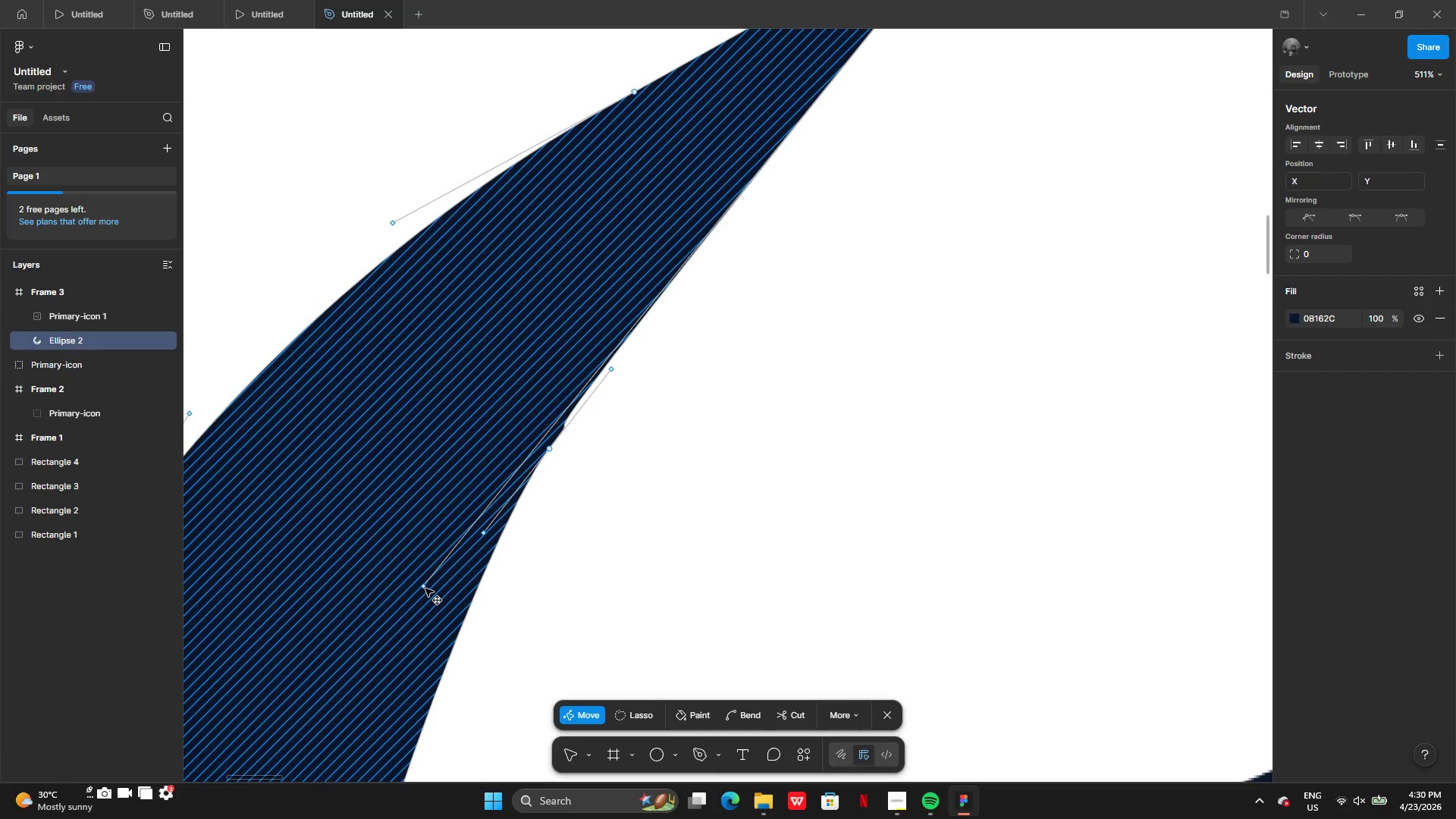 
double_click([425, 588])
 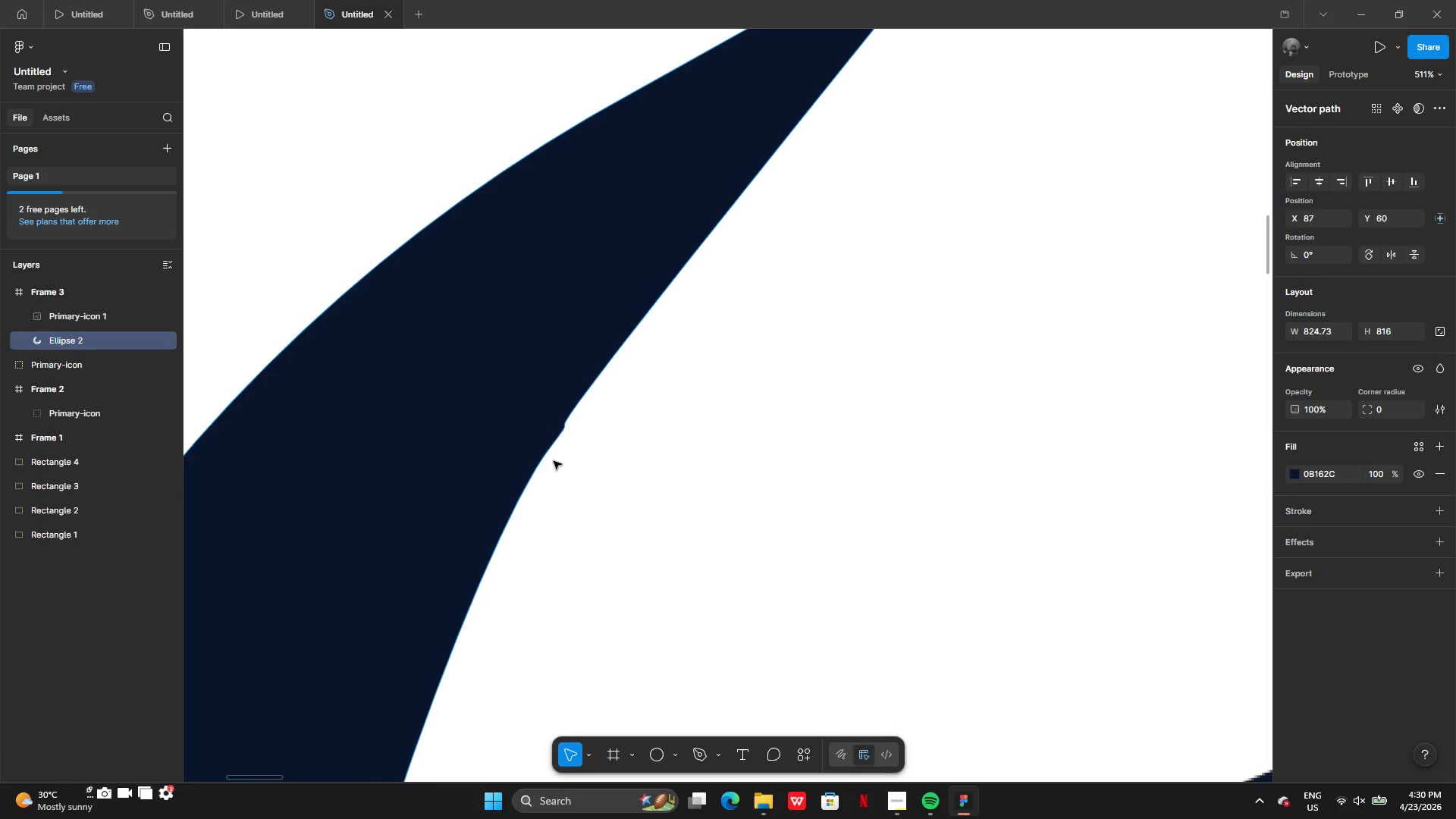 
double_click([524, 444])
 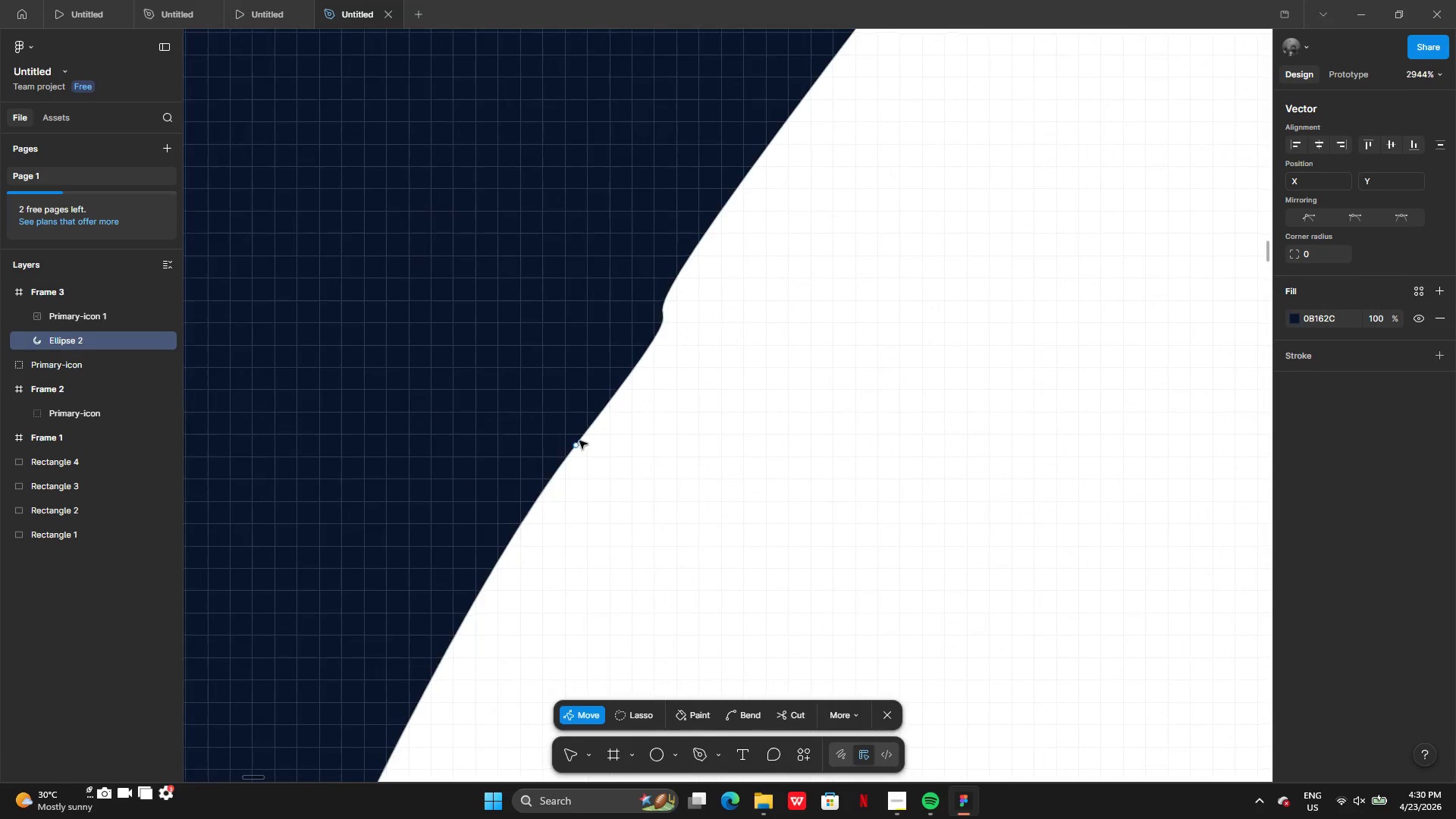 
left_click([573, 447])
 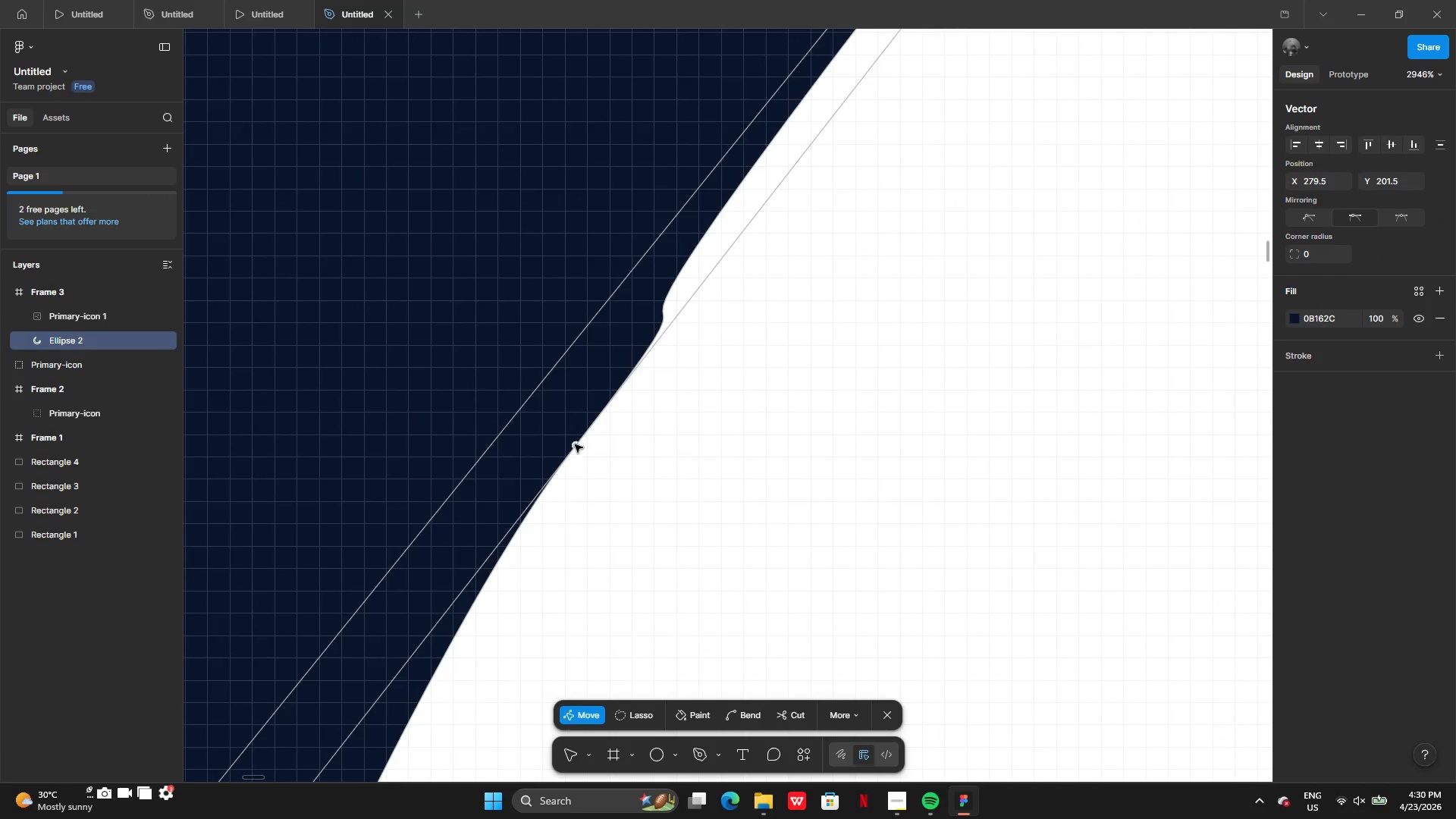 
left_click([575, 444])
 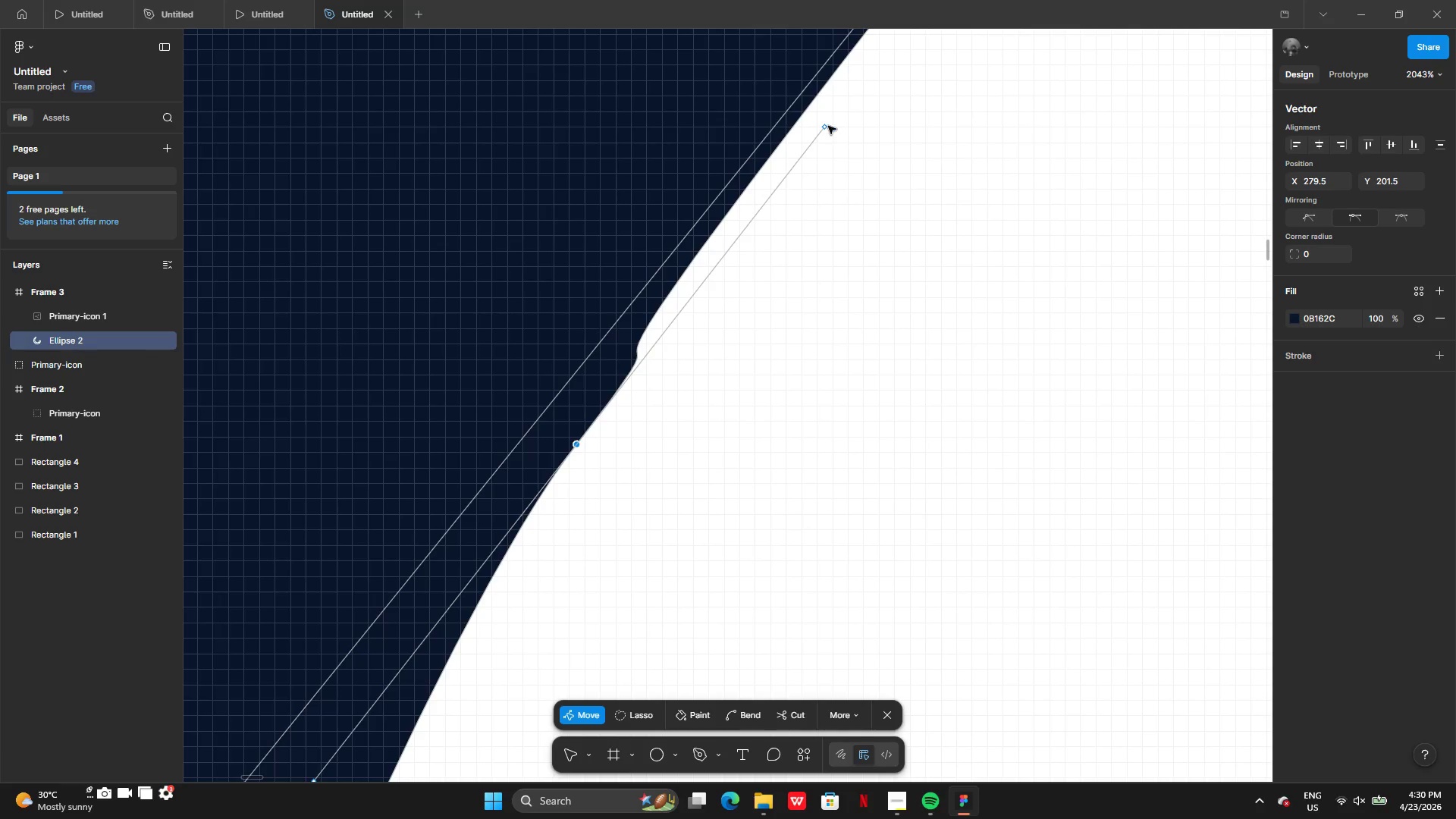 
left_click_drag(start_coordinate=[827, 128], to_coordinate=[673, 340])
 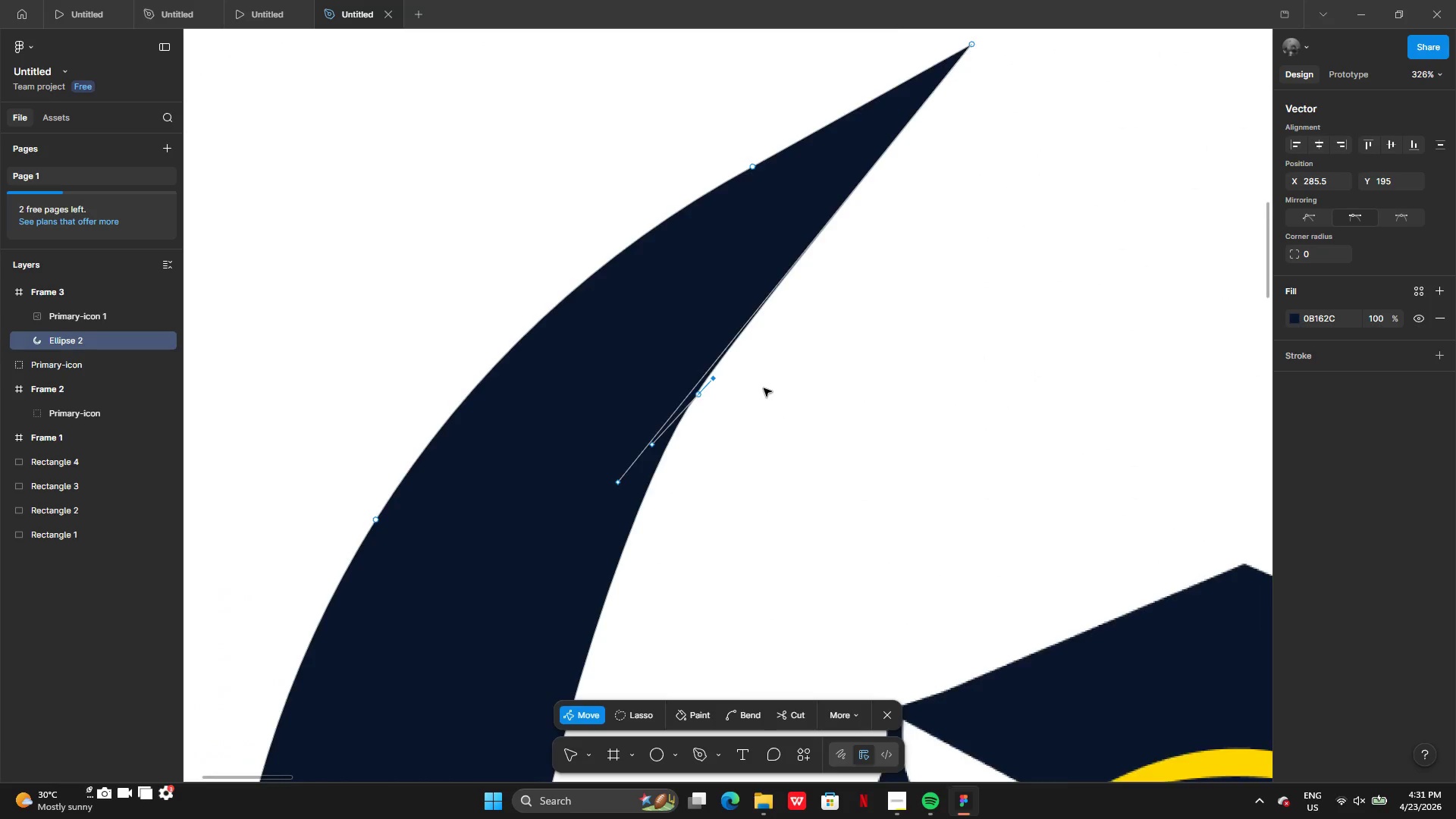 
key(Control+Z)
 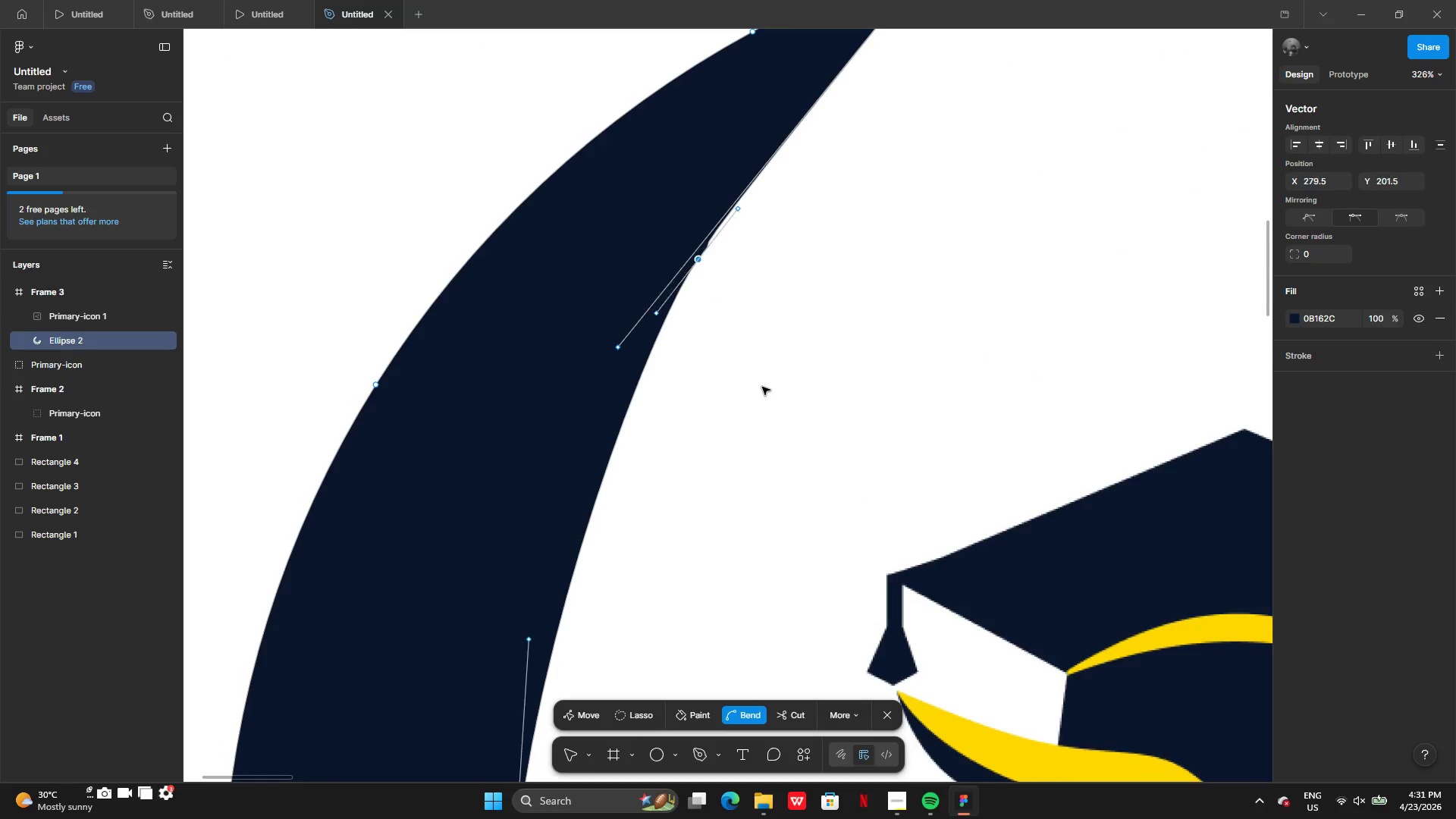 
key(Control+Z)
 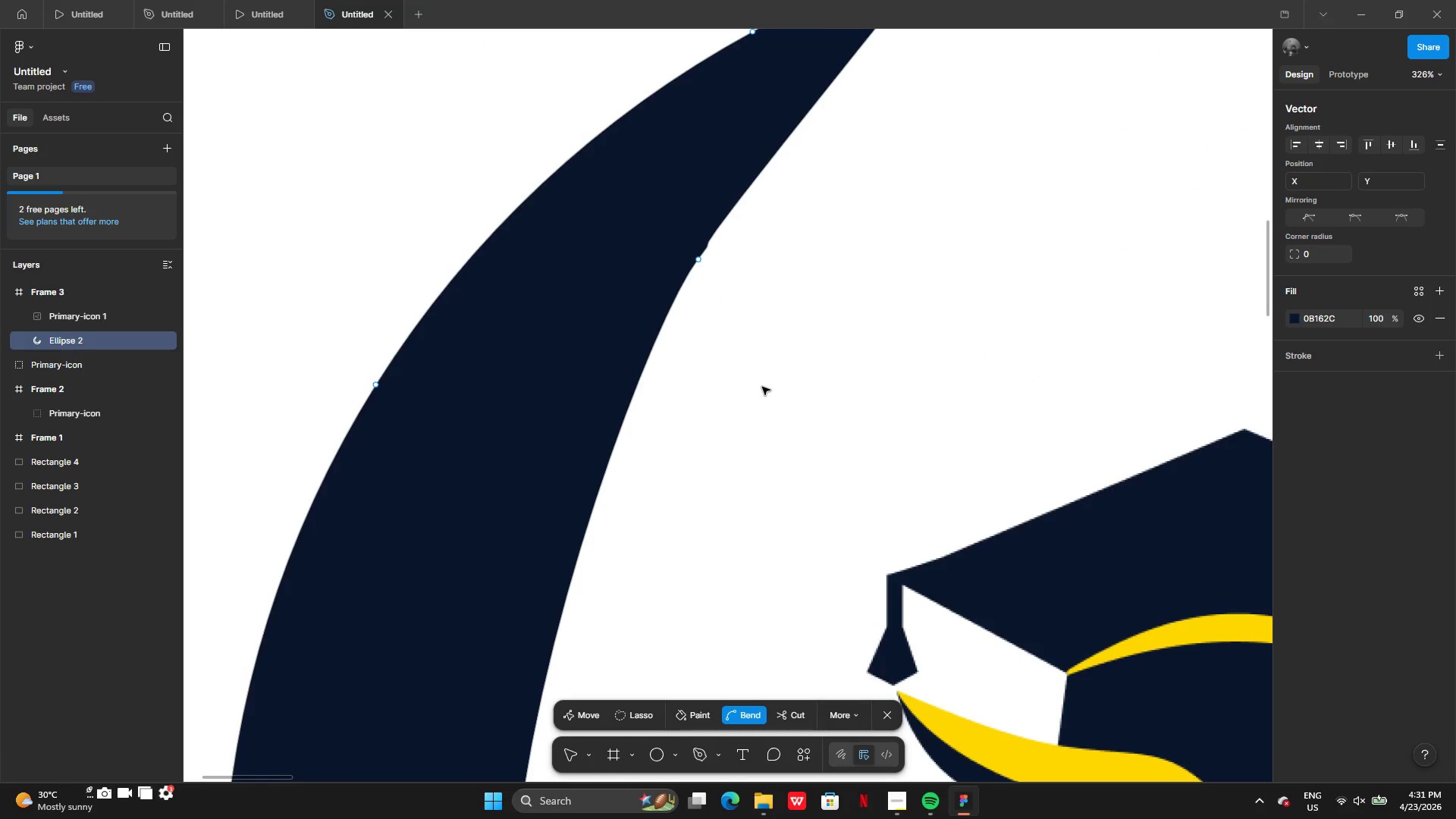 
key(Control+Z)
 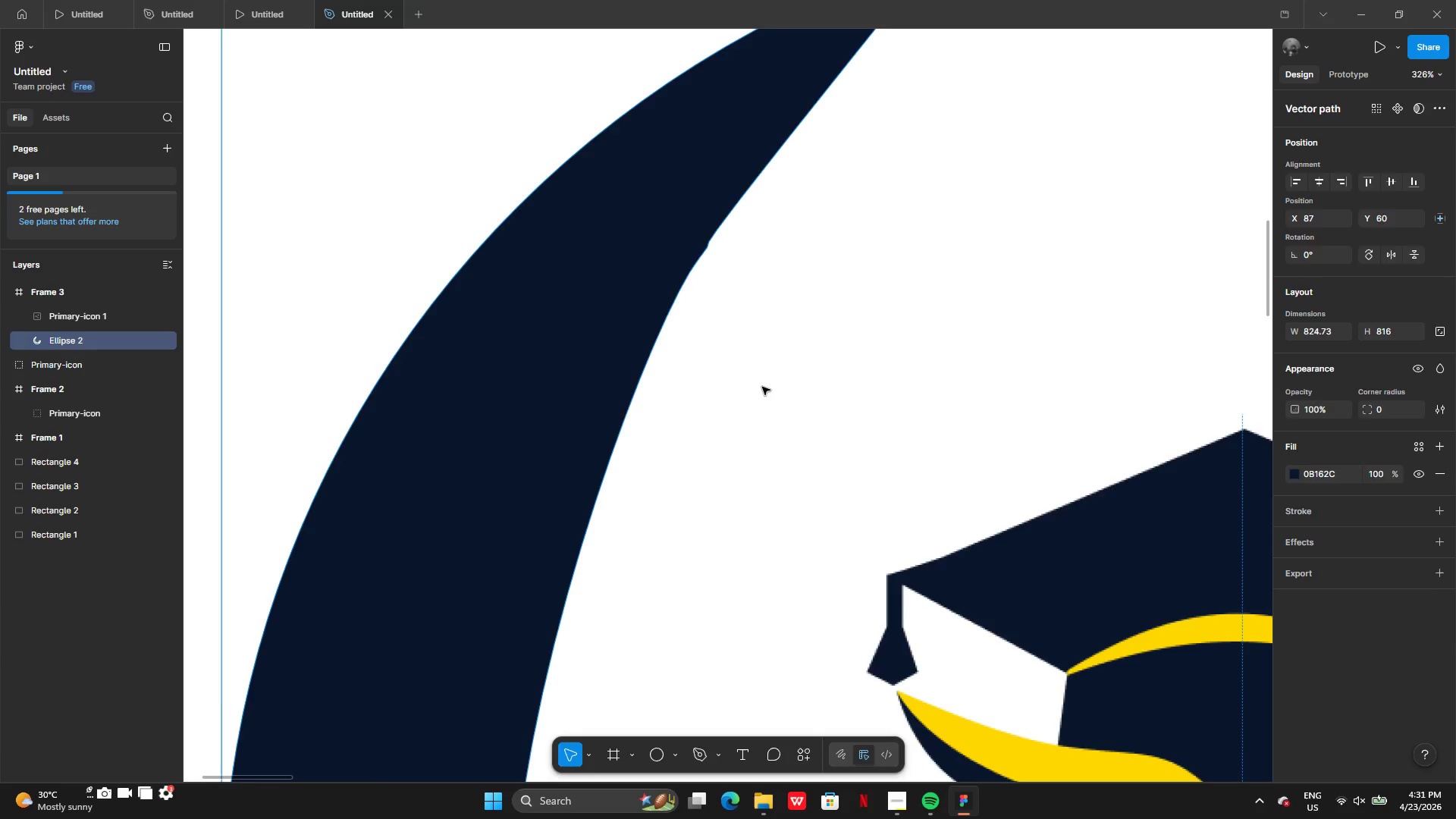 
key(Control+Z)
 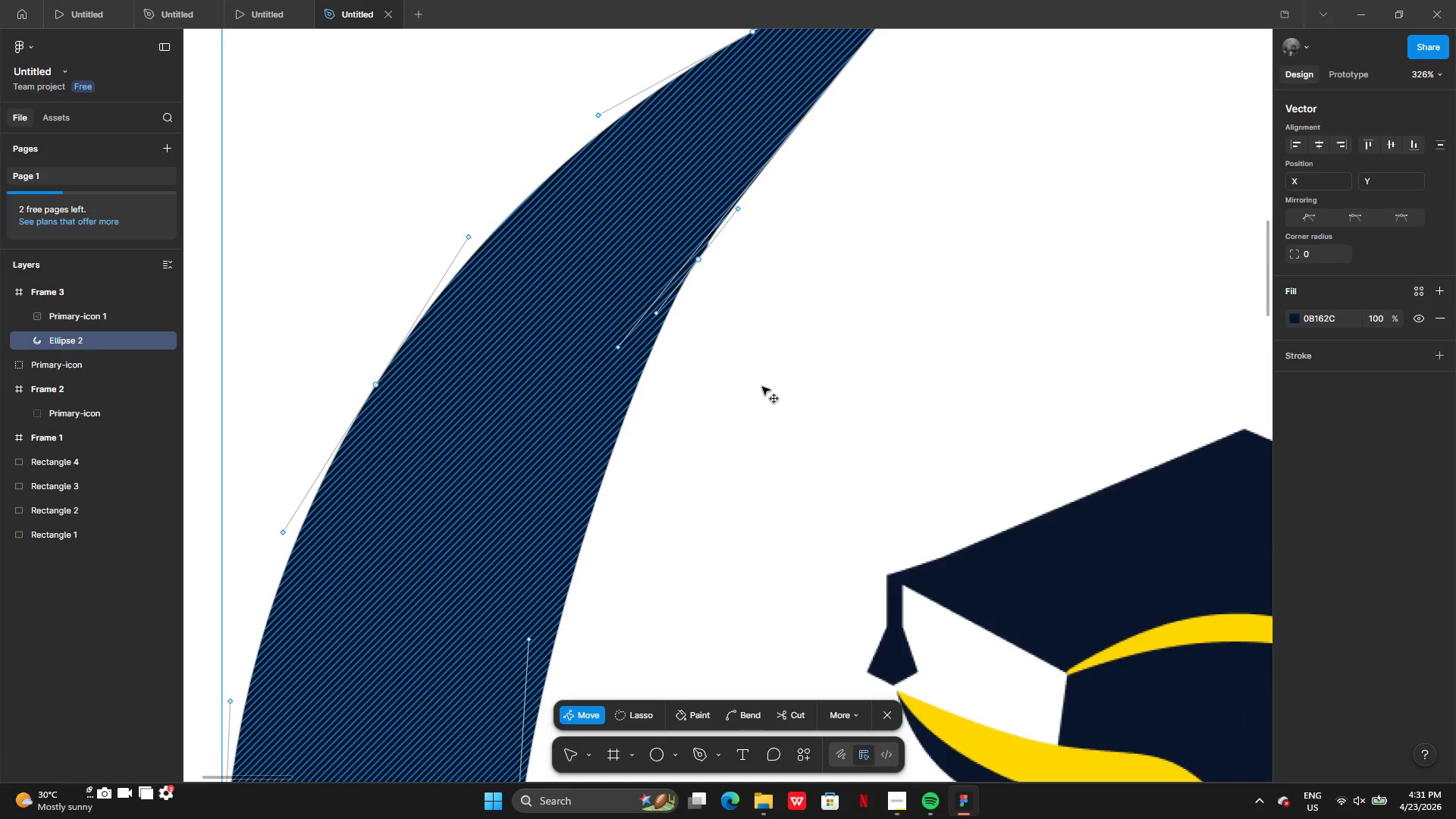 
key(Control+Z)
 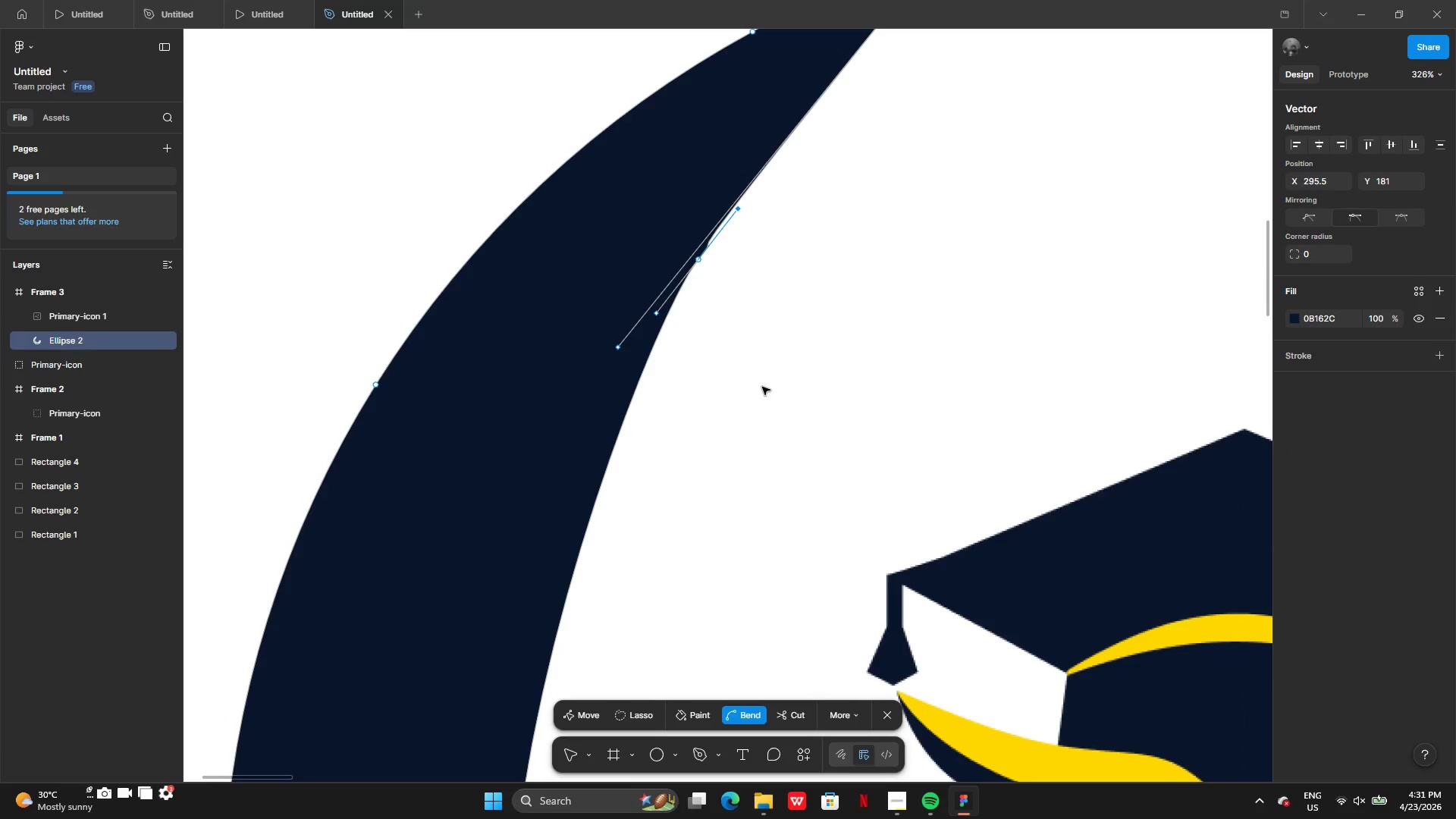 
key(Control+Z)
 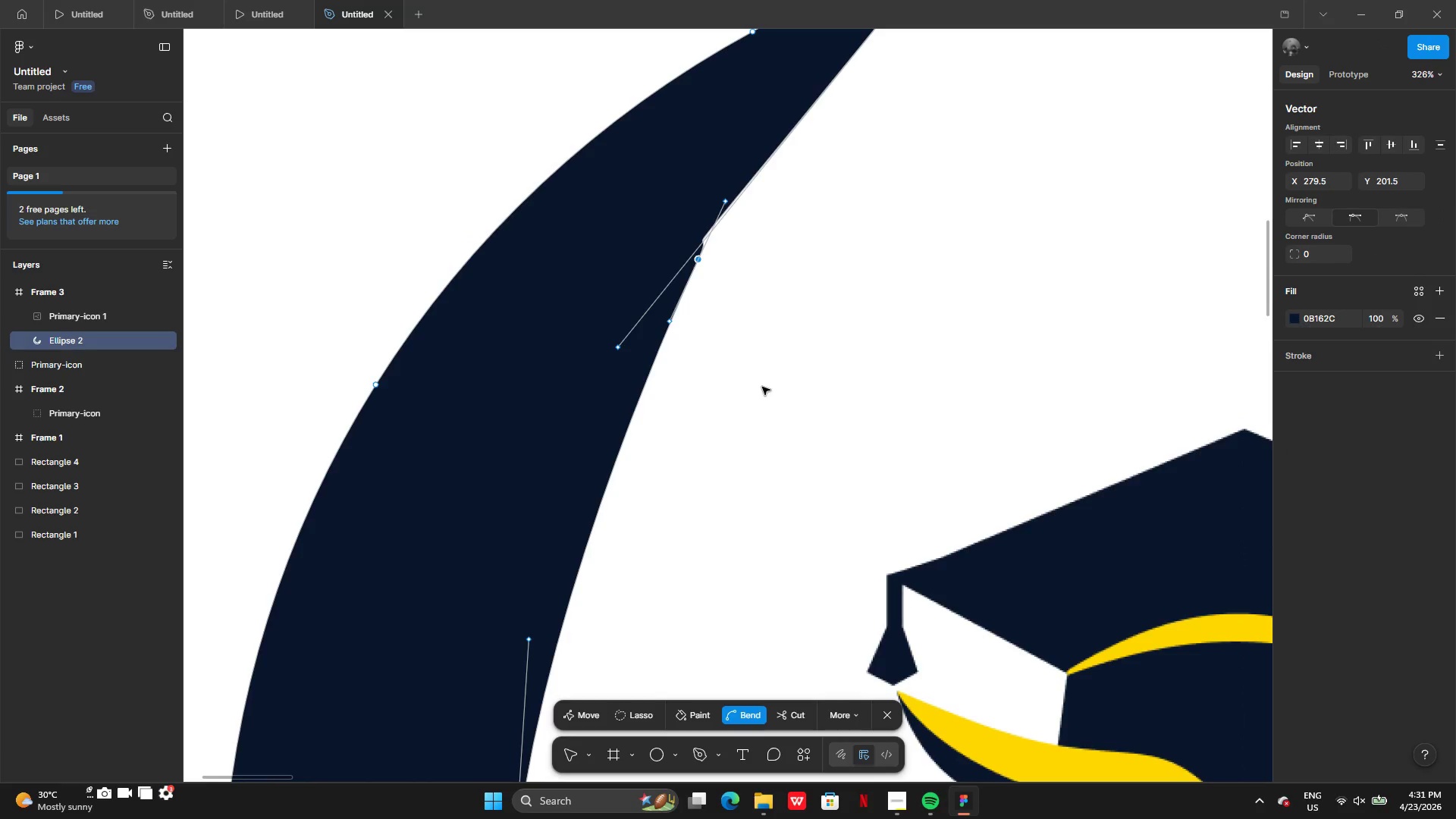 
key(Control+Z)
 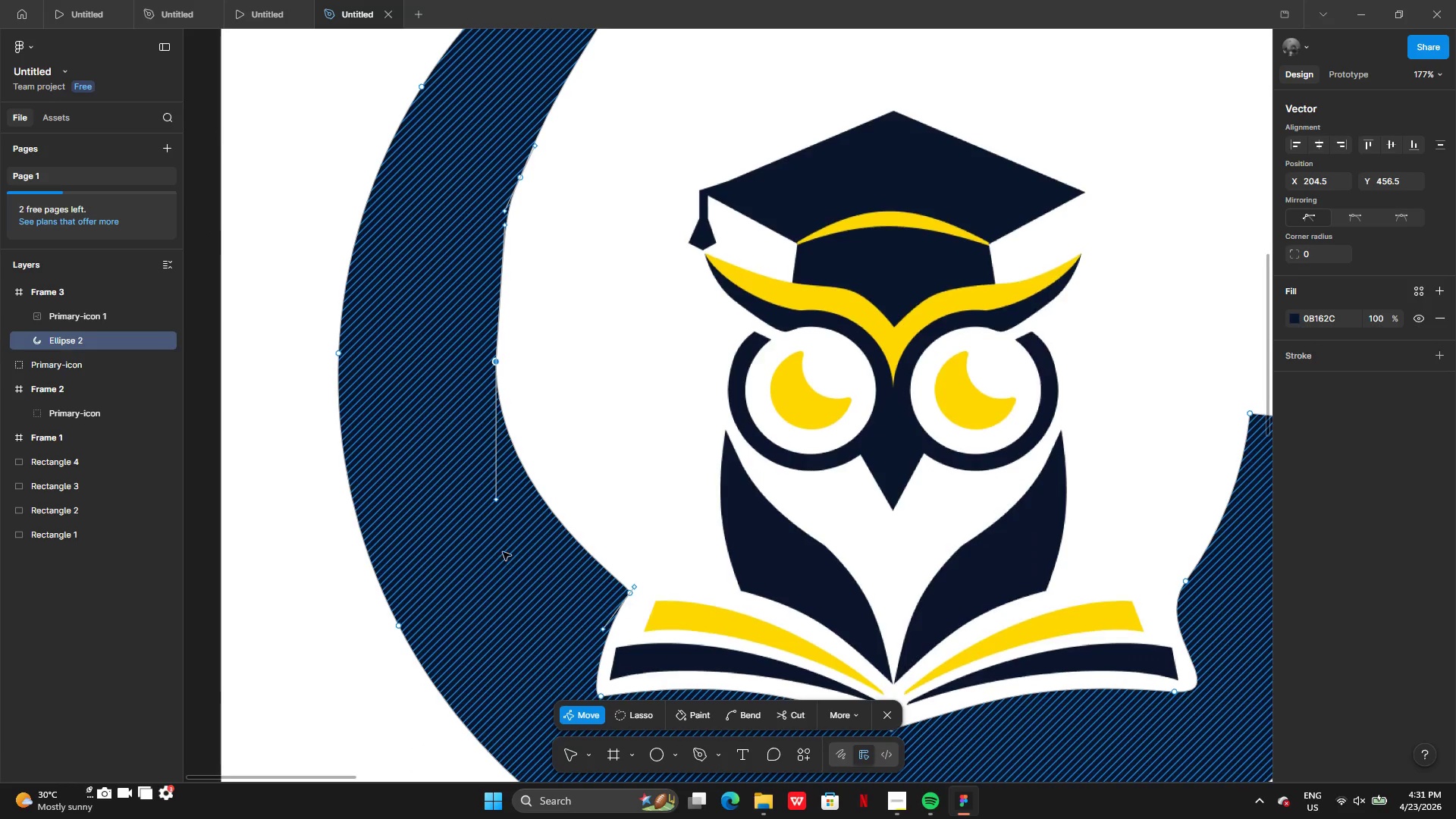 
left_click_drag(start_coordinate=[497, 500], to_coordinate=[515, 548])
 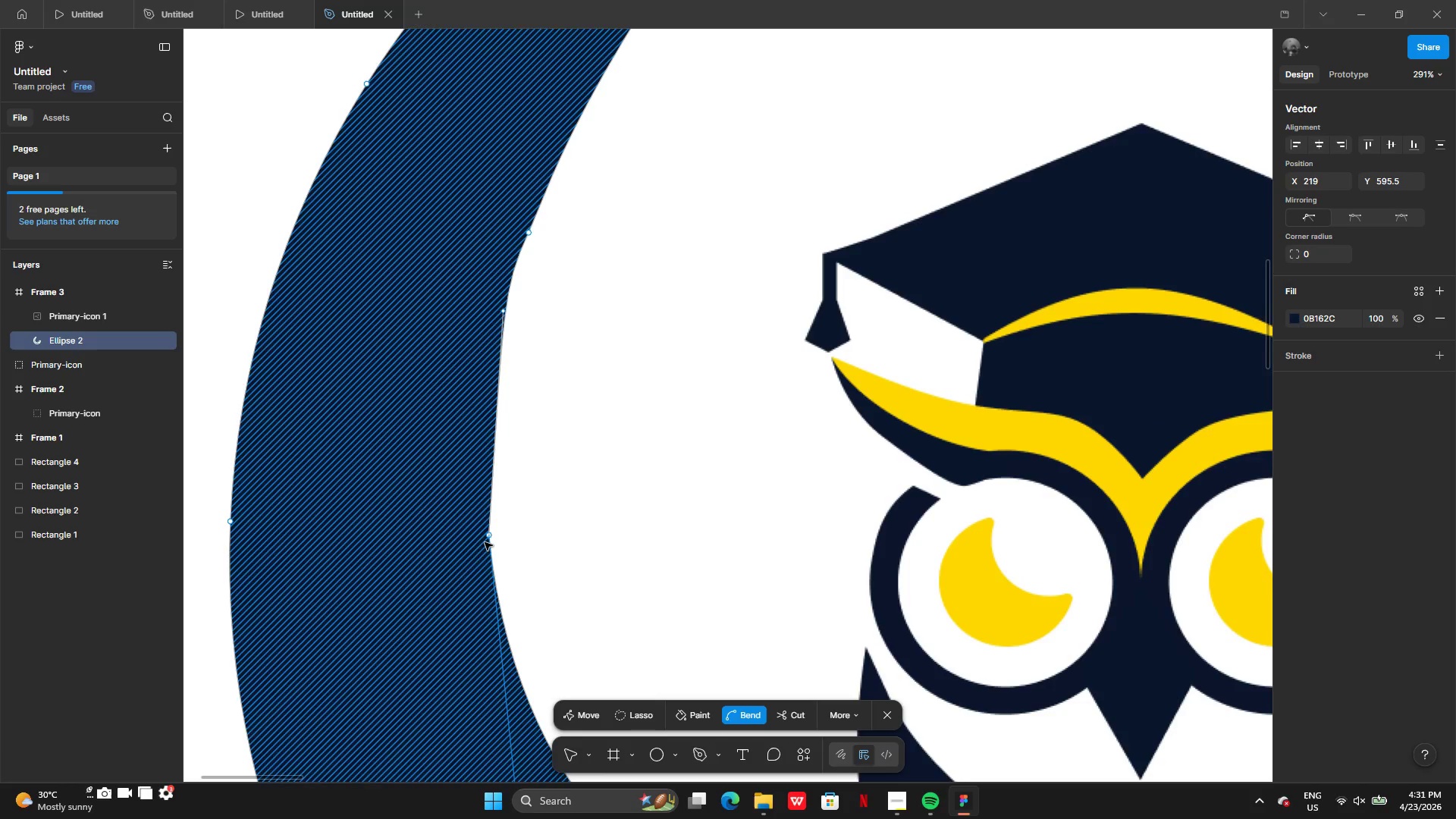 
left_click([490, 538])
 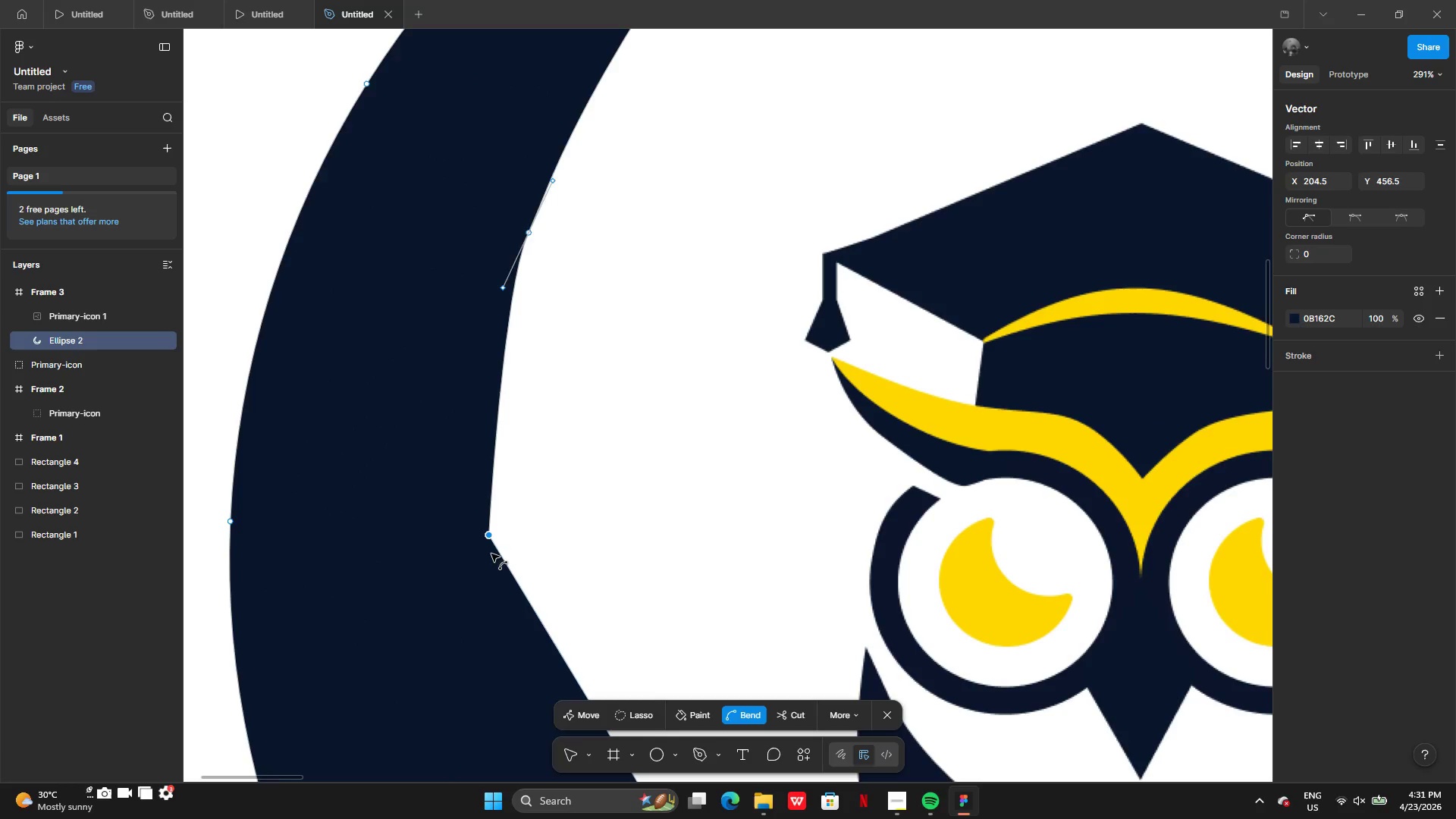 
left_click([489, 538])
 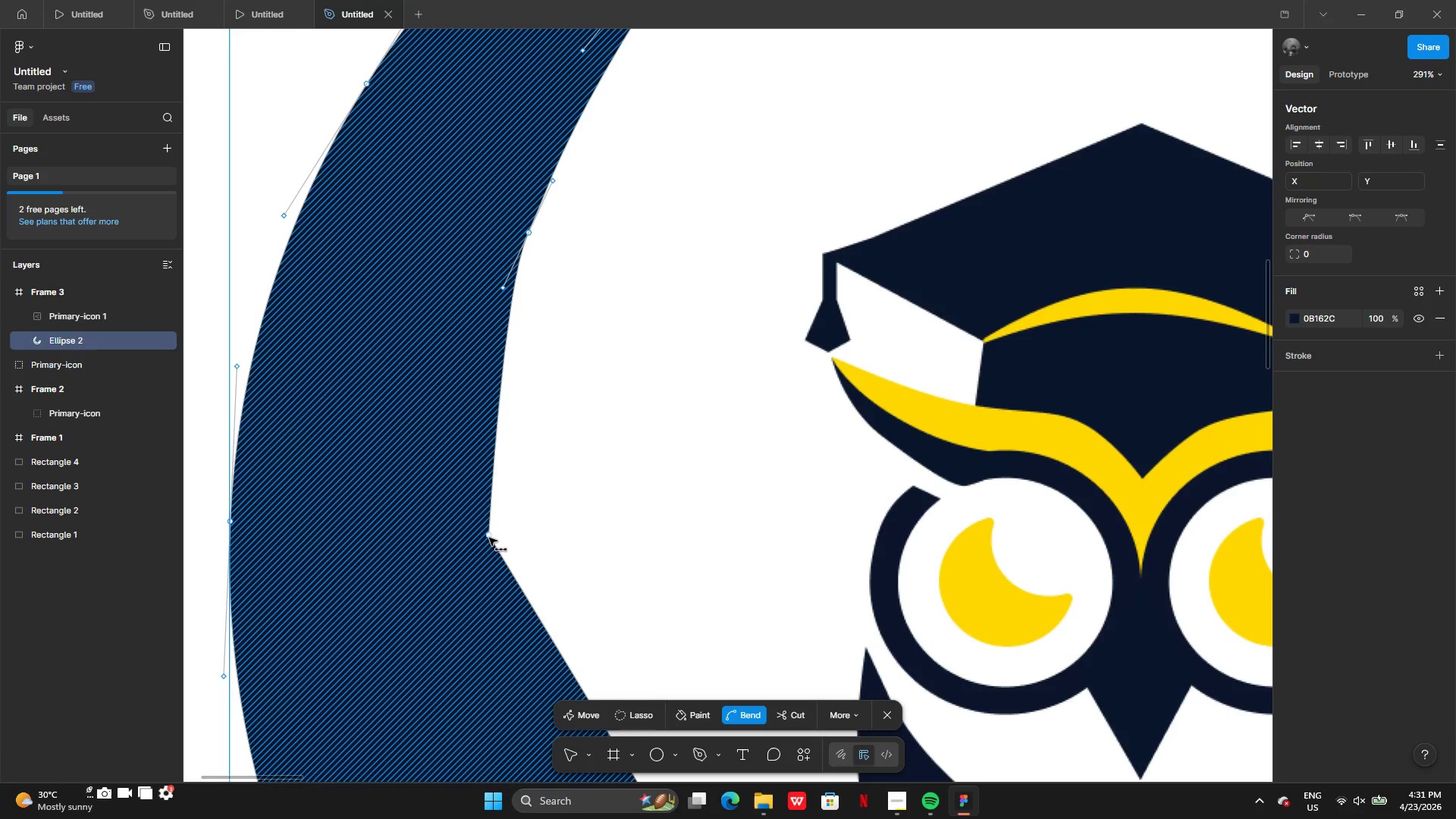 
left_click([488, 535])
 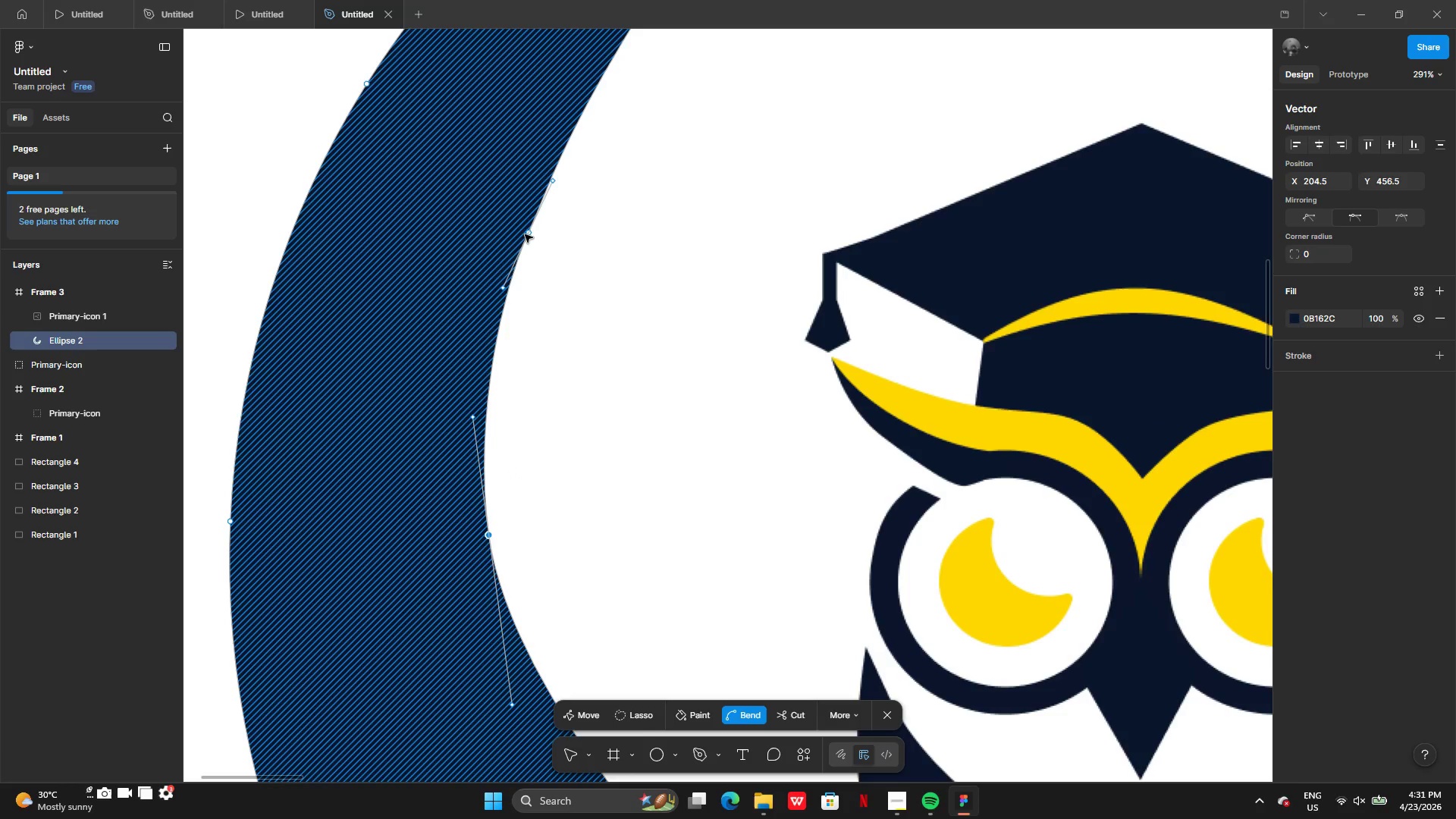 
left_click([528, 234])
 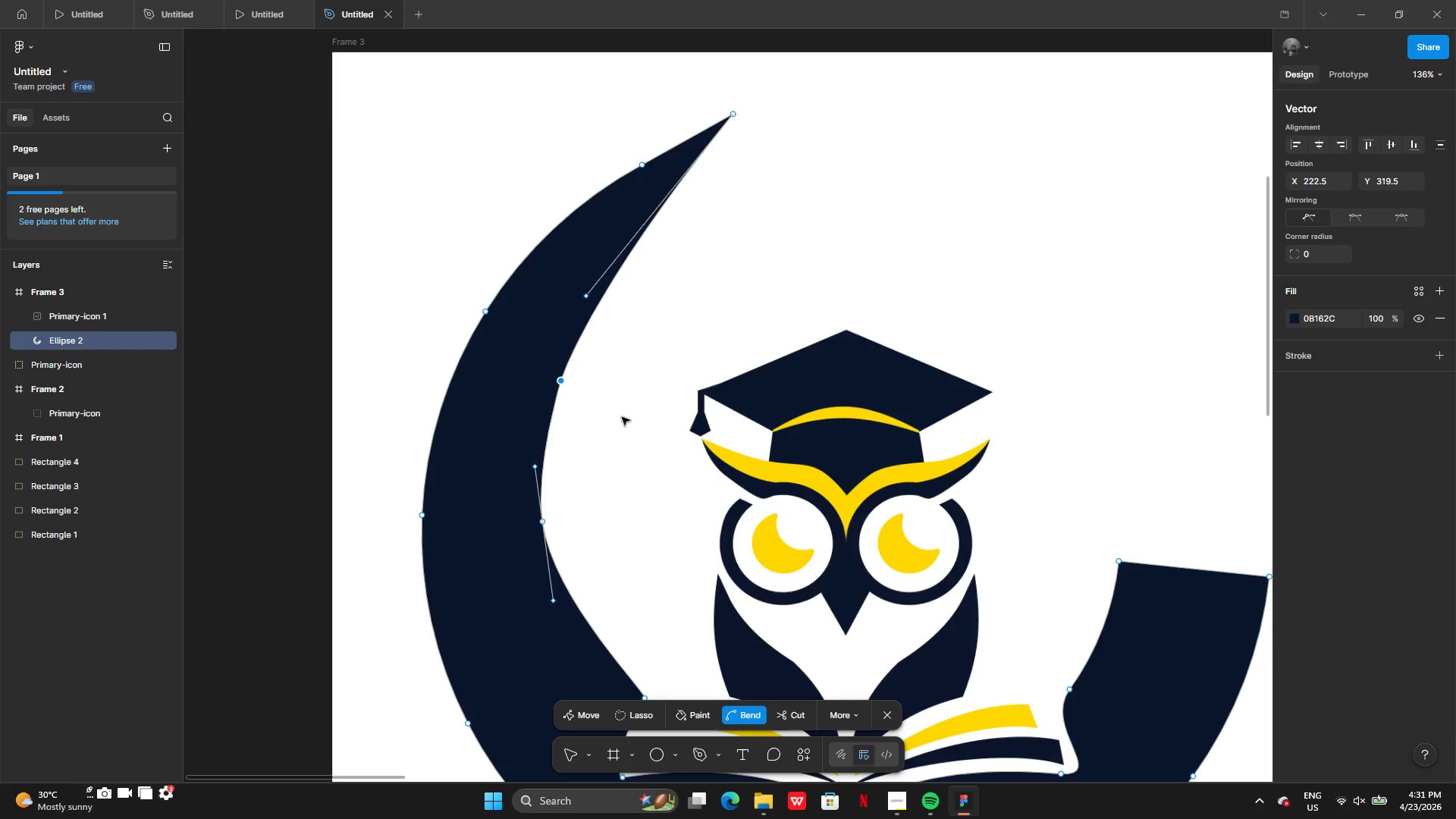 
left_click([576, 723])
 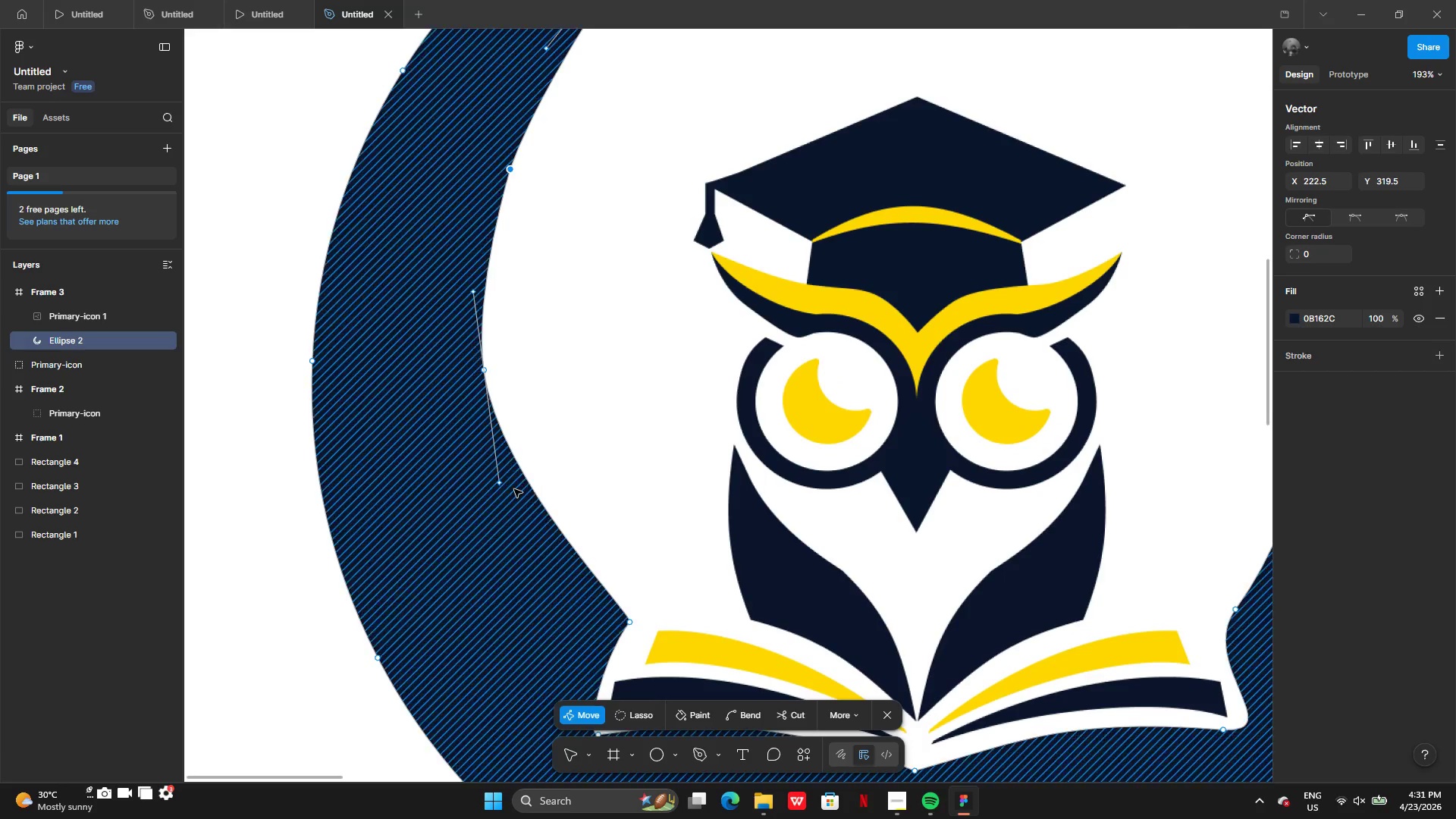 
left_click_drag(start_coordinate=[497, 483], to_coordinate=[504, 494])
 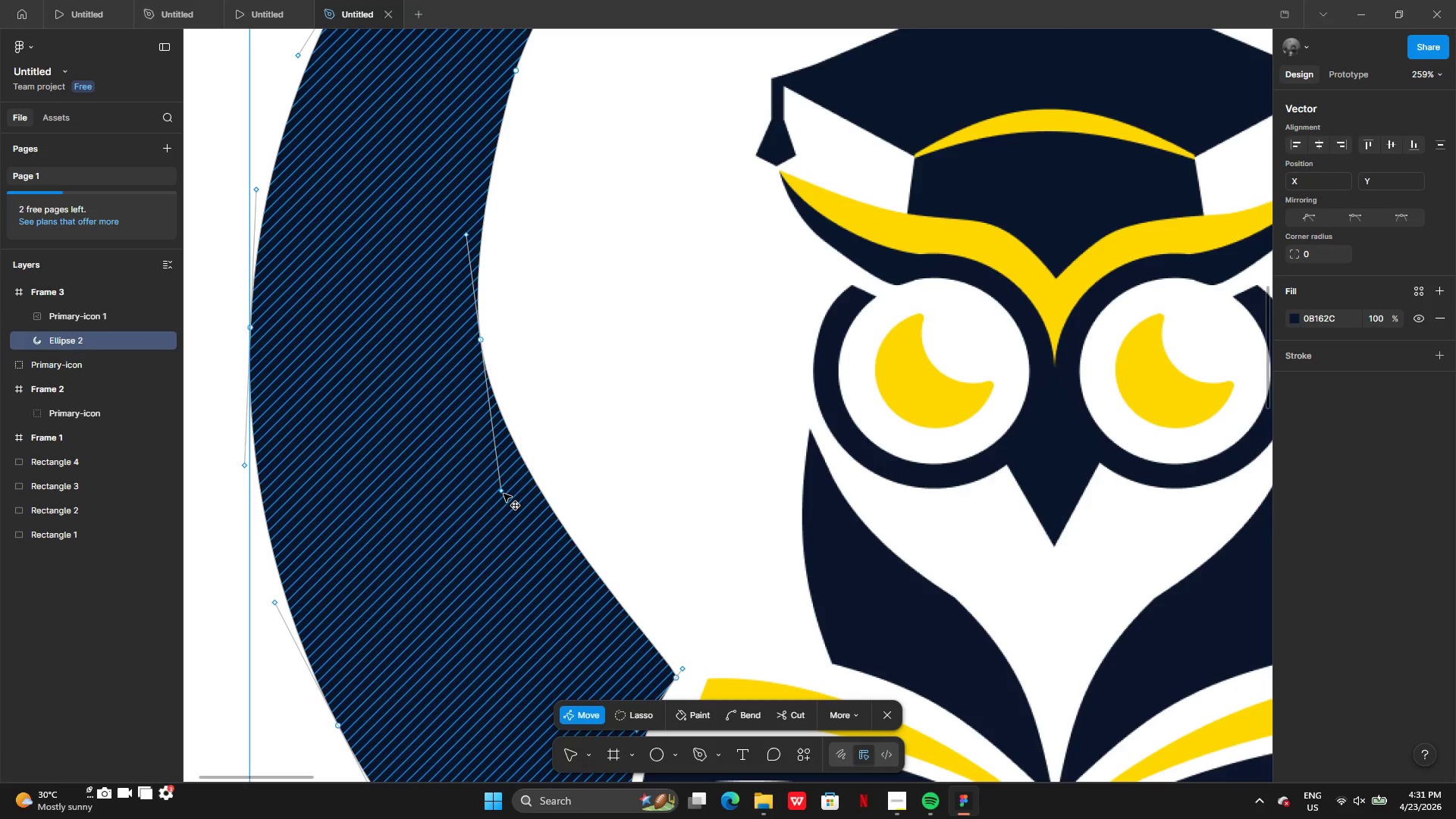 
key(Control+Z)
 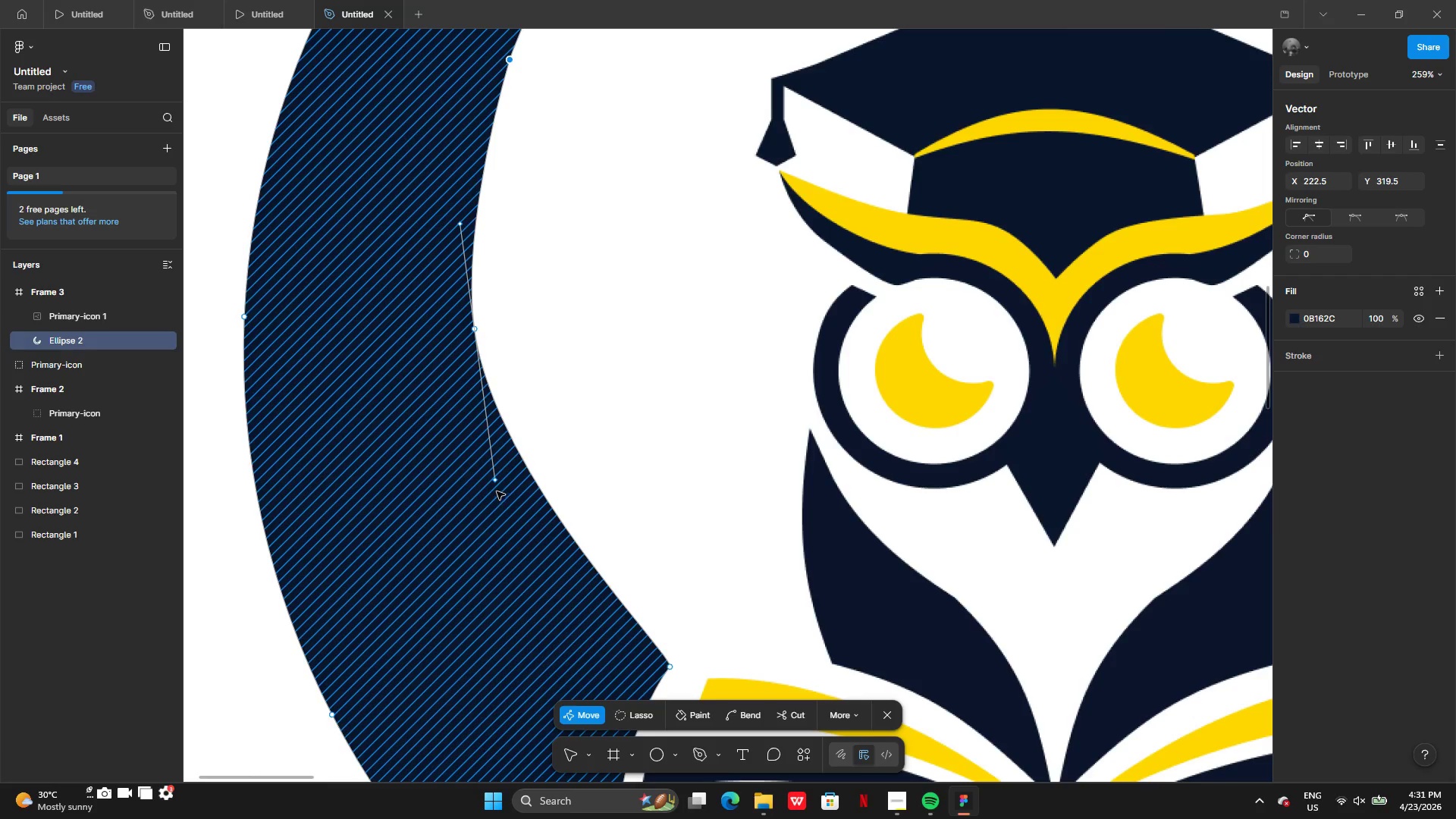 
left_click([497, 482])
 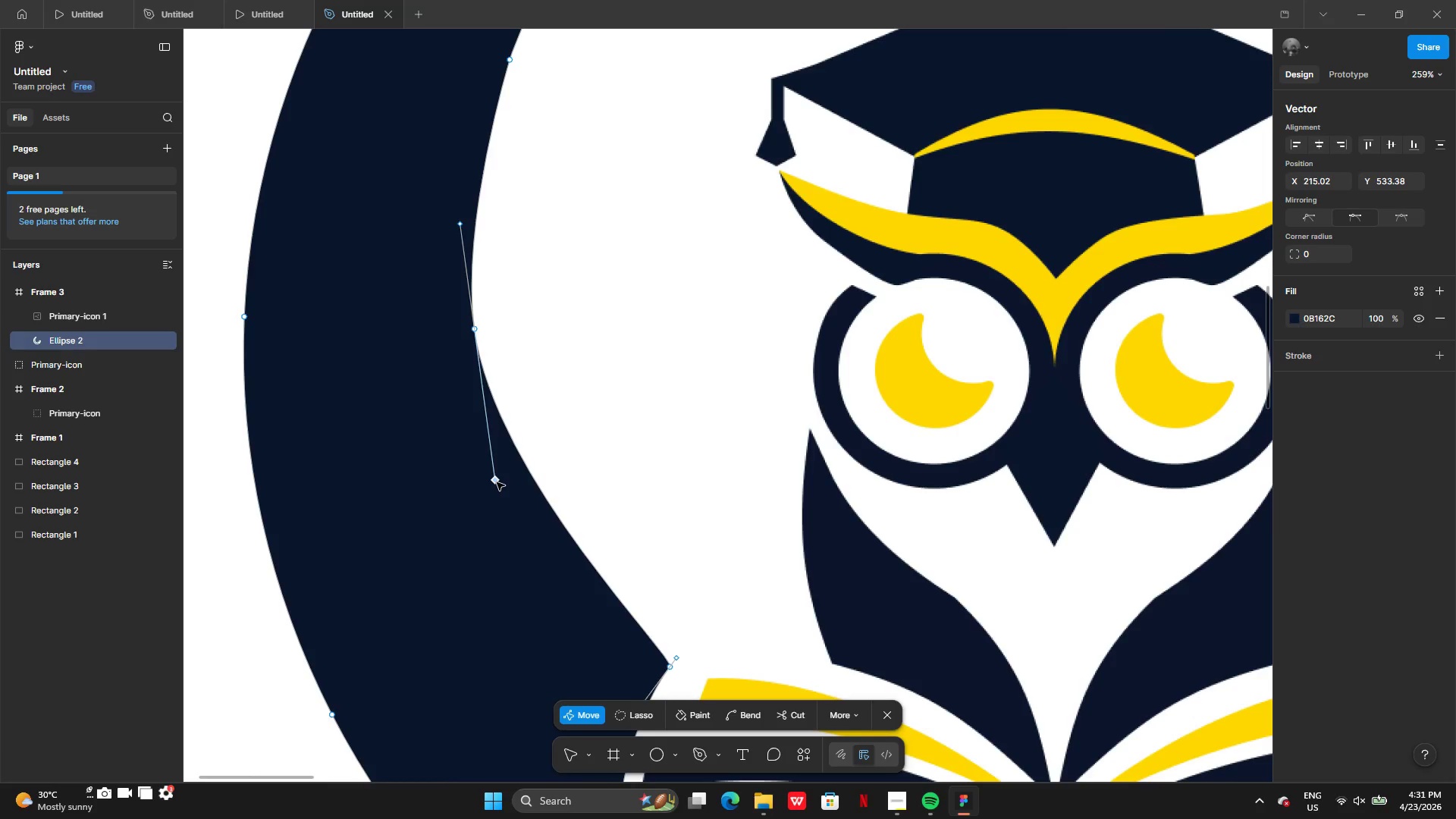 
left_click_drag(start_coordinate=[497, 482], to_coordinate=[512, 493])
 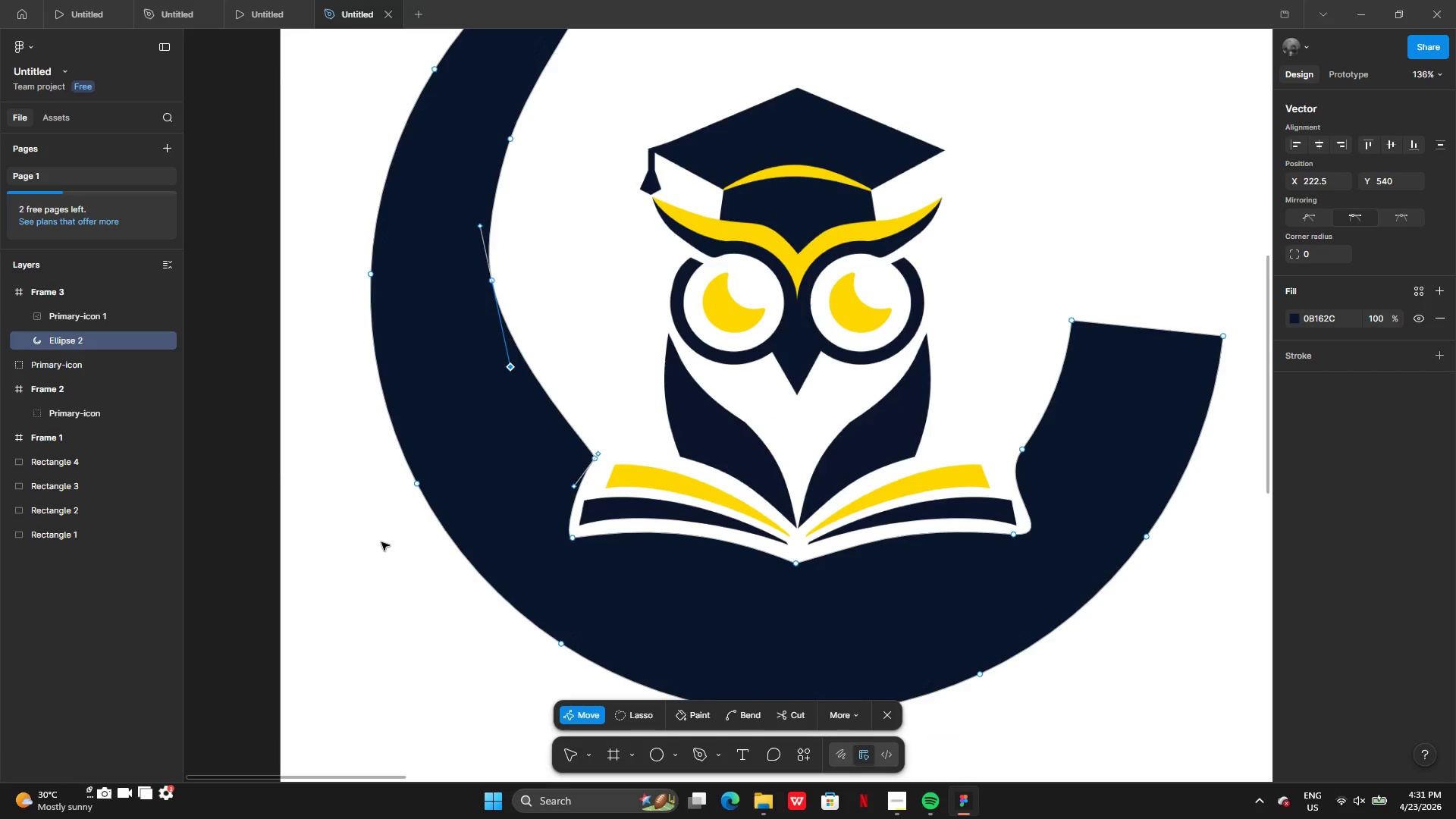 
double_click([375, 554])
 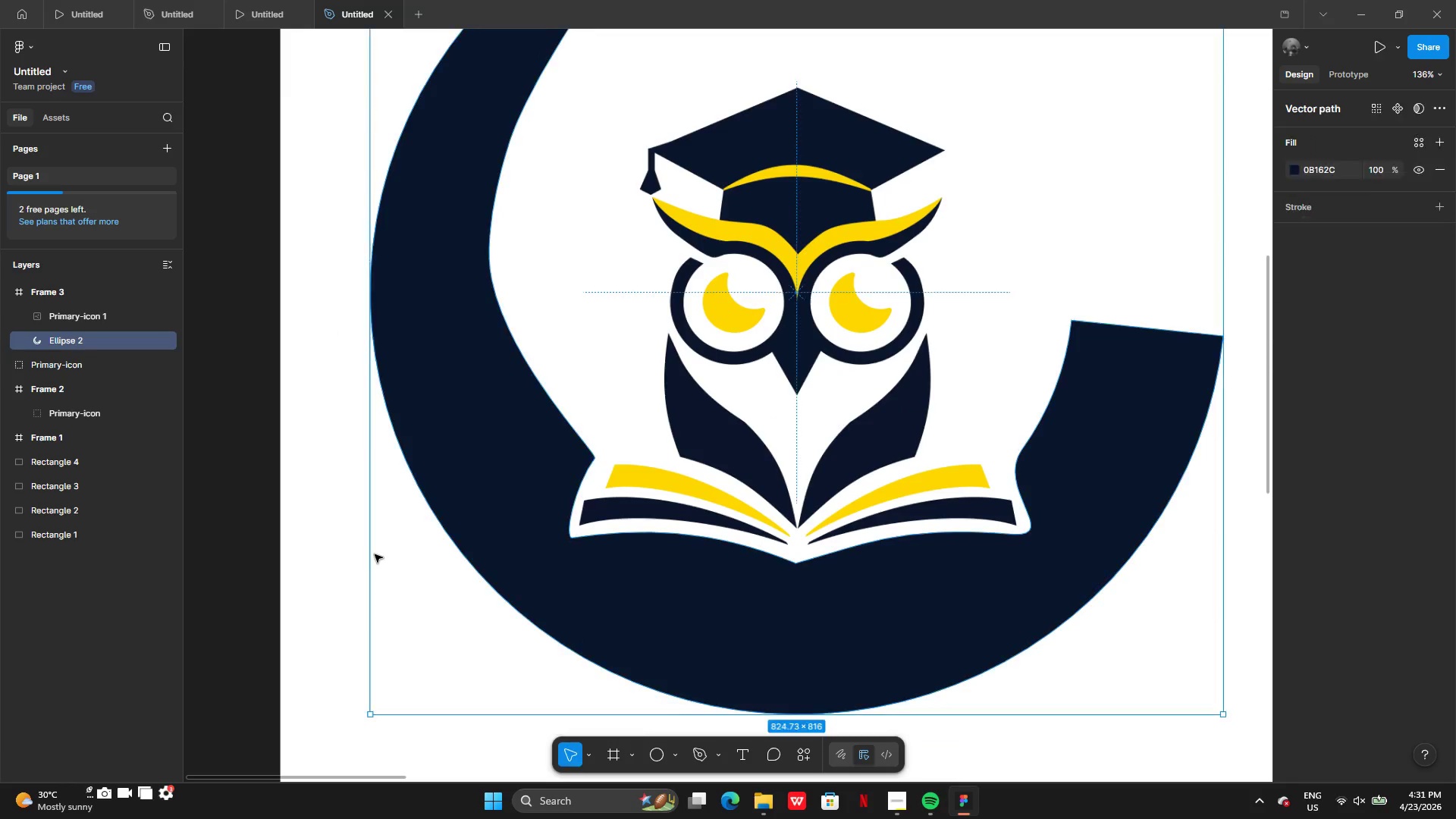 
triple_click([375, 554])
 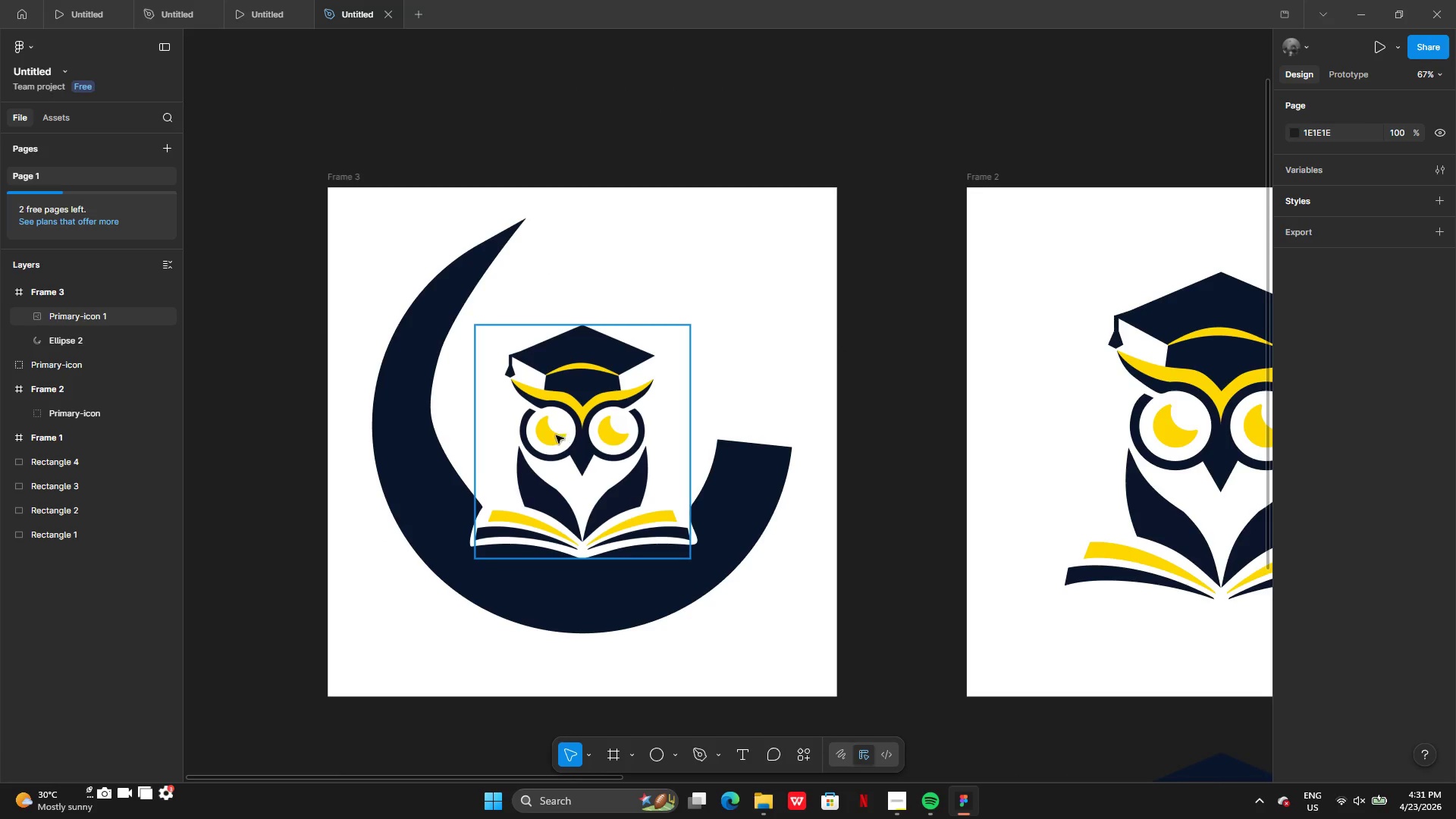 
wait(6.53)
 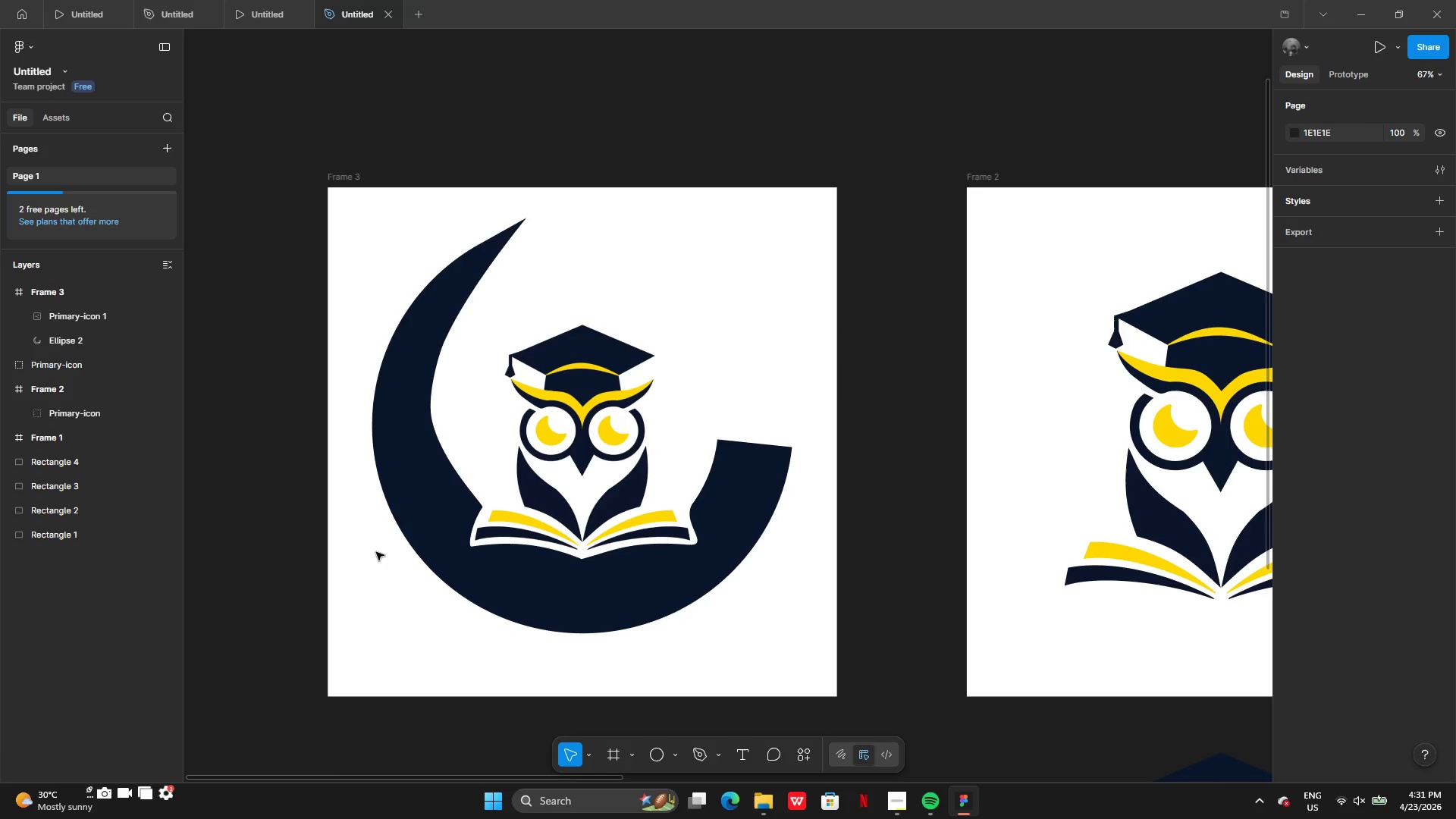 
left_click([554, 233])
 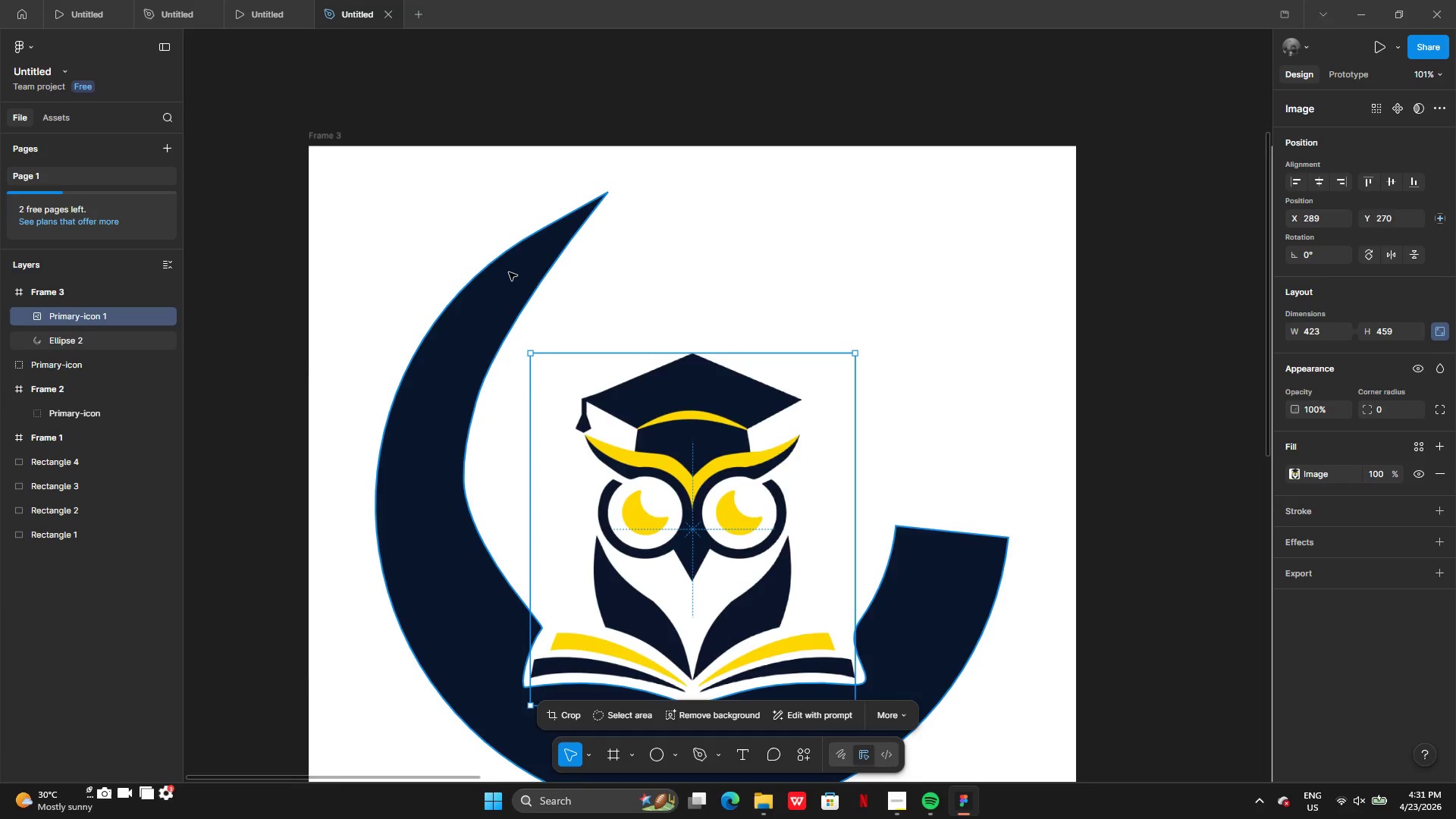 
double_click([507, 272])
 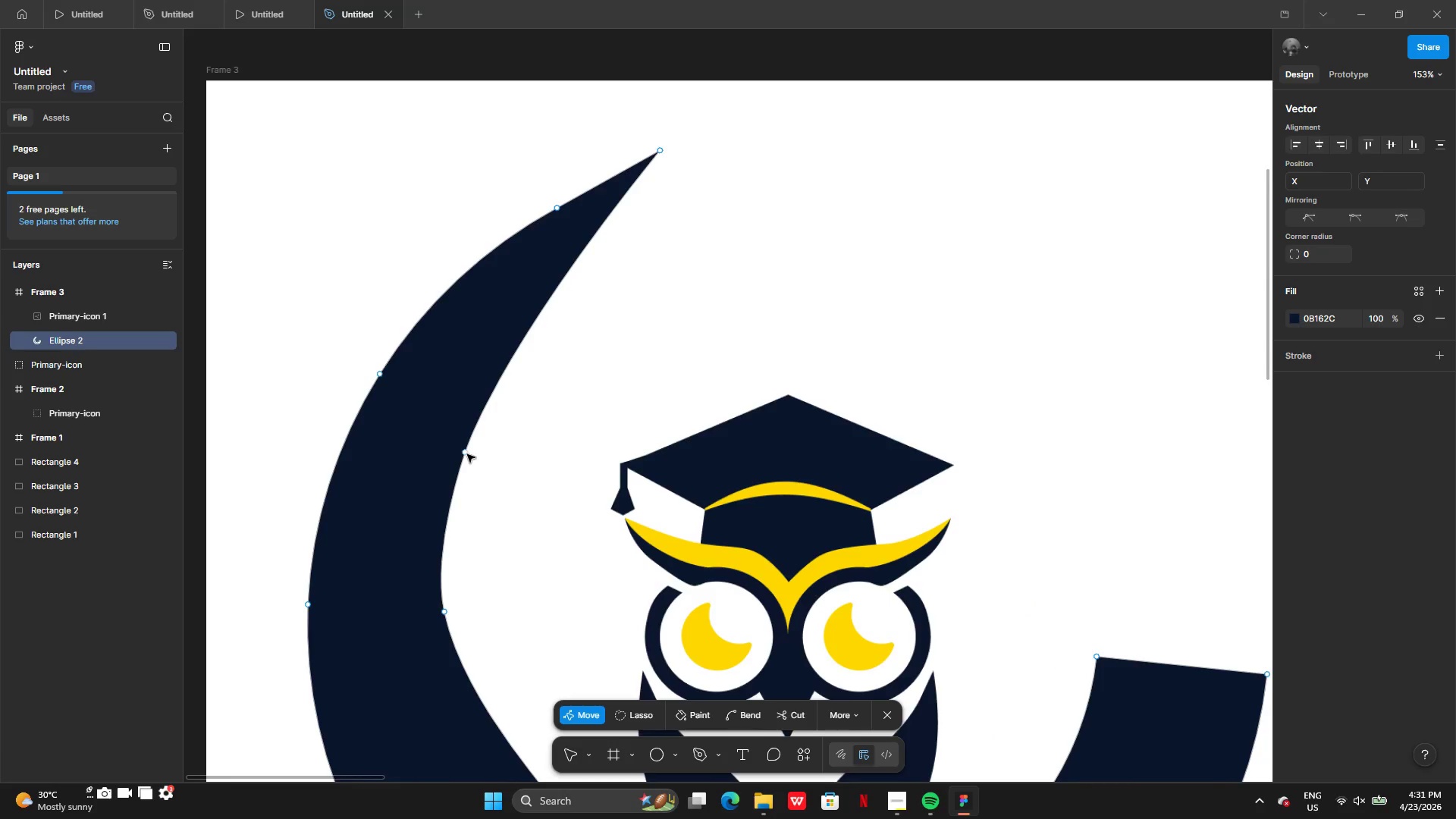 
left_click([466, 453])
 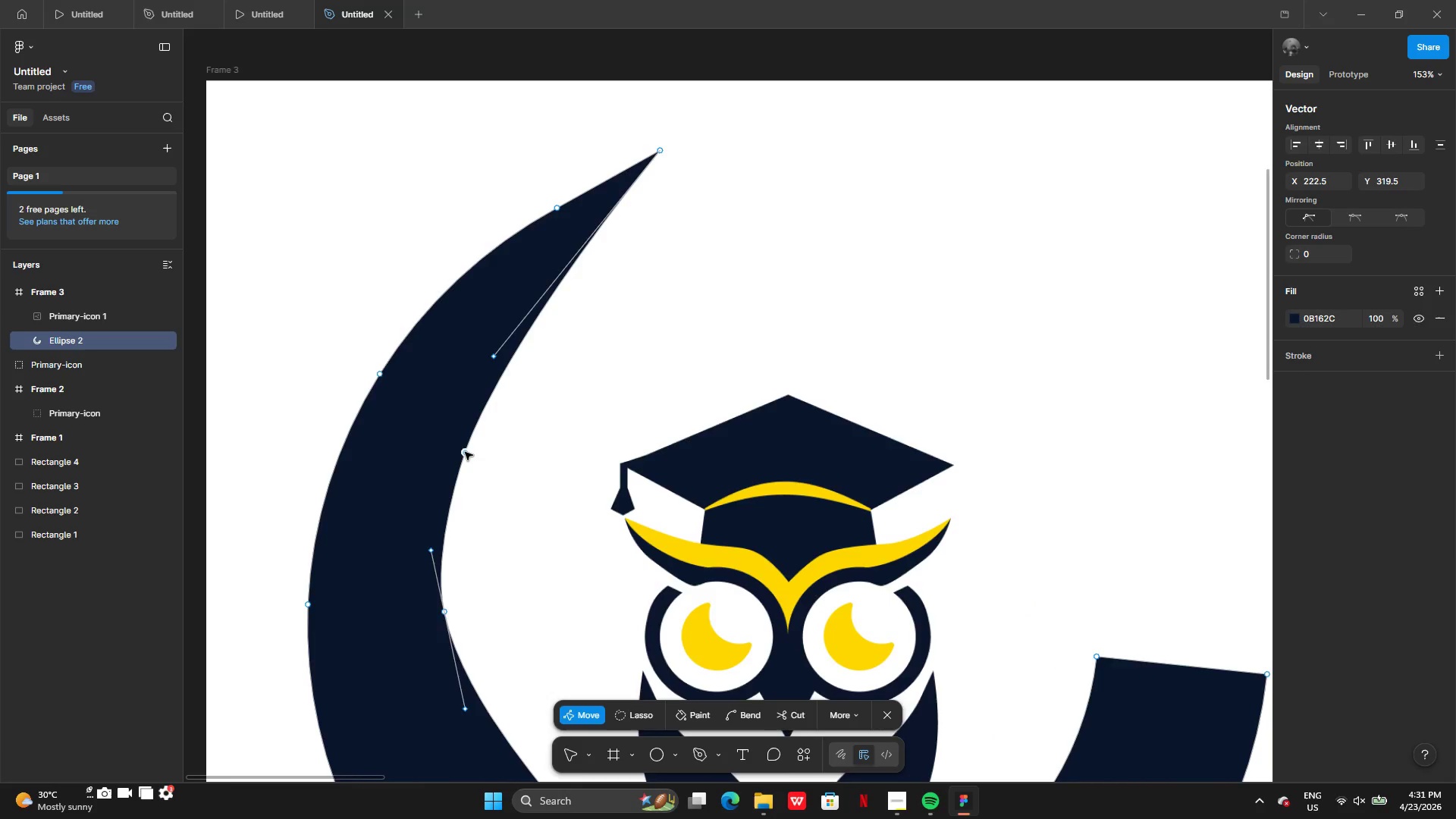 
left_click_drag(start_coordinate=[465, 452], to_coordinate=[457, 441])
 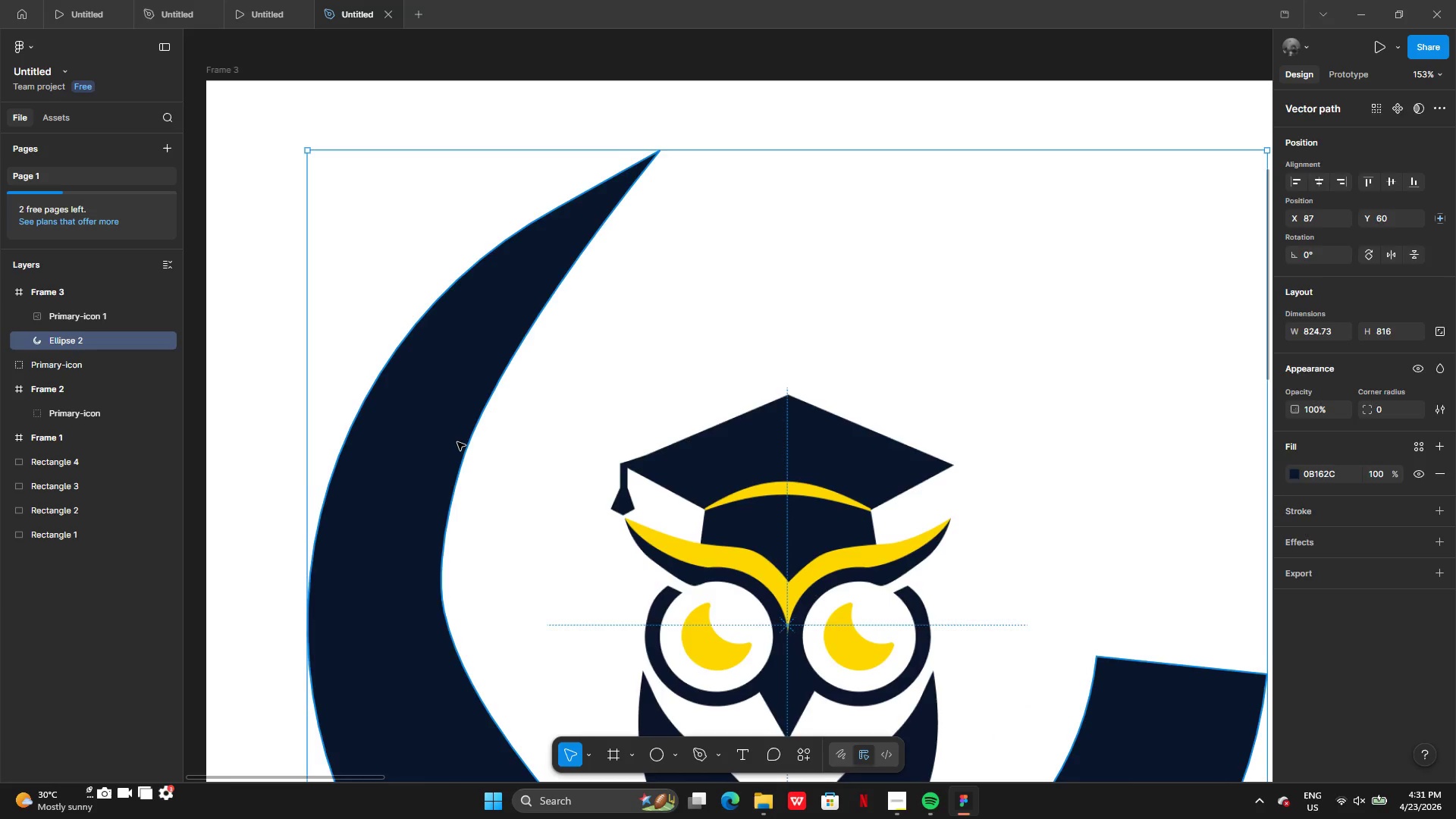 
double_click([457, 442])
 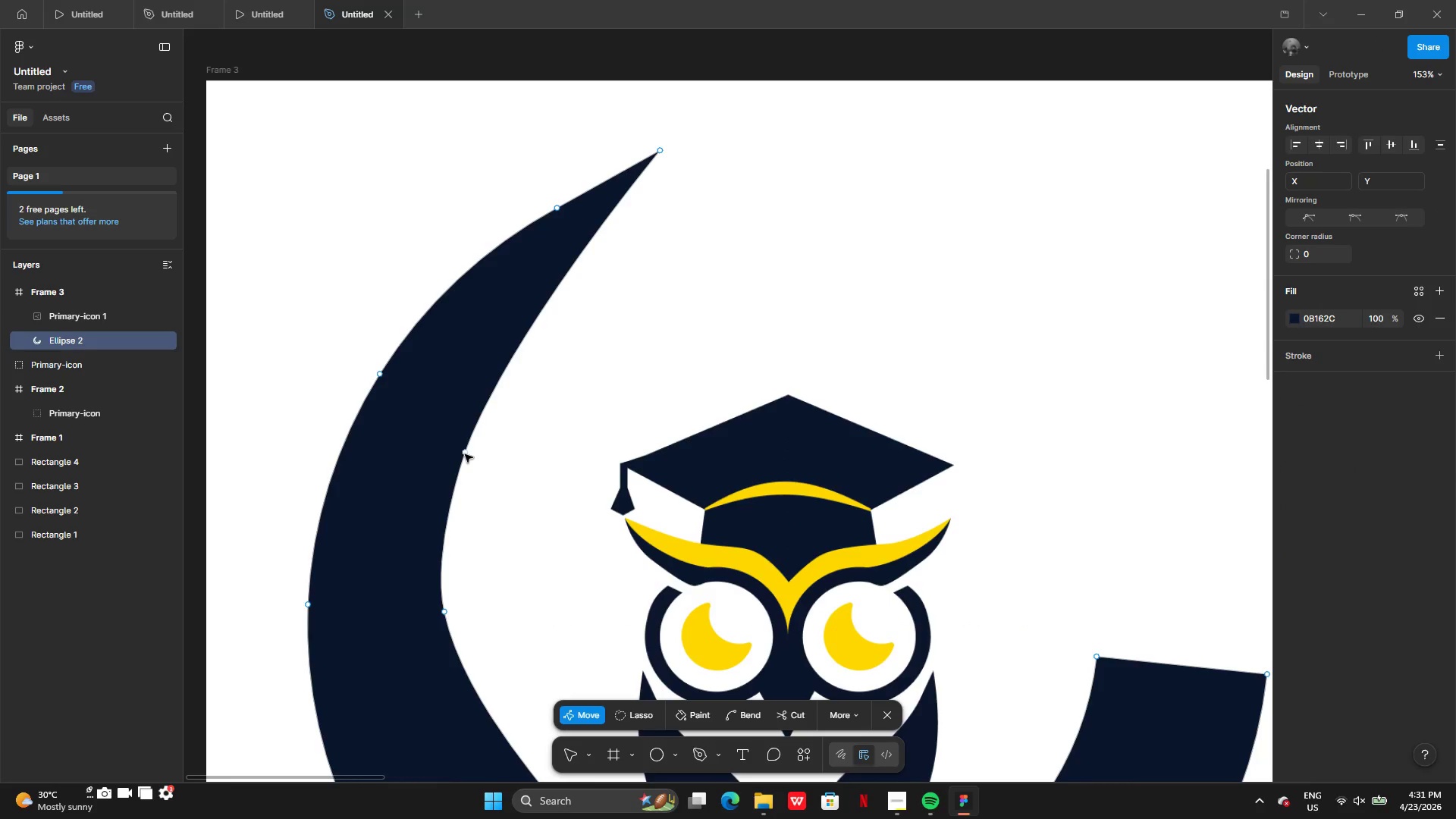 
left_click([465, 452])
 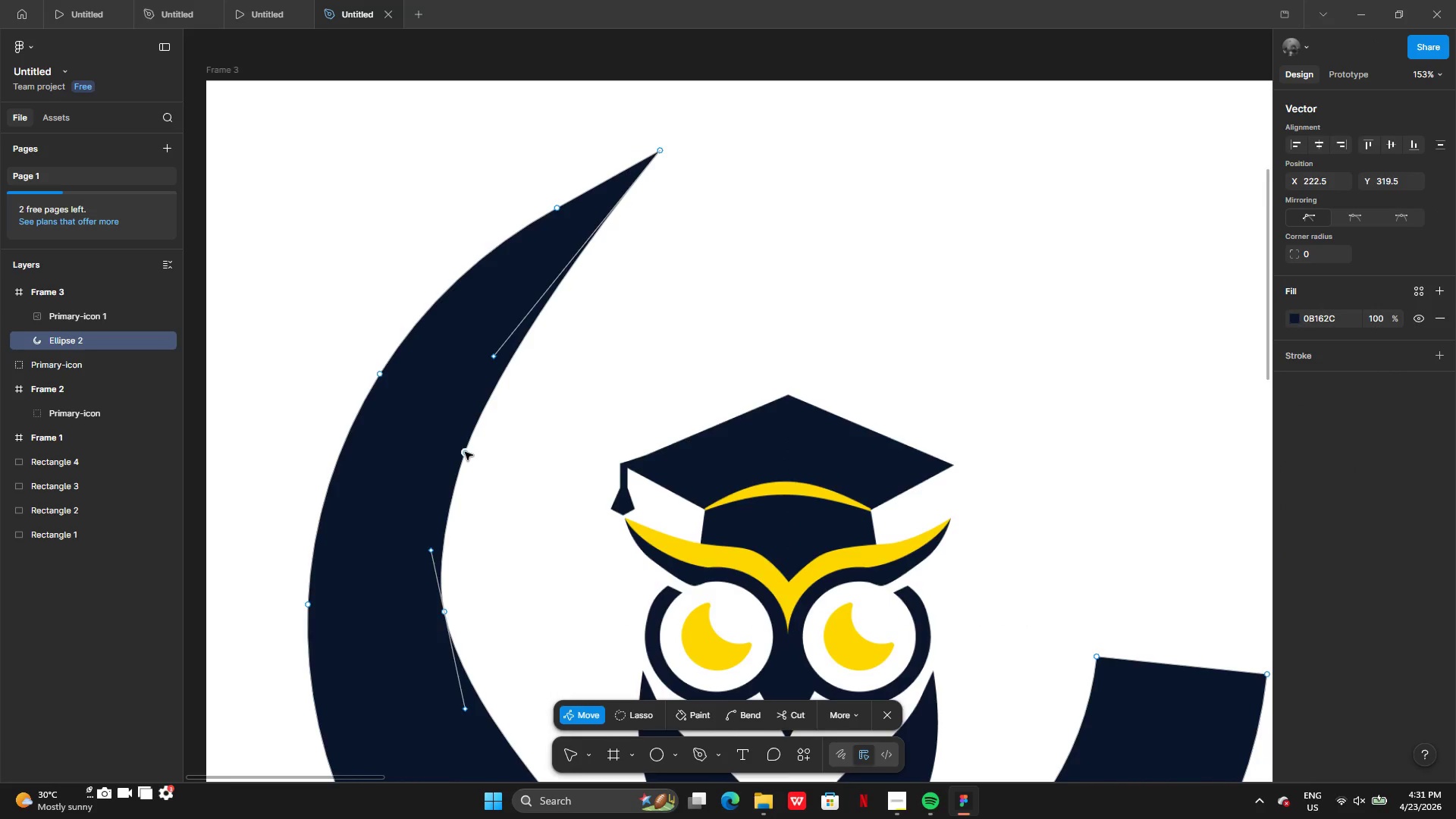 
left_click_drag(start_coordinate=[465, 452], to_coordinate=[457, 437])
 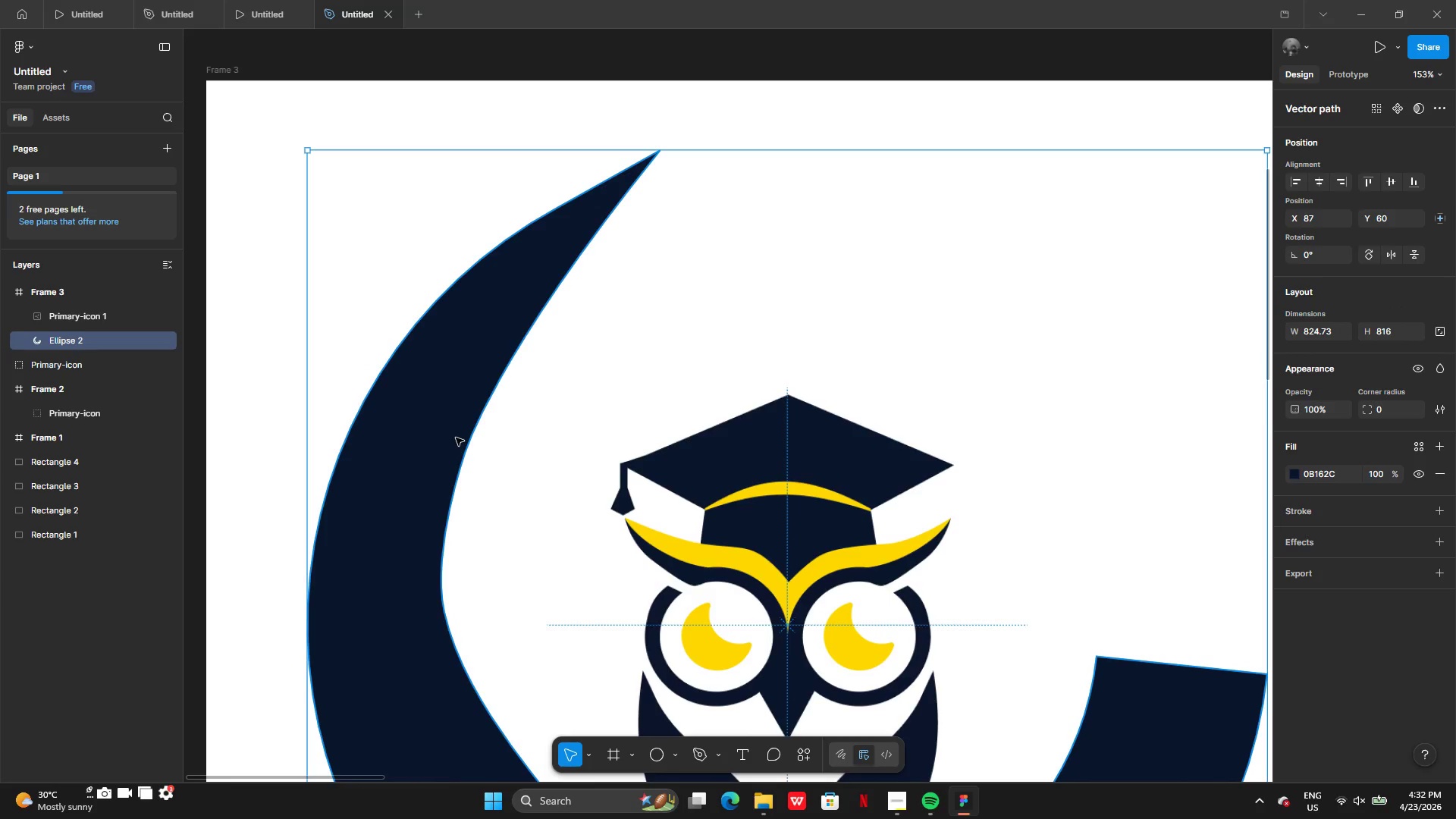 
double_click([456, 438])
 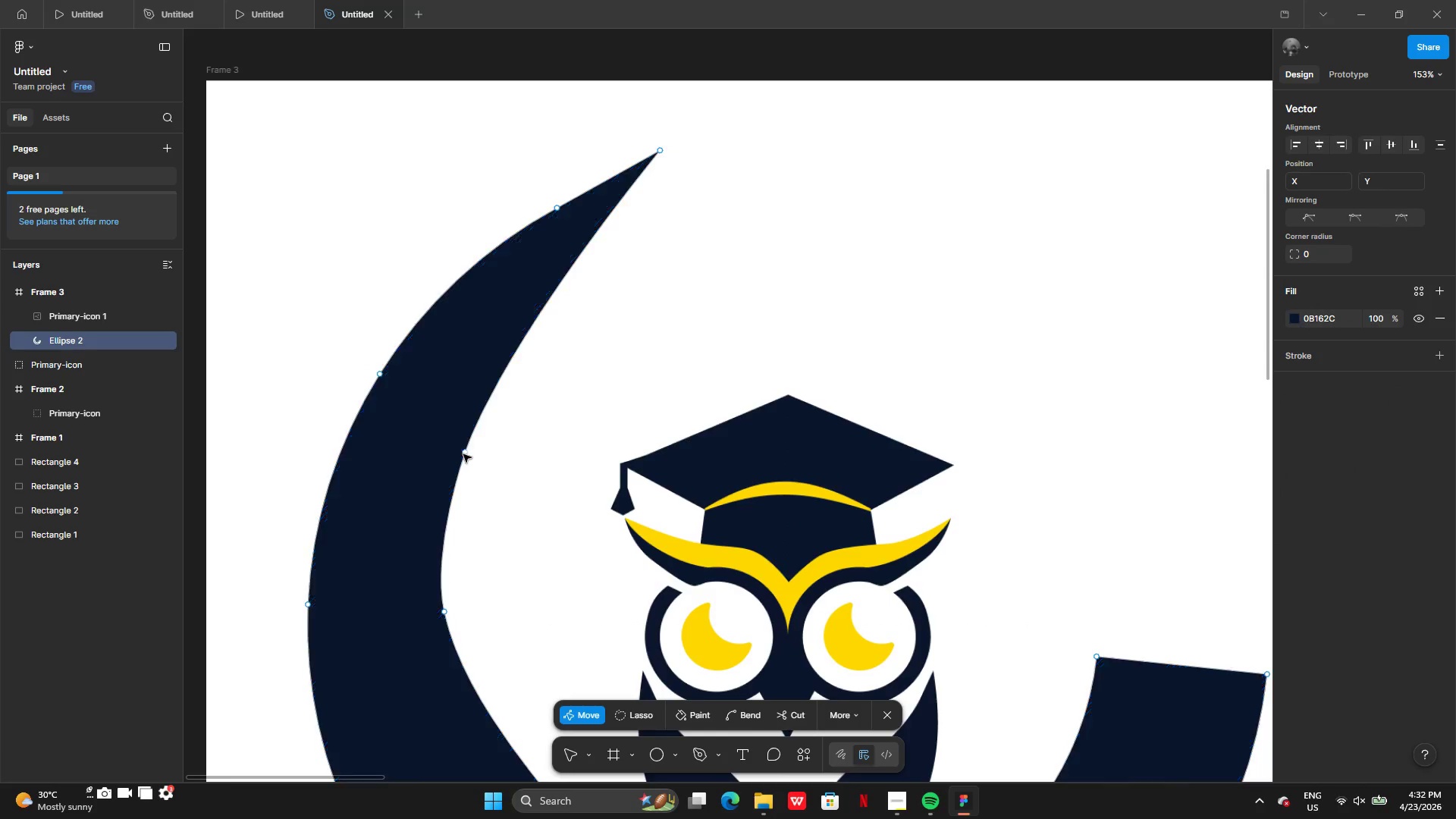 
left_click_drag(start_coordinate=[465, 454], to_coordinate=[447, 410])
 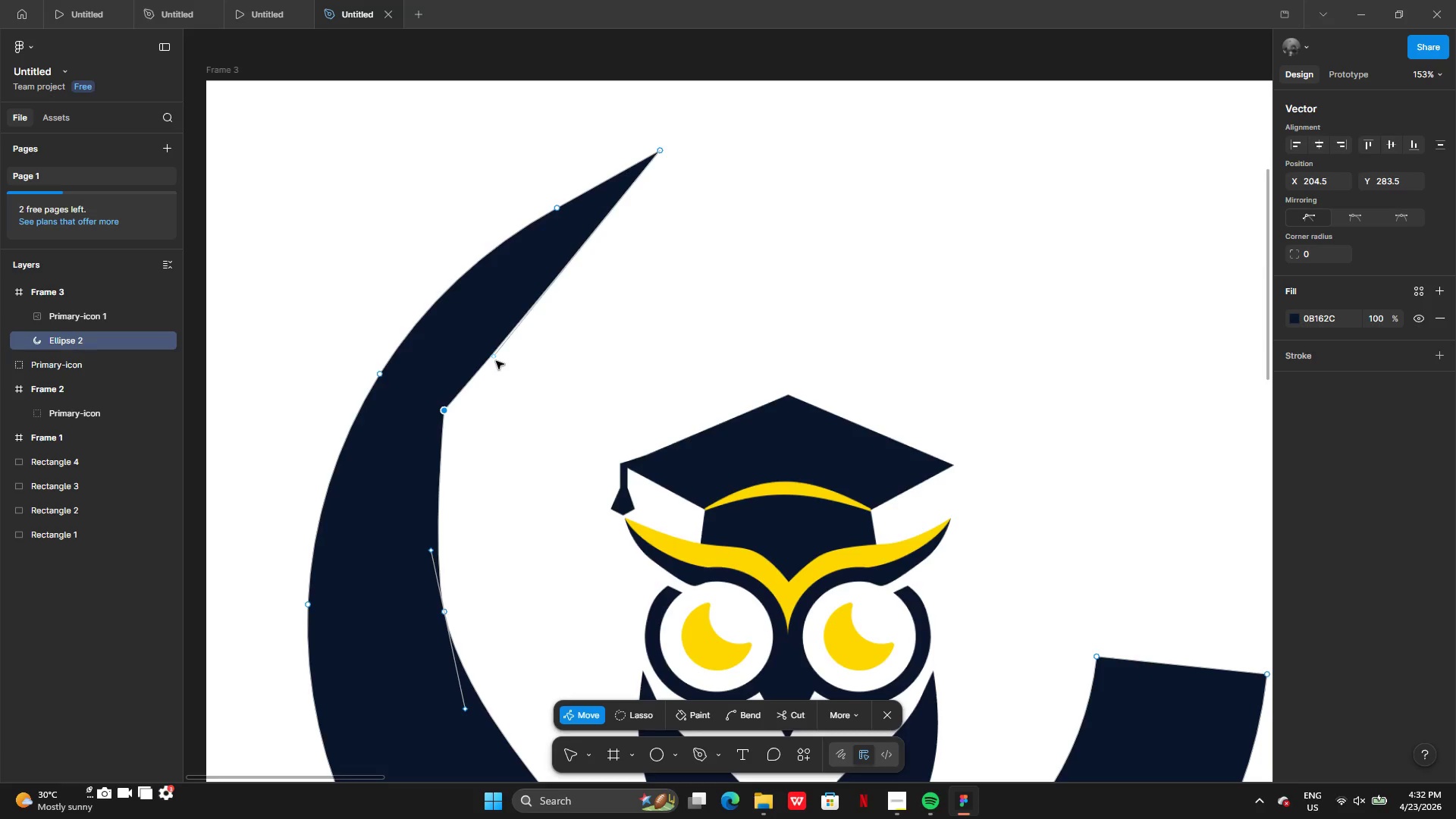 
left_click_drag(start_coordinate=[495, 357], to_coordinate=[466, 306])
 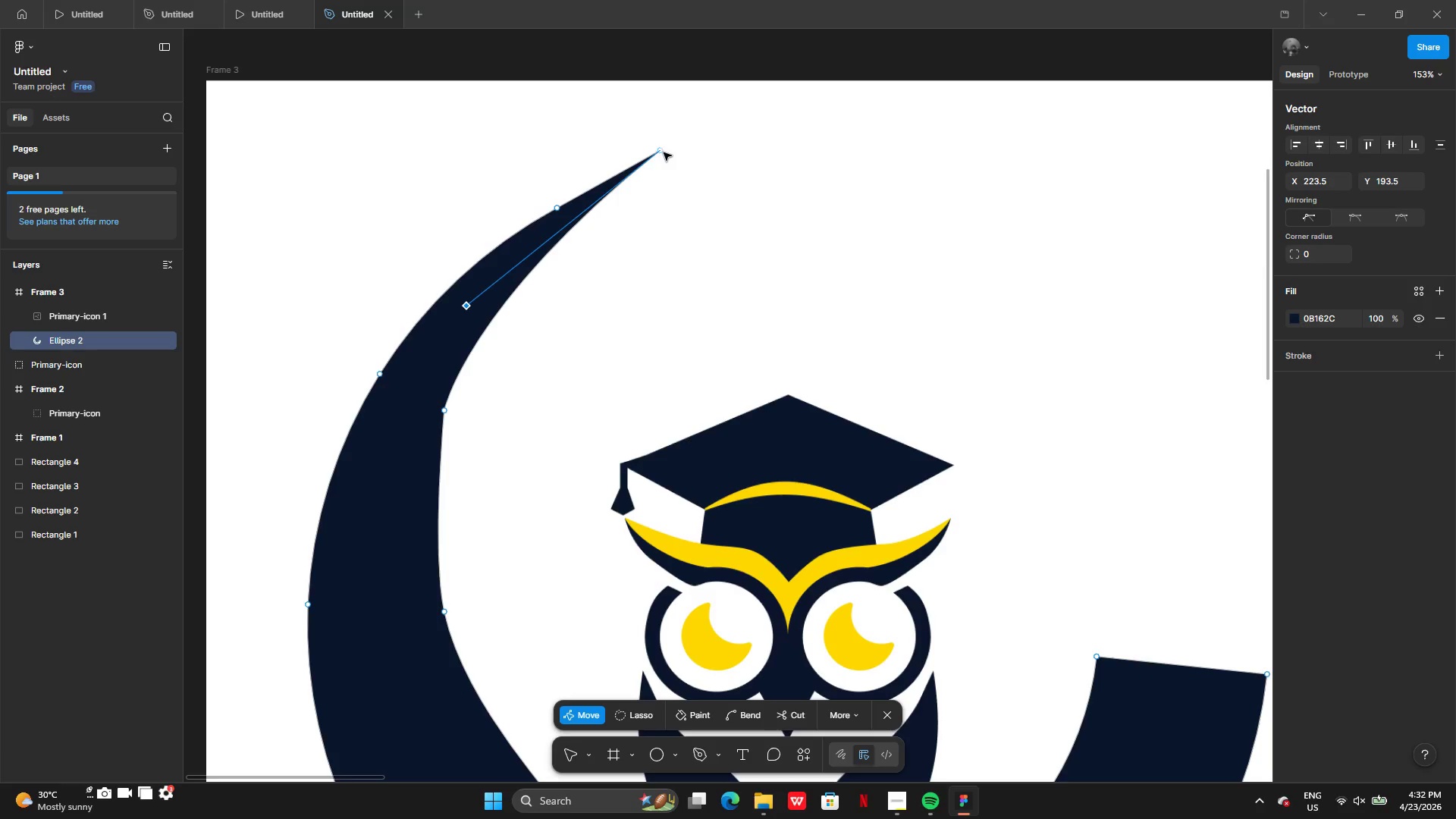 
left_click_drag(start_coordinate=[664, 152], to_coordinate=[559, 230])
 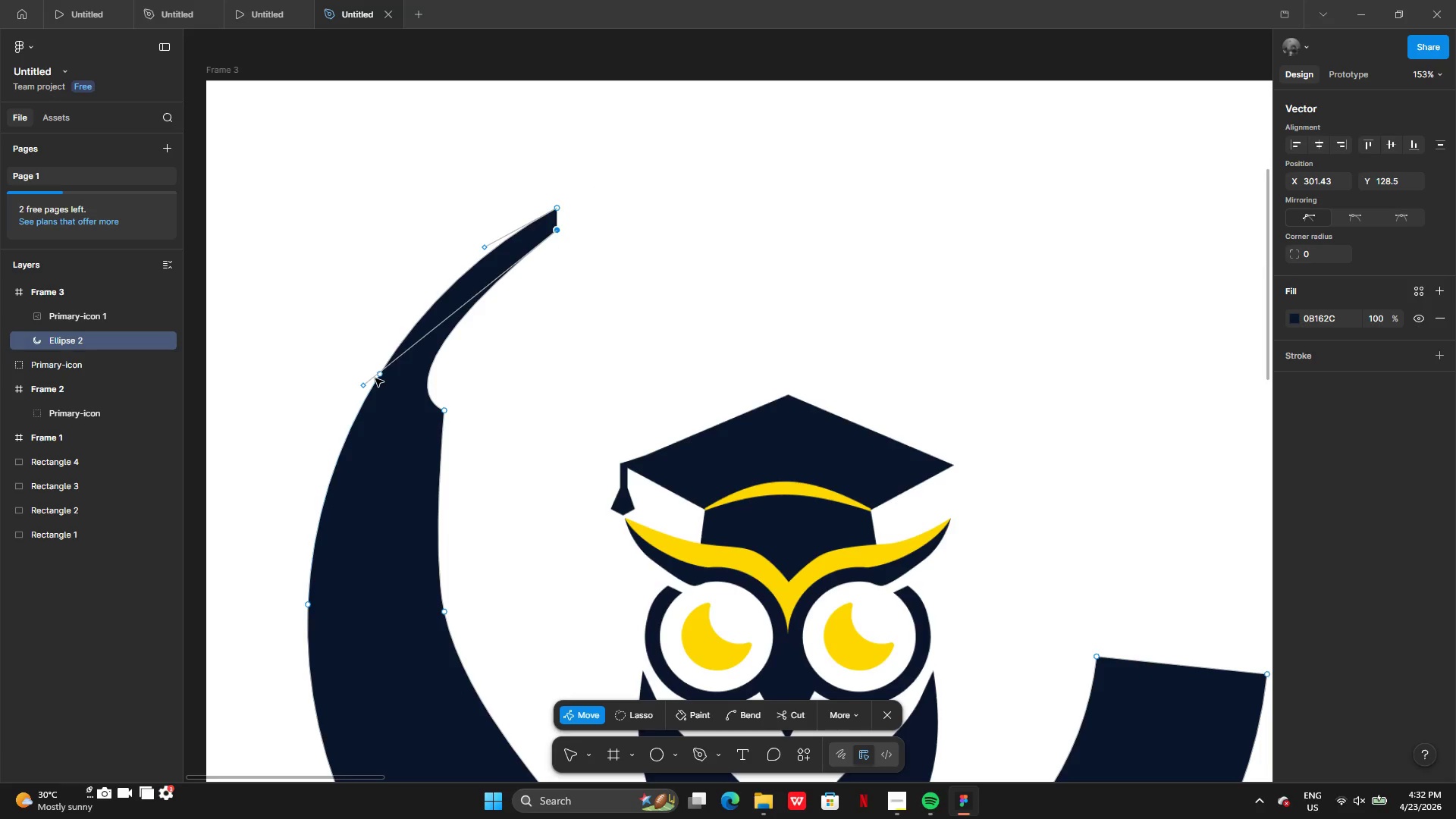 
left_click_drag(start_coordinate=[366, 379], to_coordinate=[438, 384])
 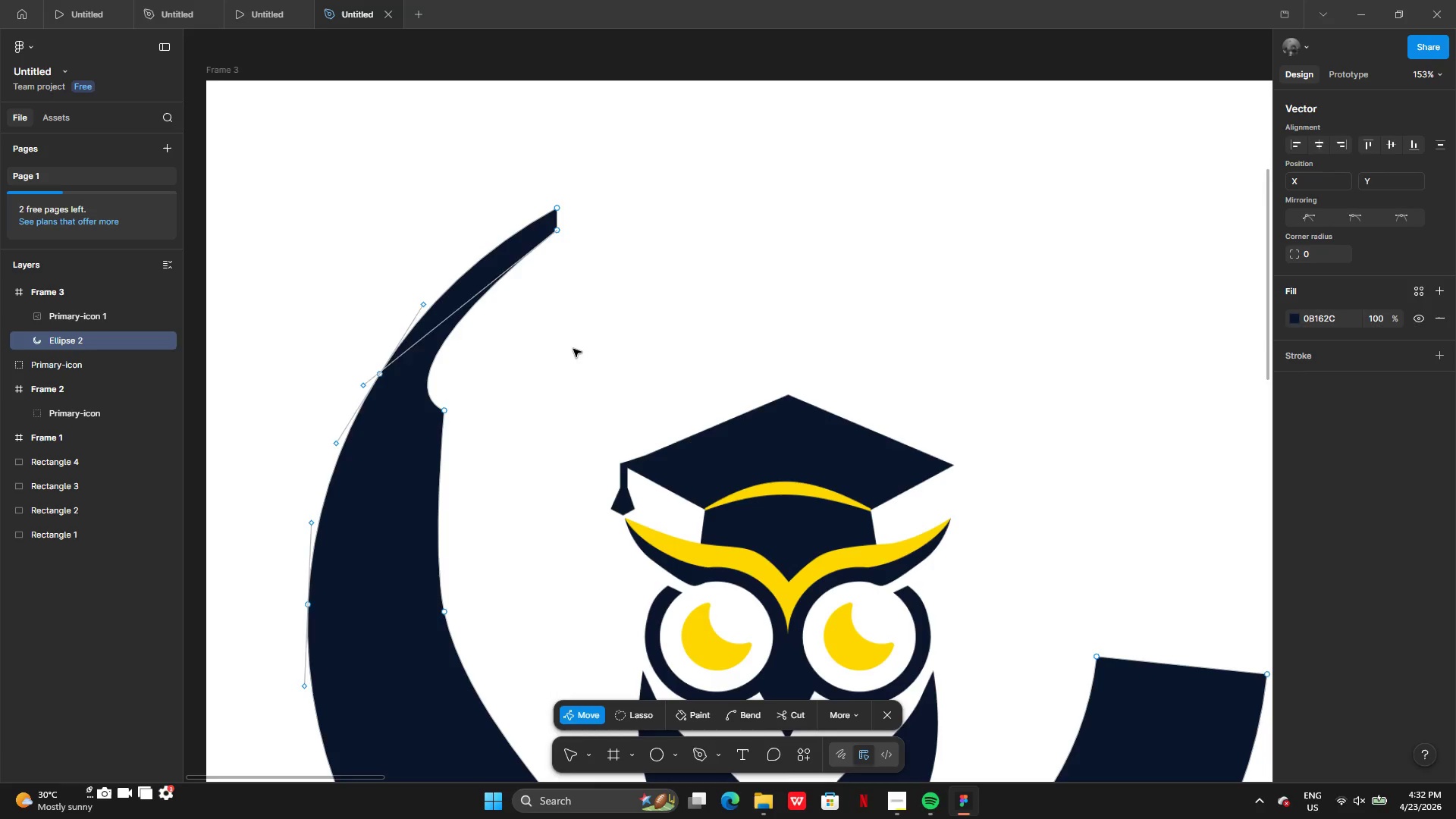 
double_click([573, 349])
 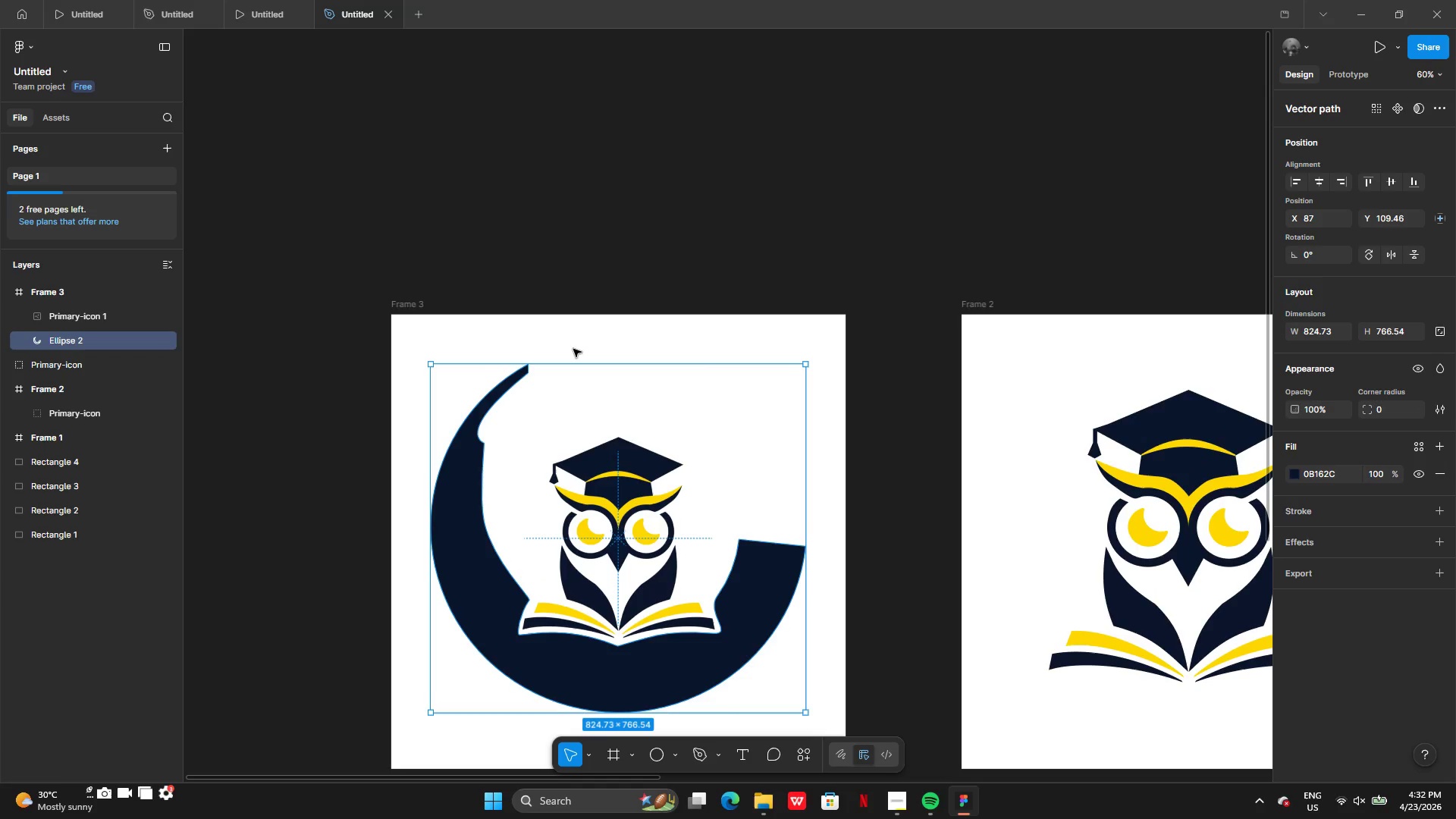 
key(Control+Z)
 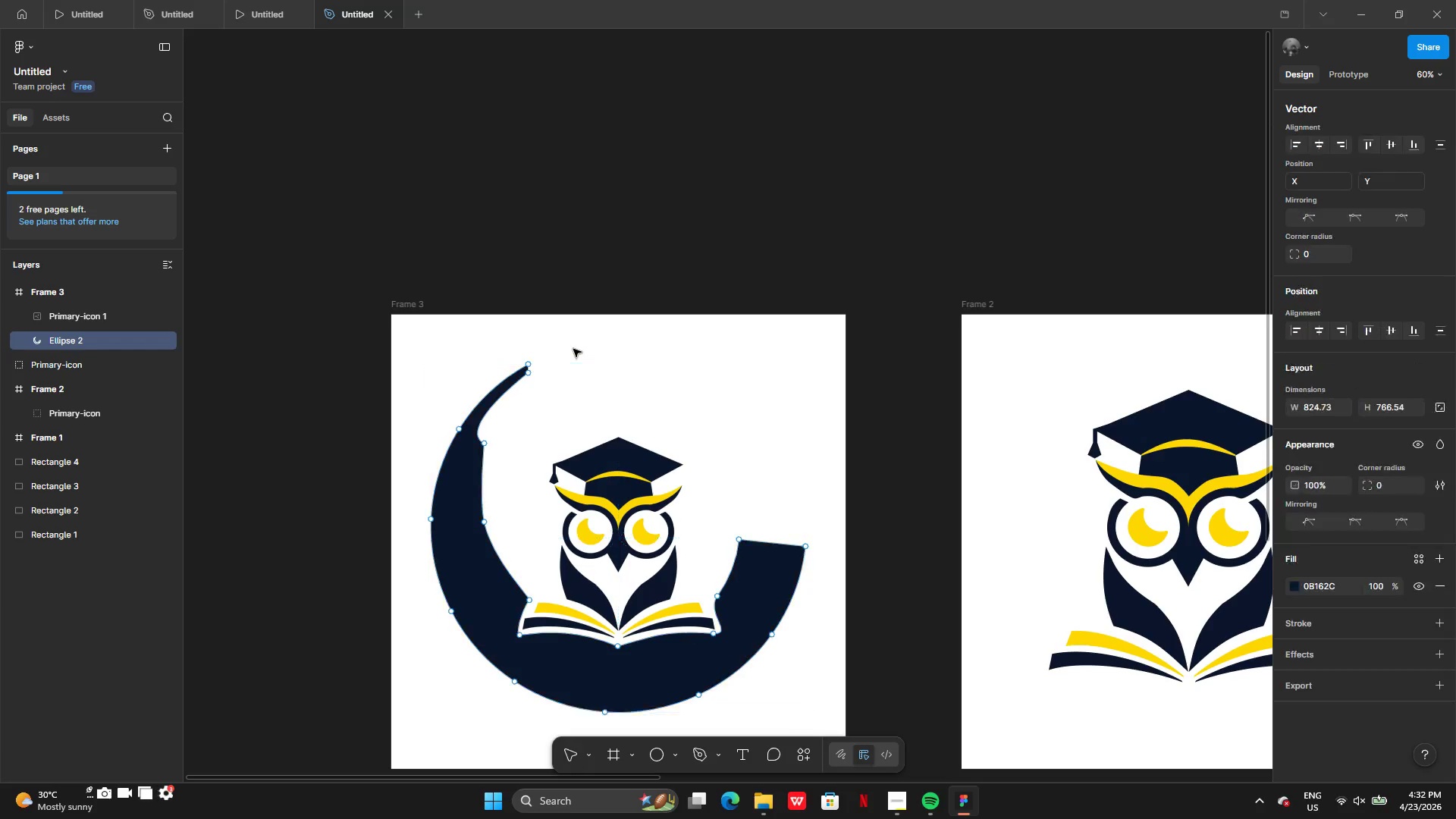 
key(Control+Z)
 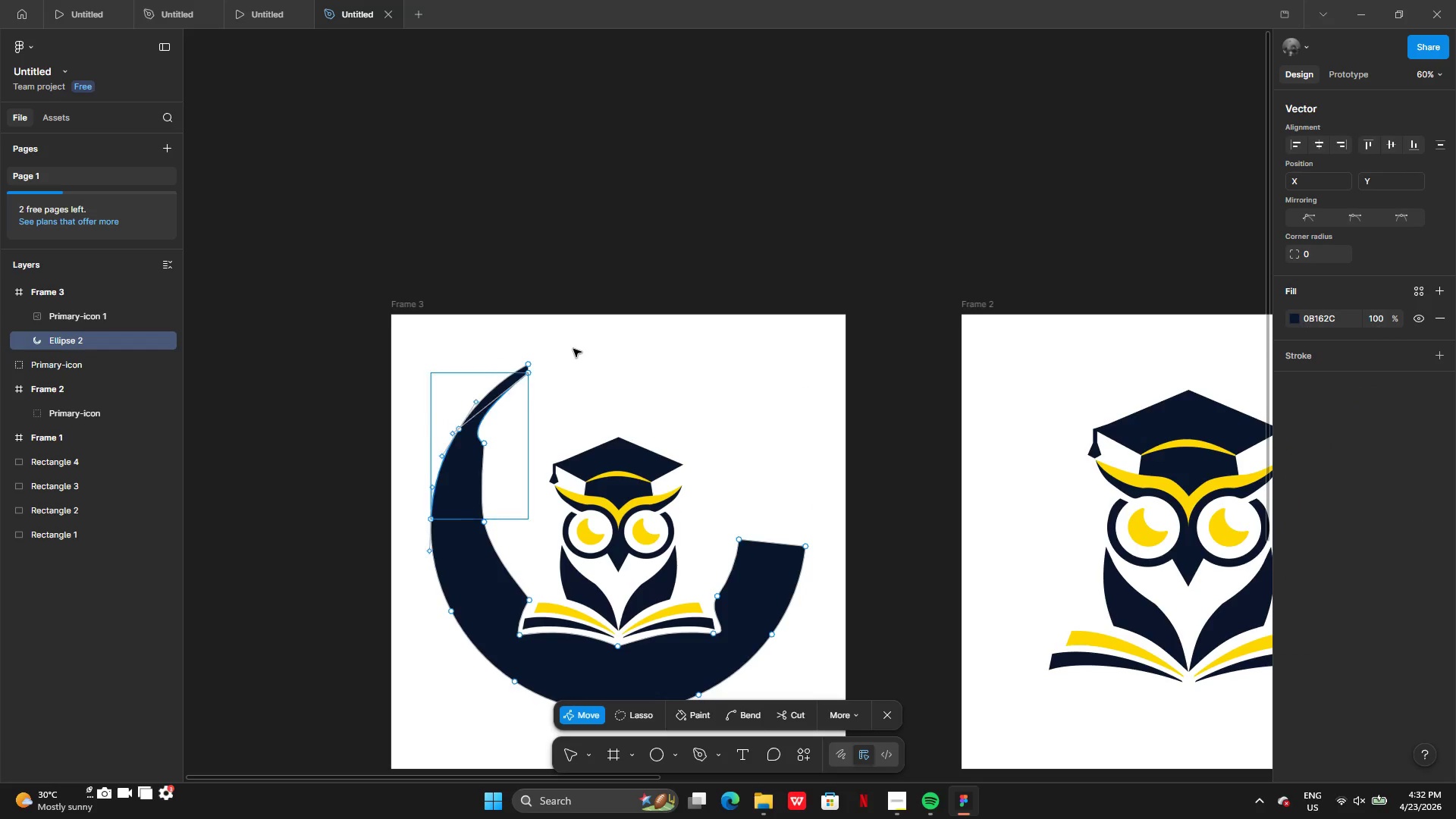 
key(Control+Z)
 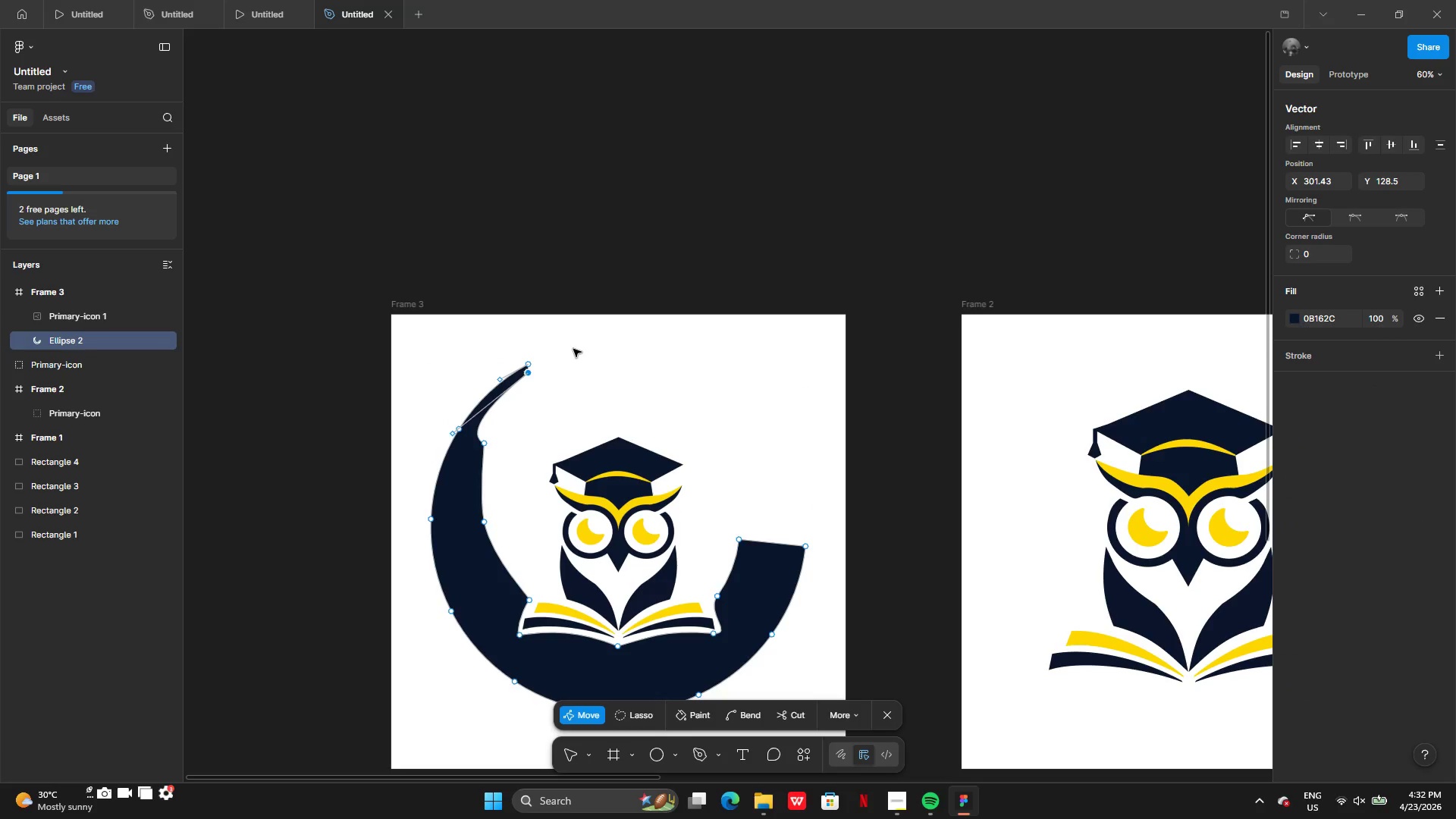 
hold_key(key=Z, duration=0.84)
 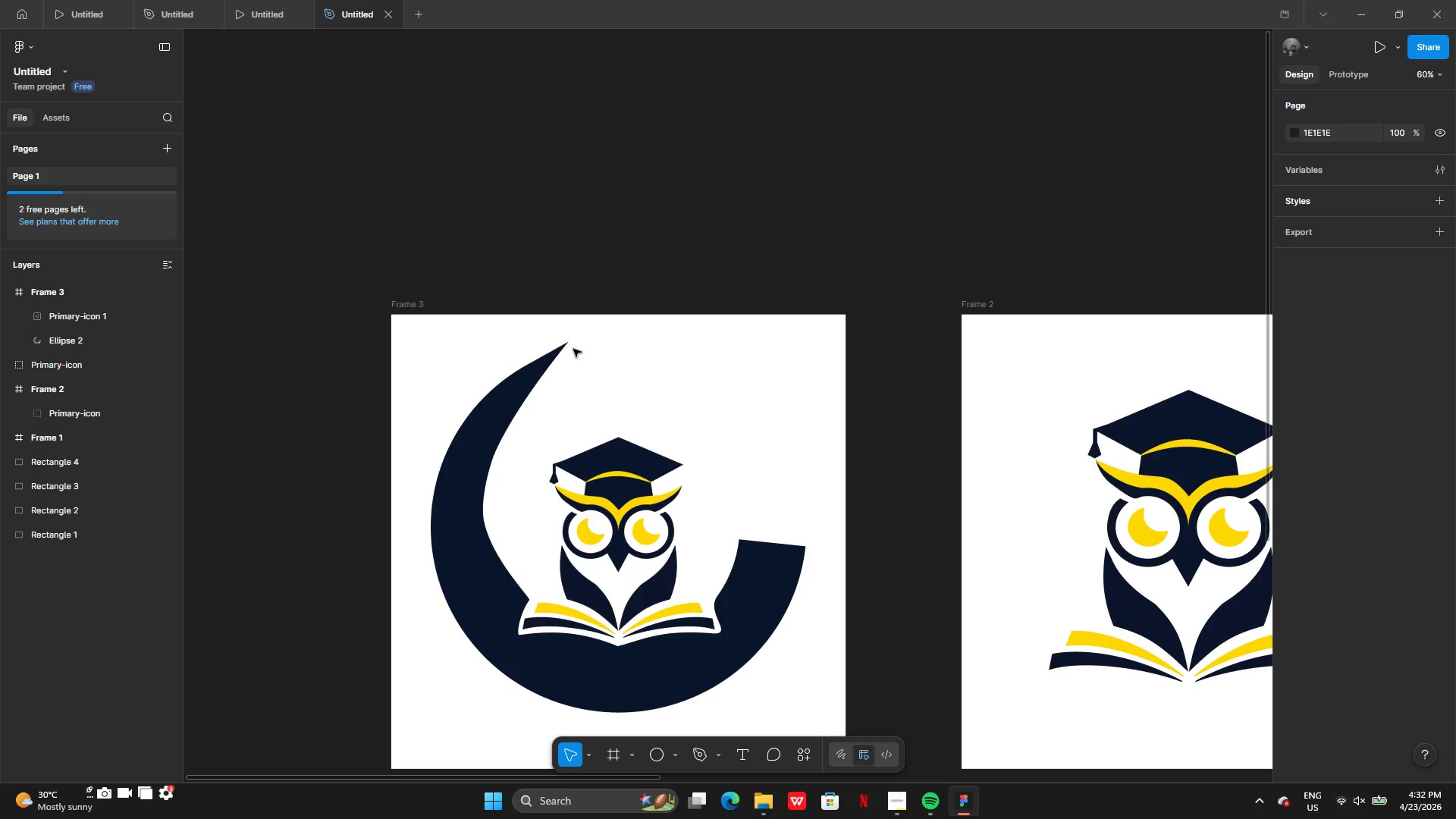 
key(Control+Z)
 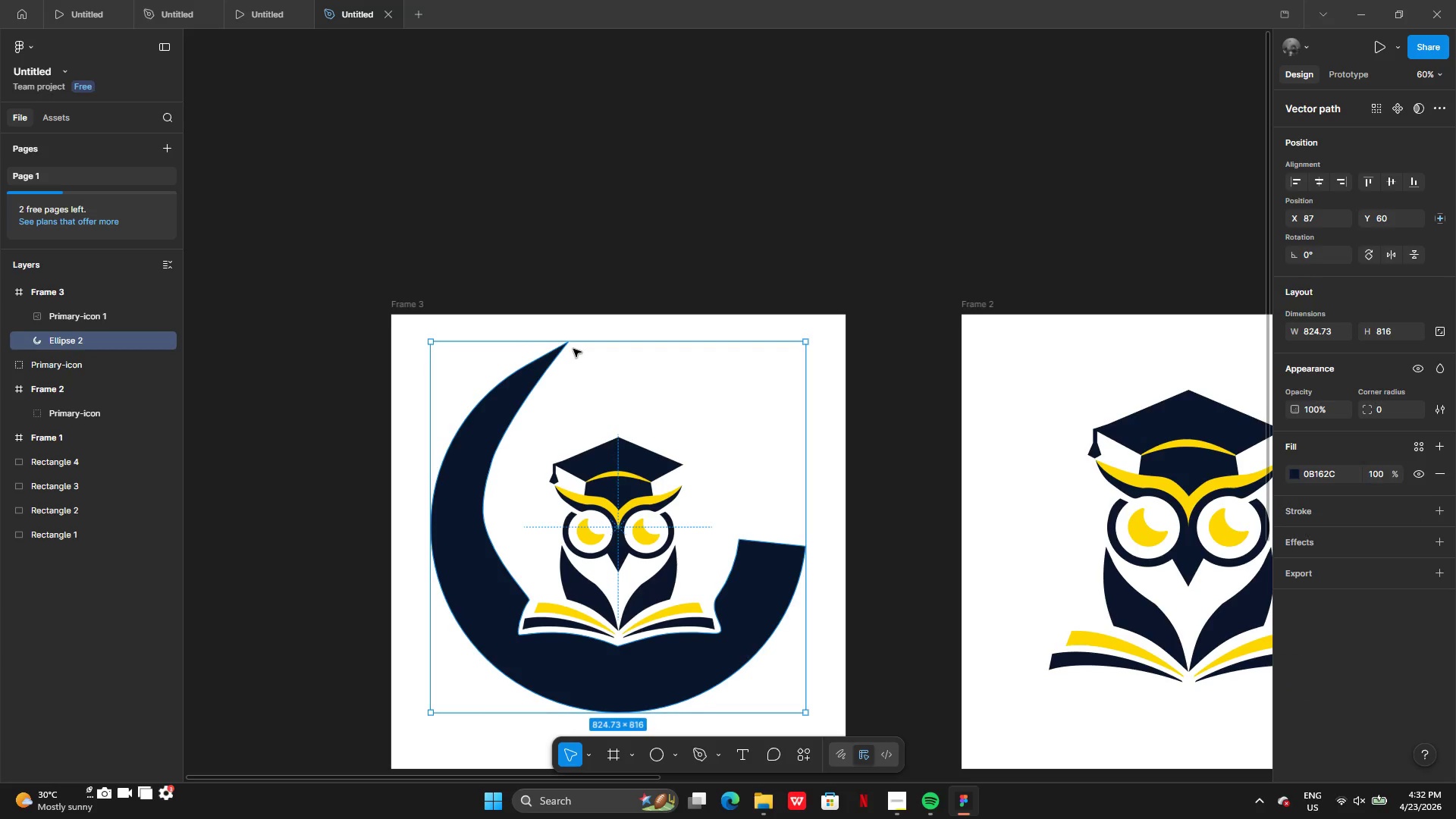 
key(Control+Z)
 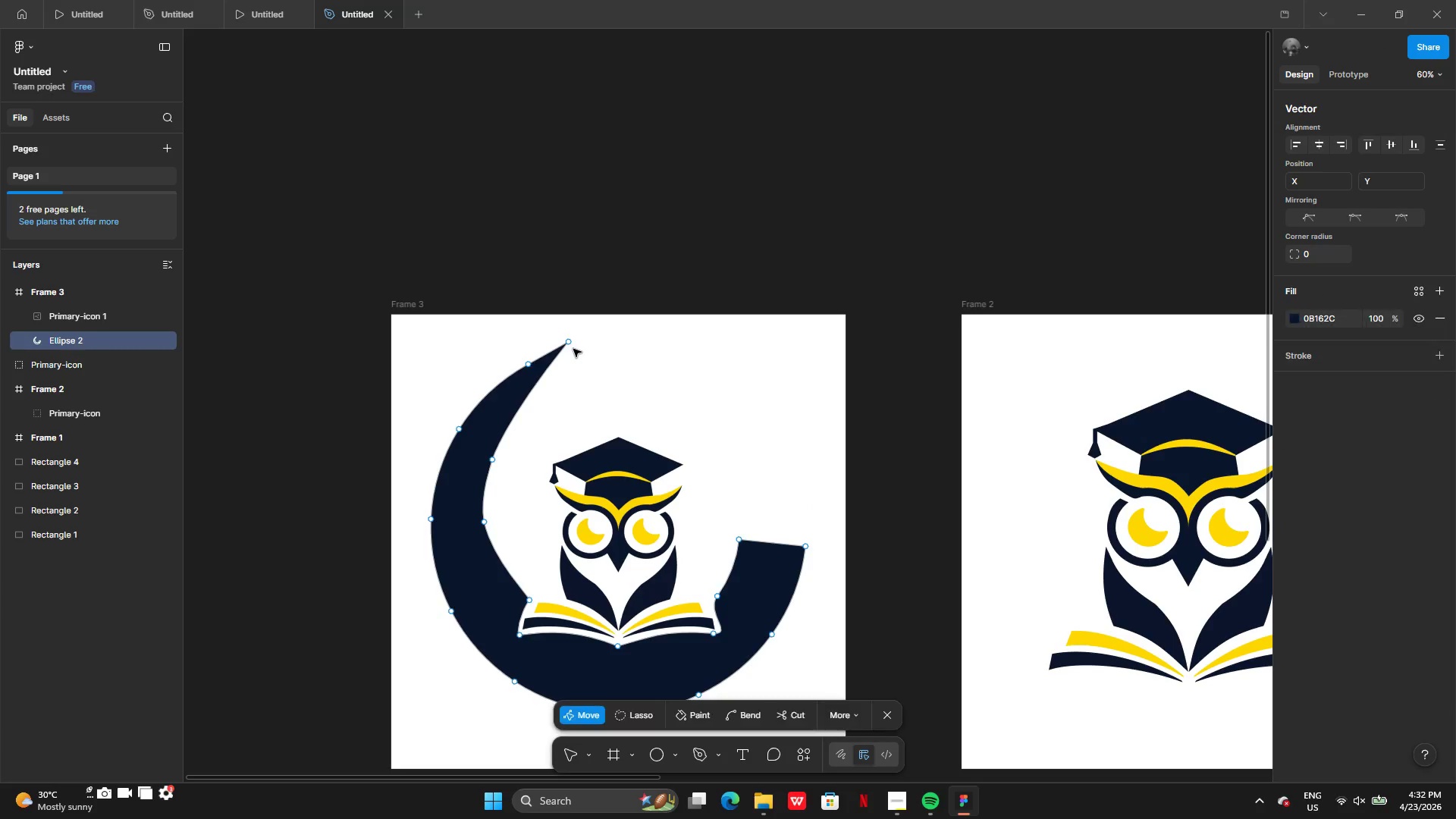 
key(Control+Z)
 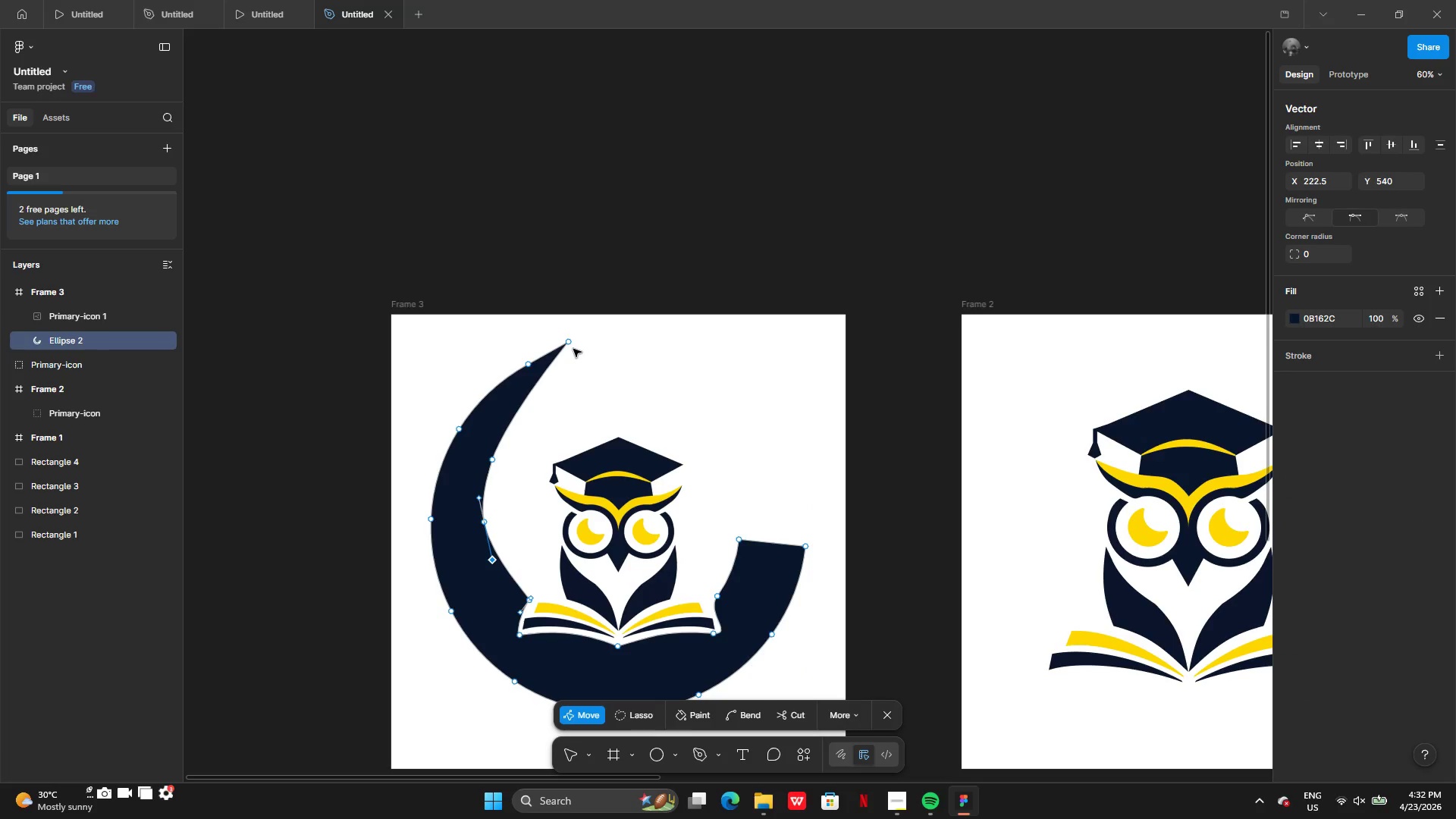 
key(Control+Z)
 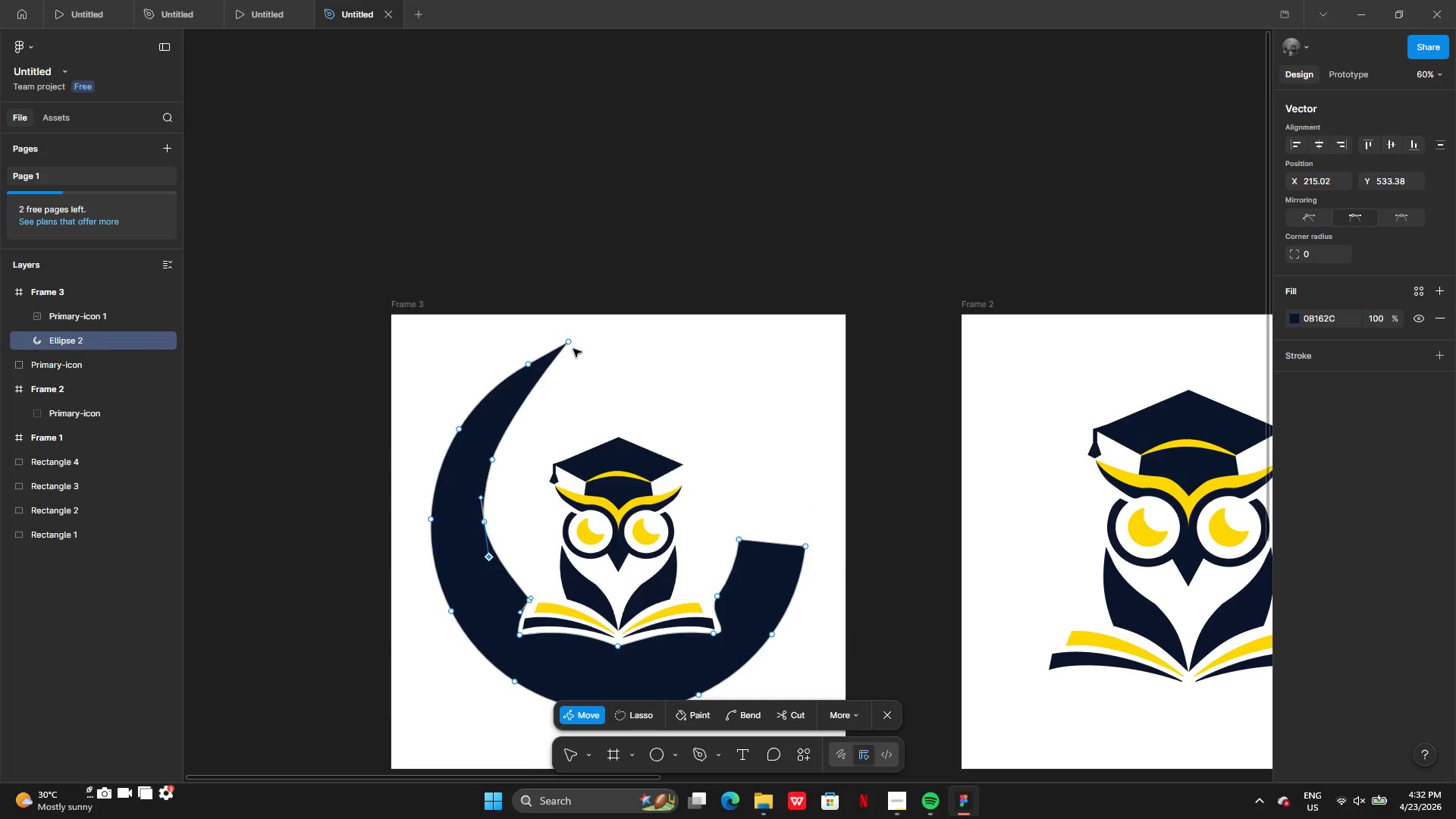 
key(Control+Z)
 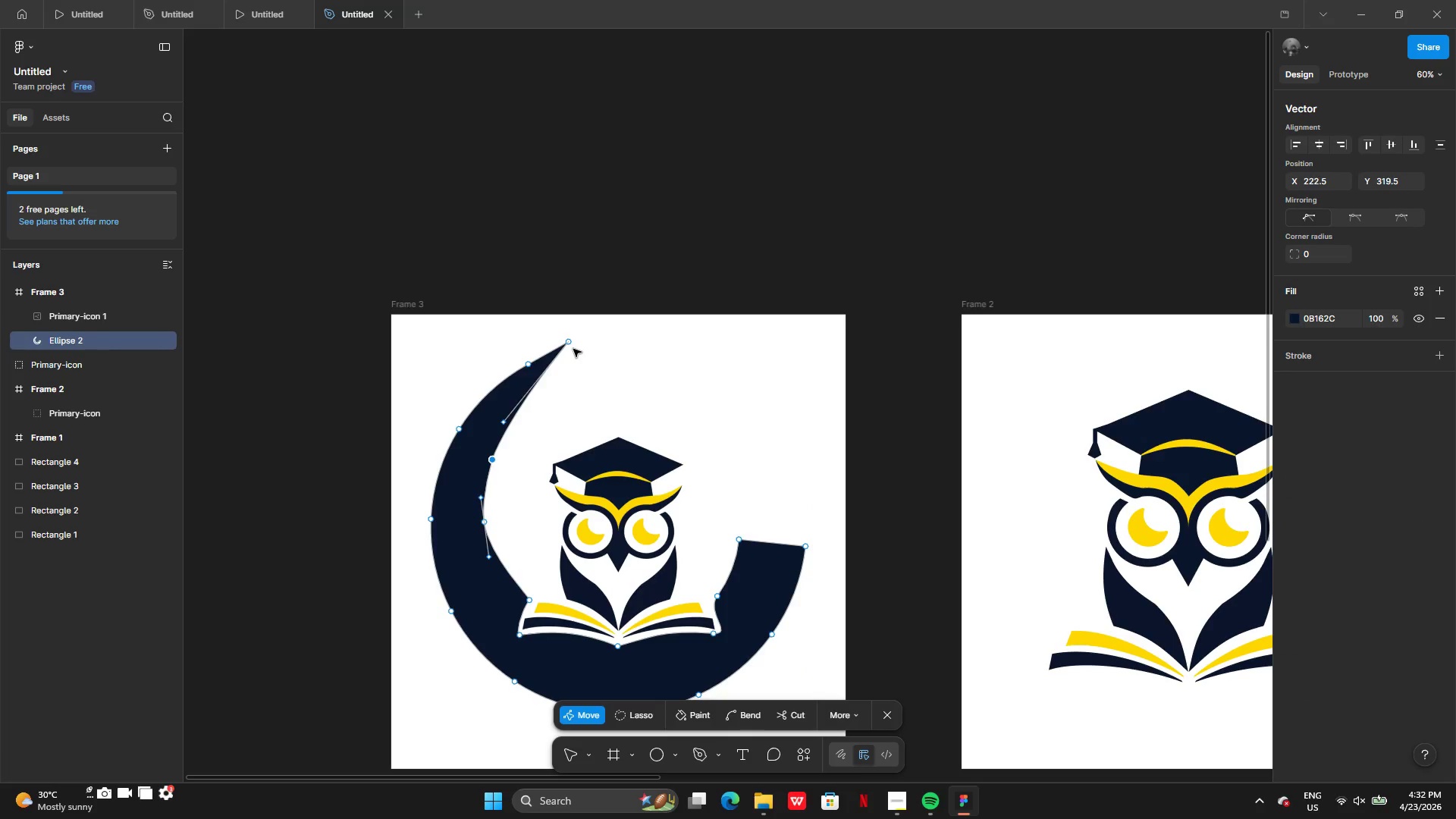 
key(Control+Z)
 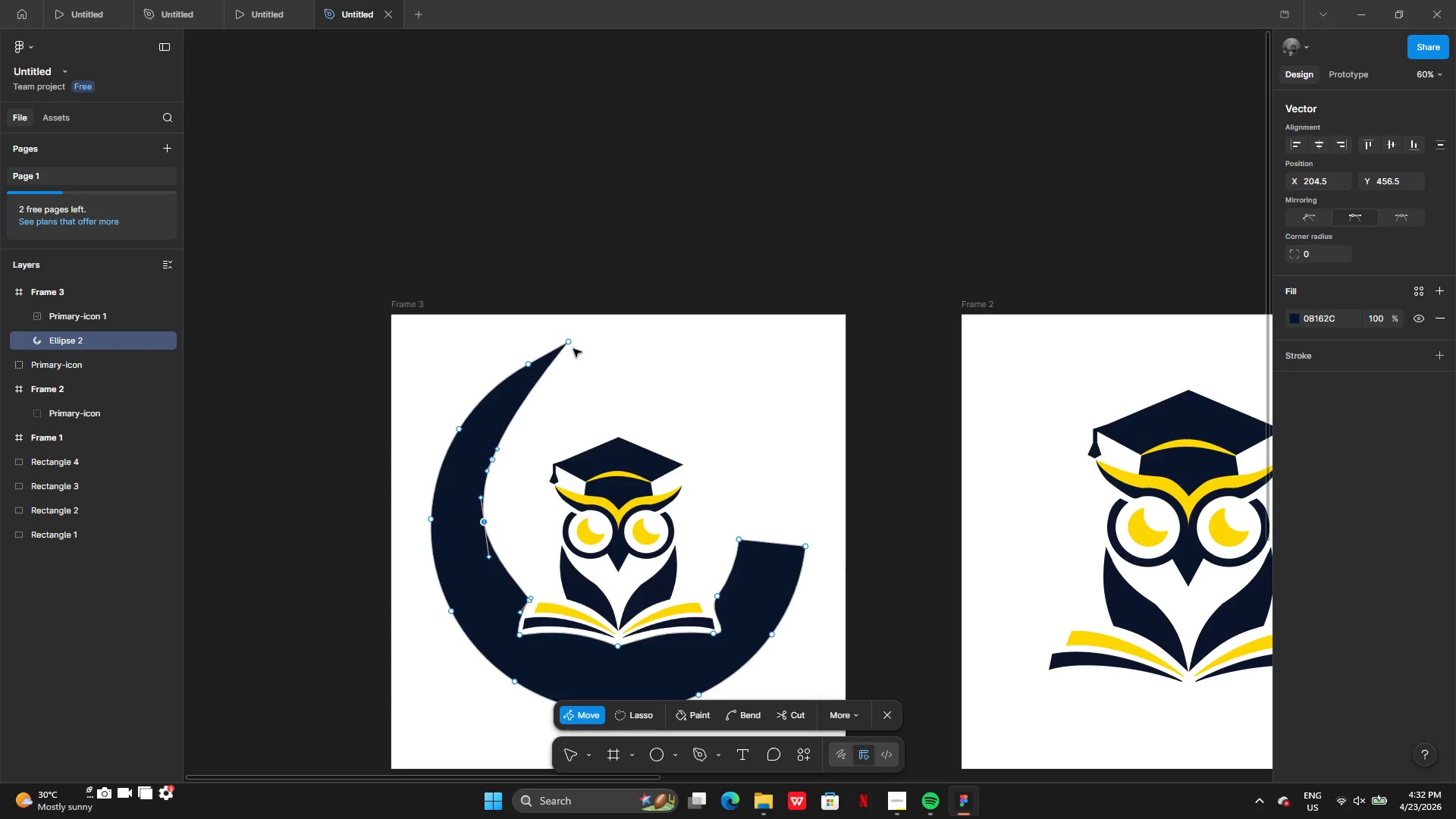 
hold_key(key=Z, duration=0.73)
 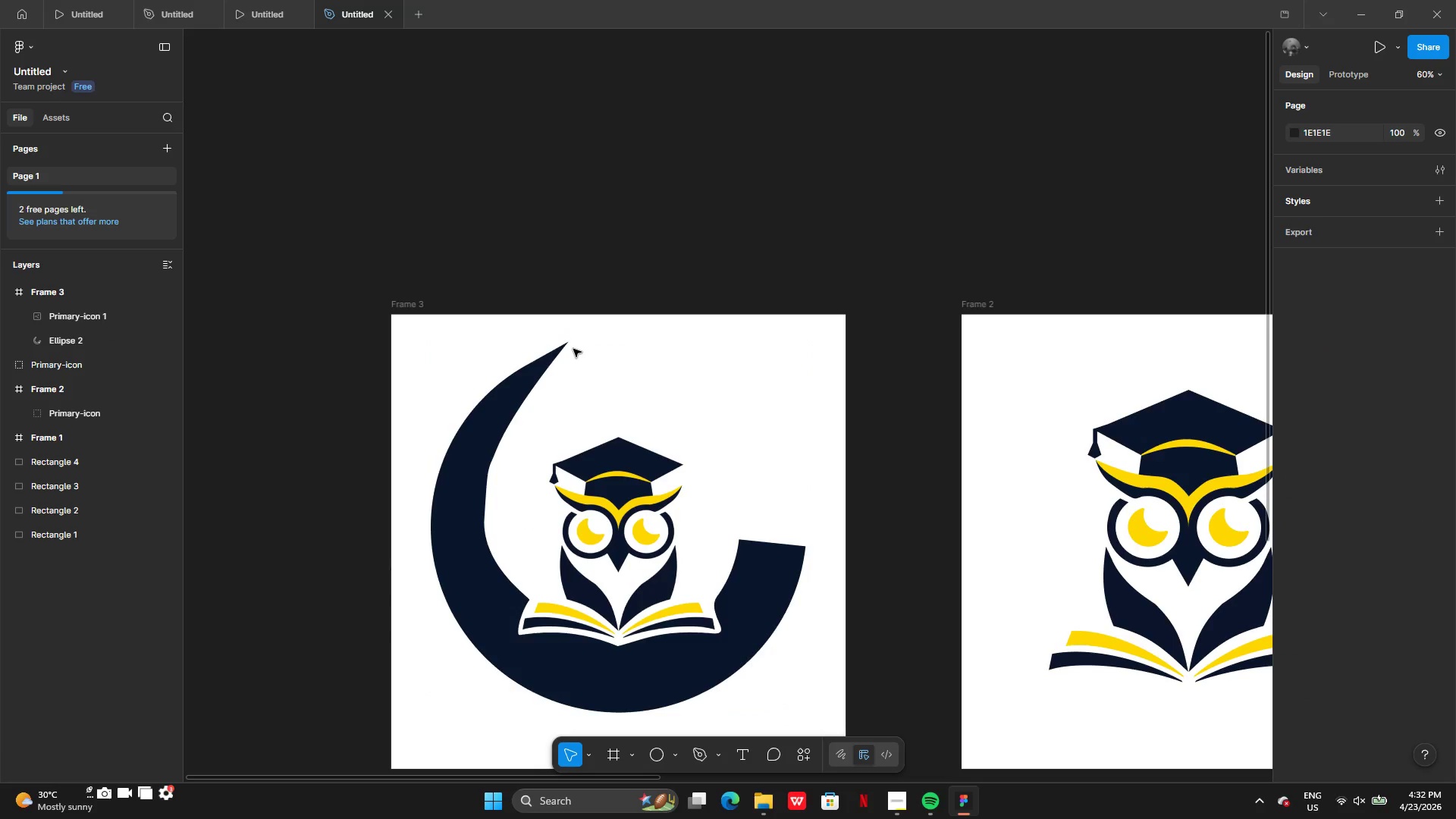 
key(Control+Z)
 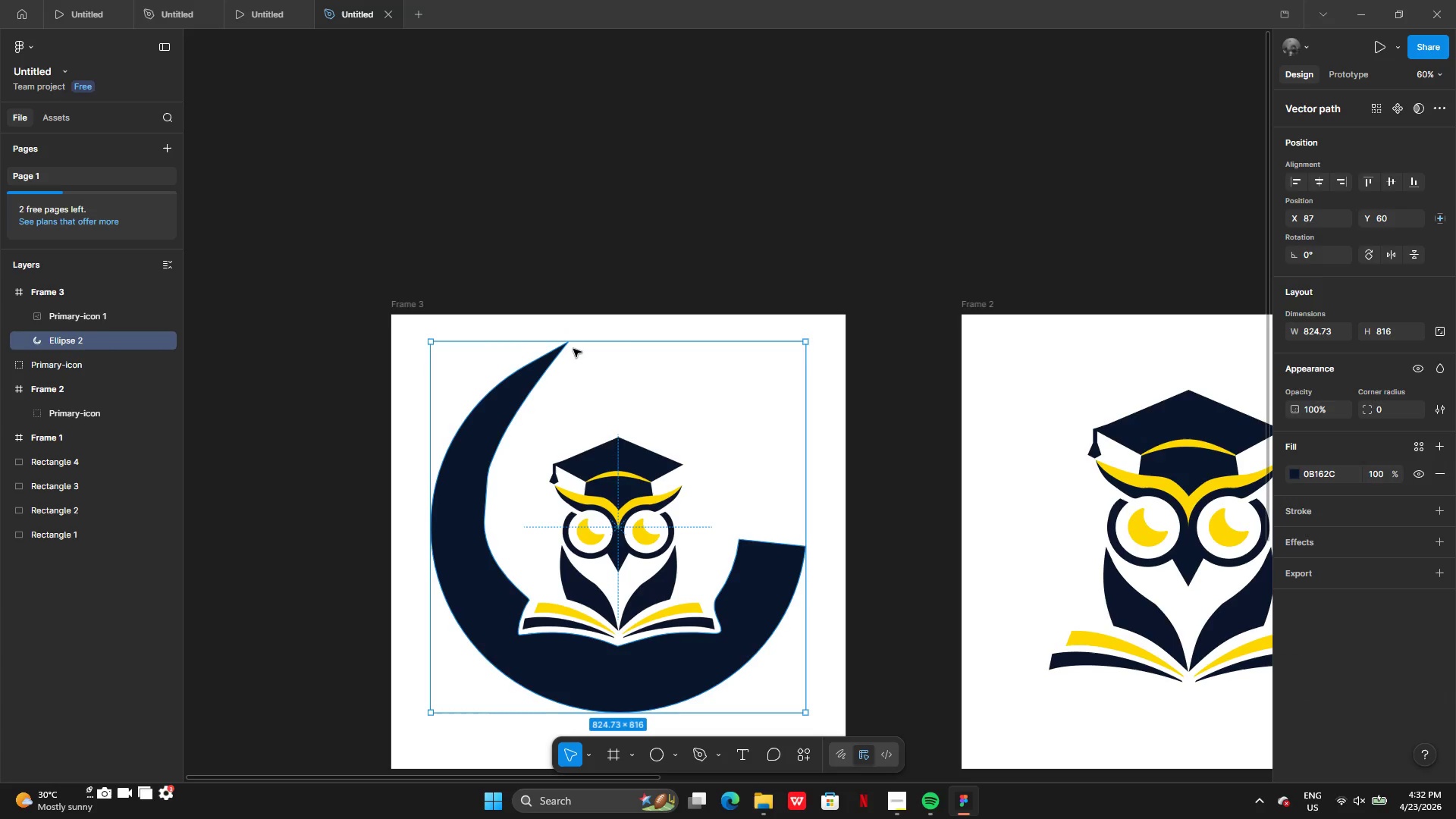 
key(Control+Z)
 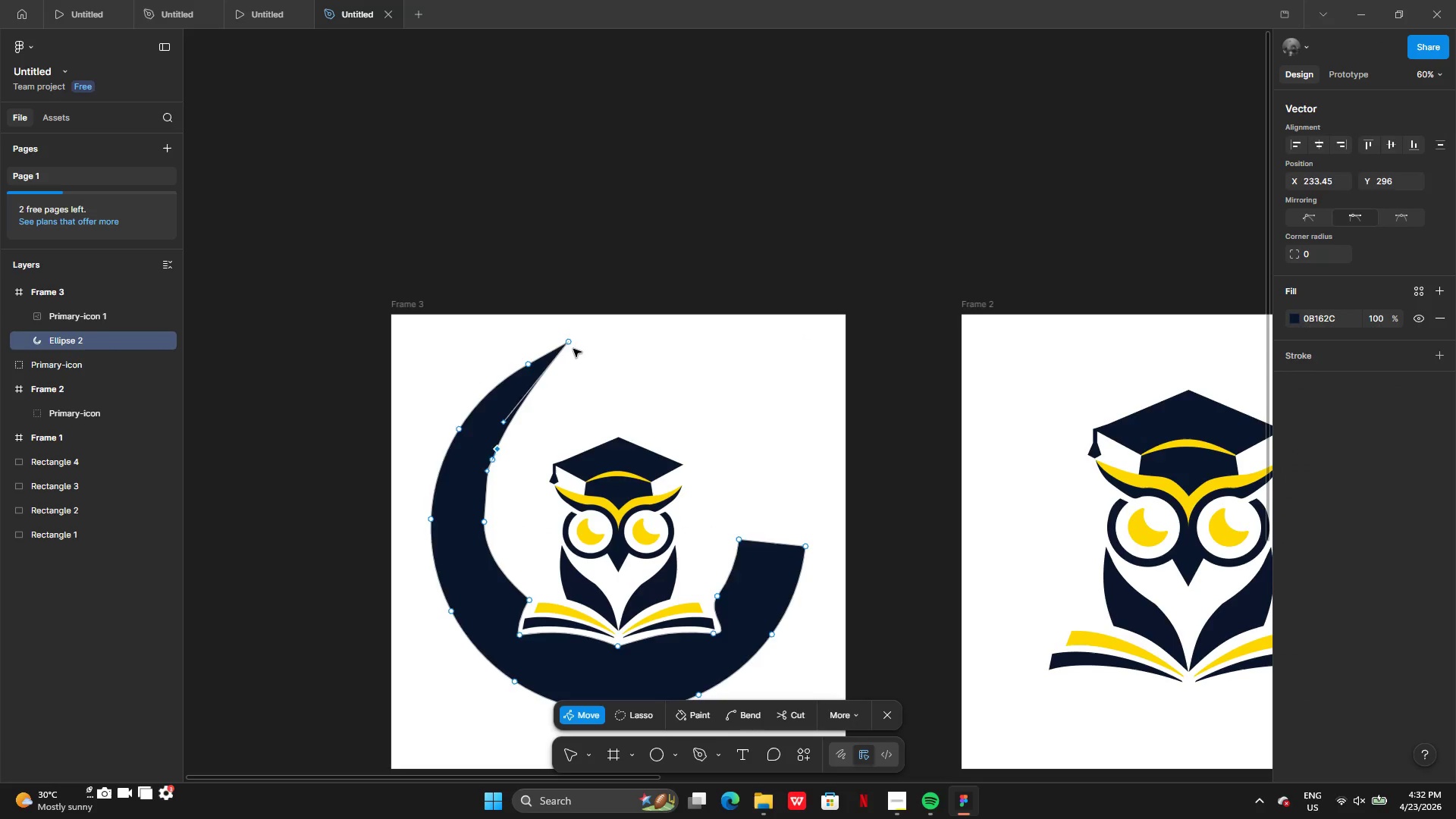 
key(Control+Z)
 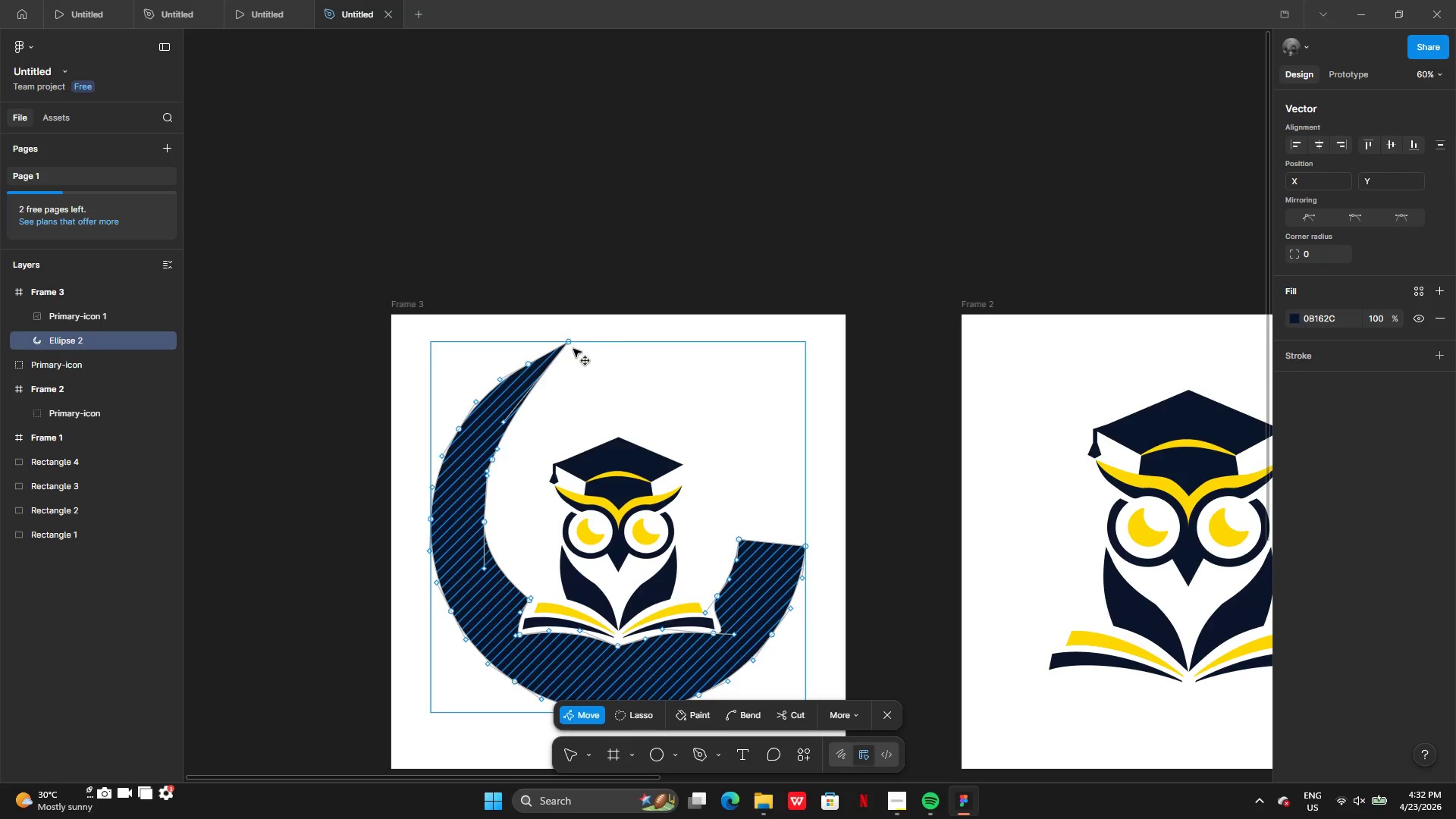 
key(Control+Z)
 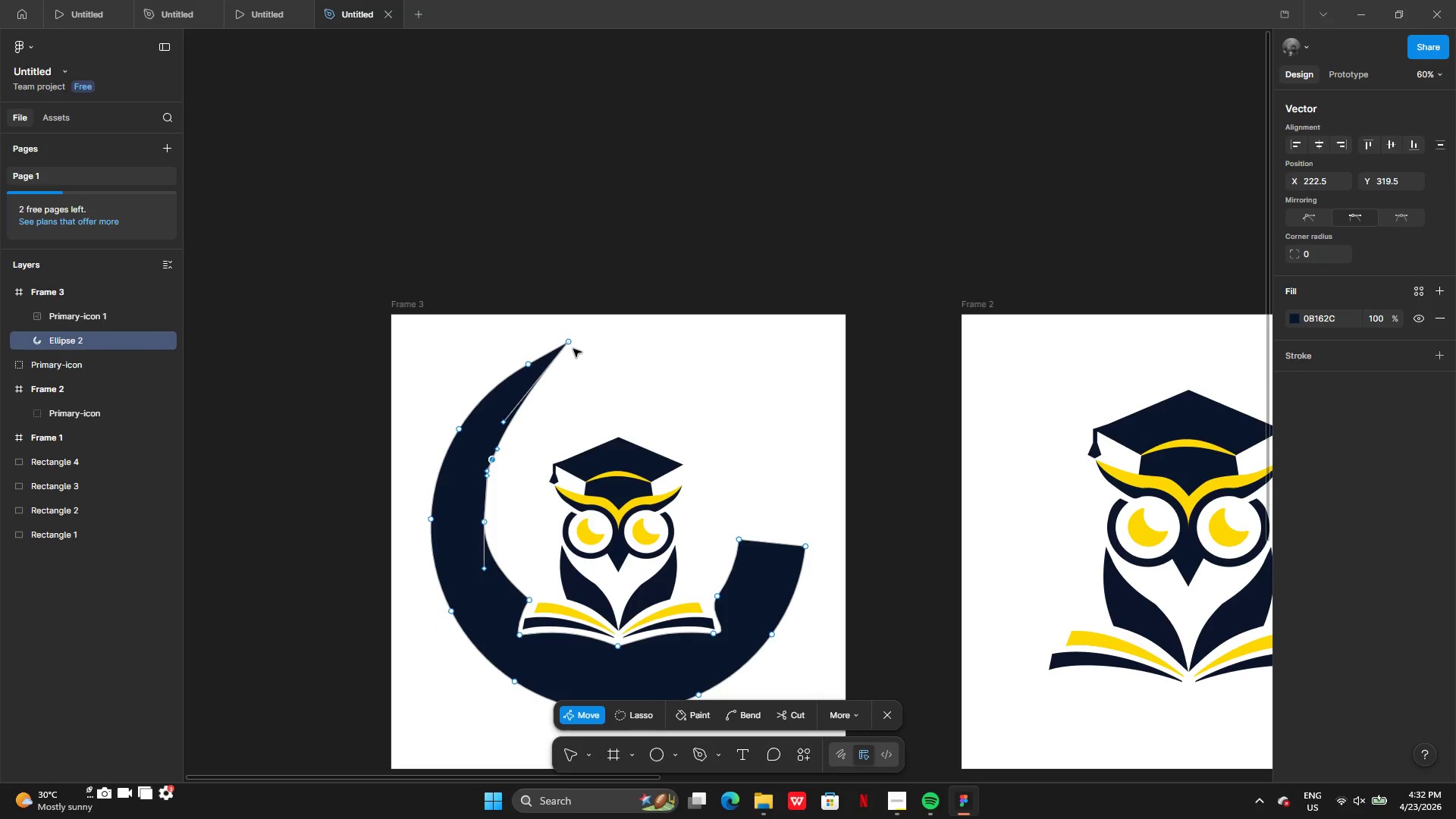 
key(Control+Z)
 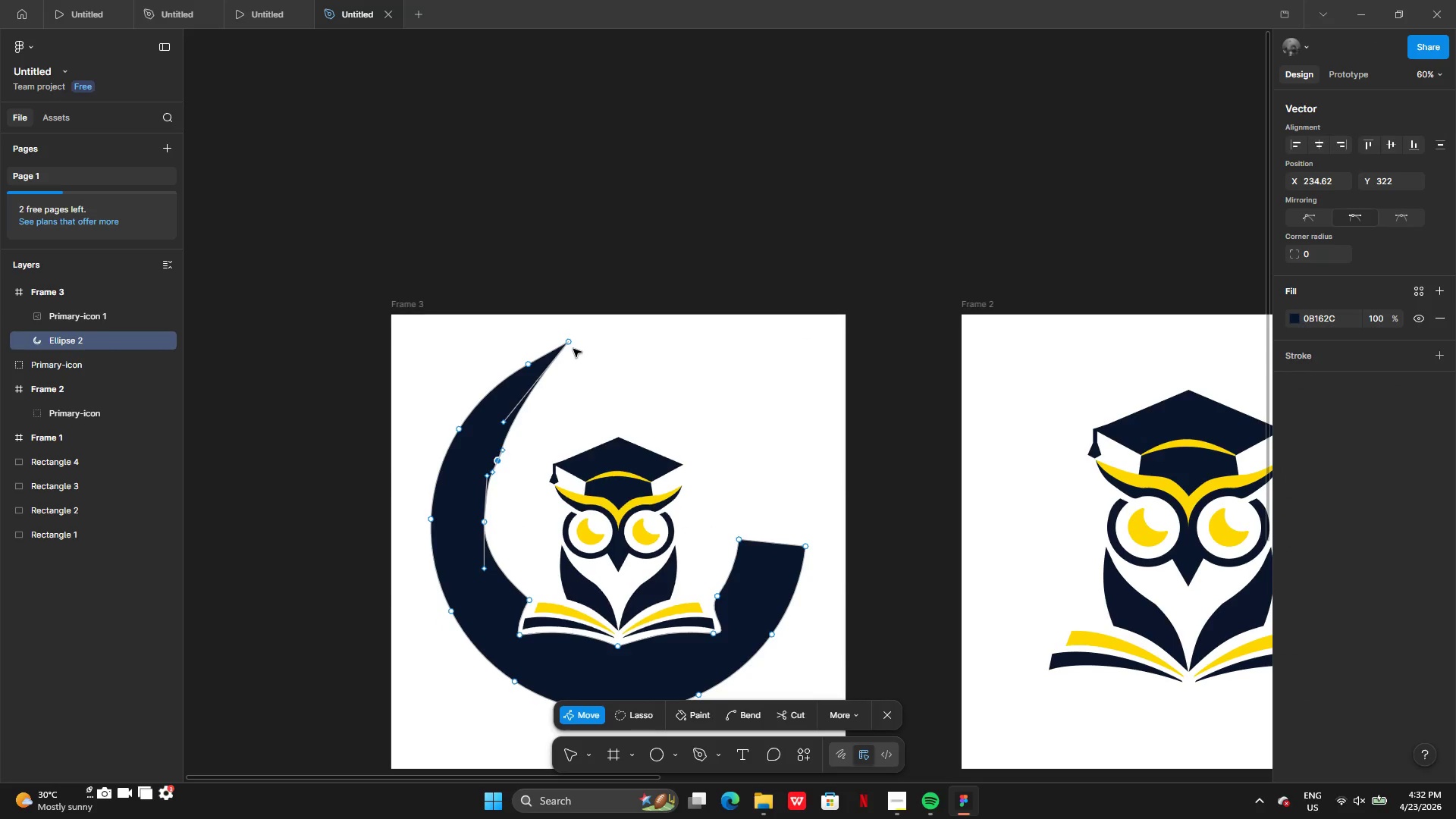 
hold_key(key=Z, duration=0.66)
 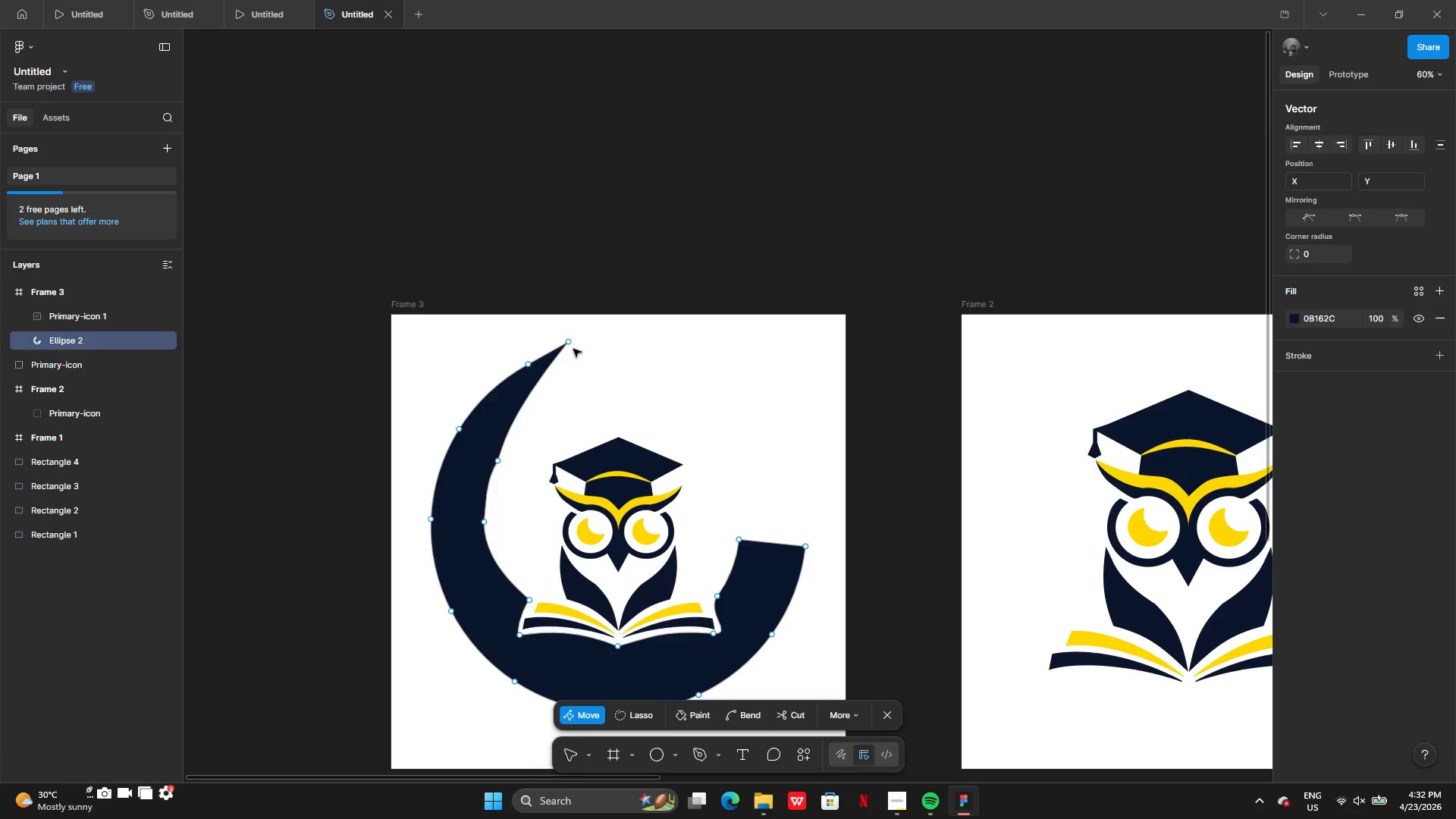 
key(Control+Z)
 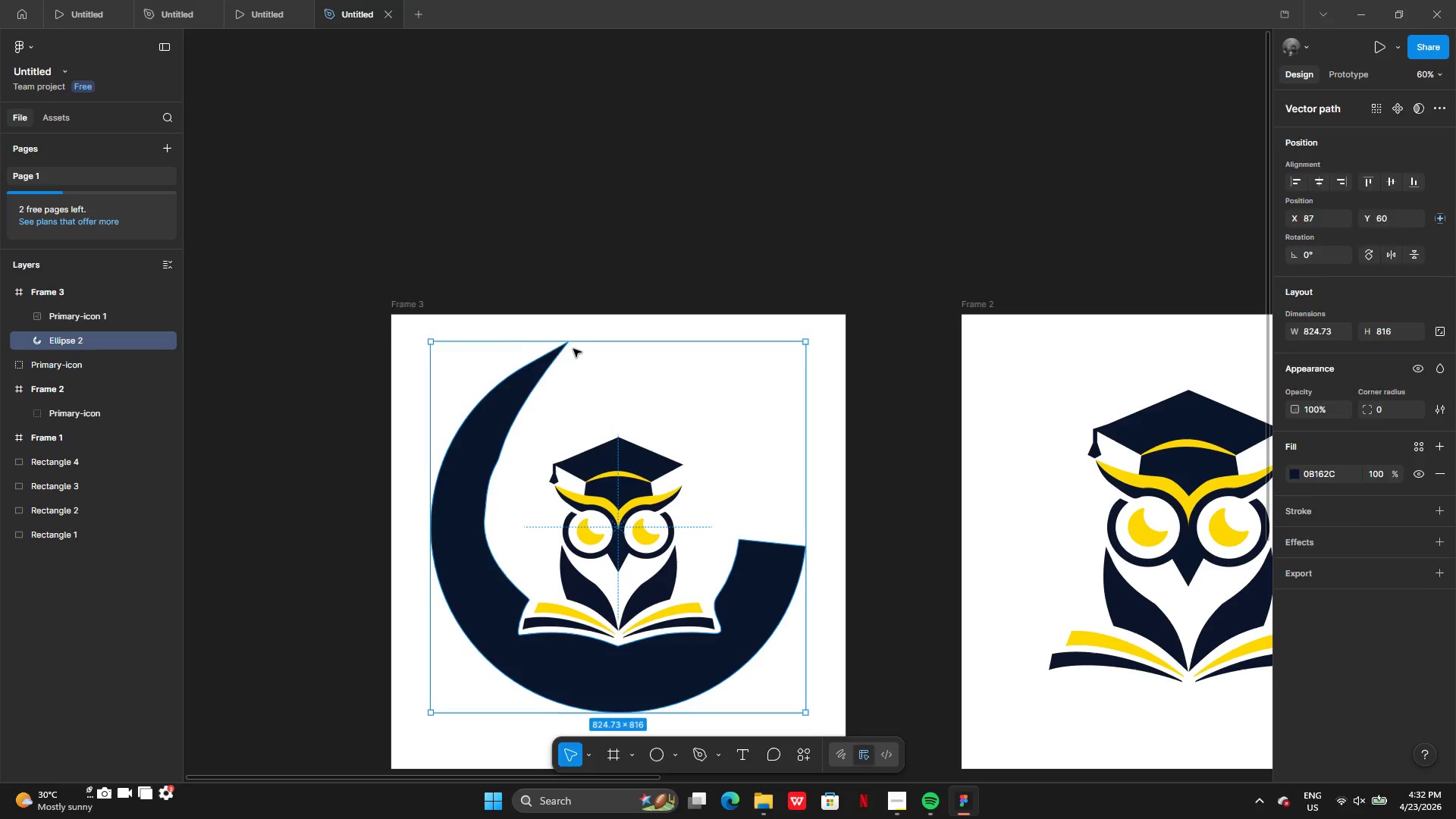 
key(Control+Z)
 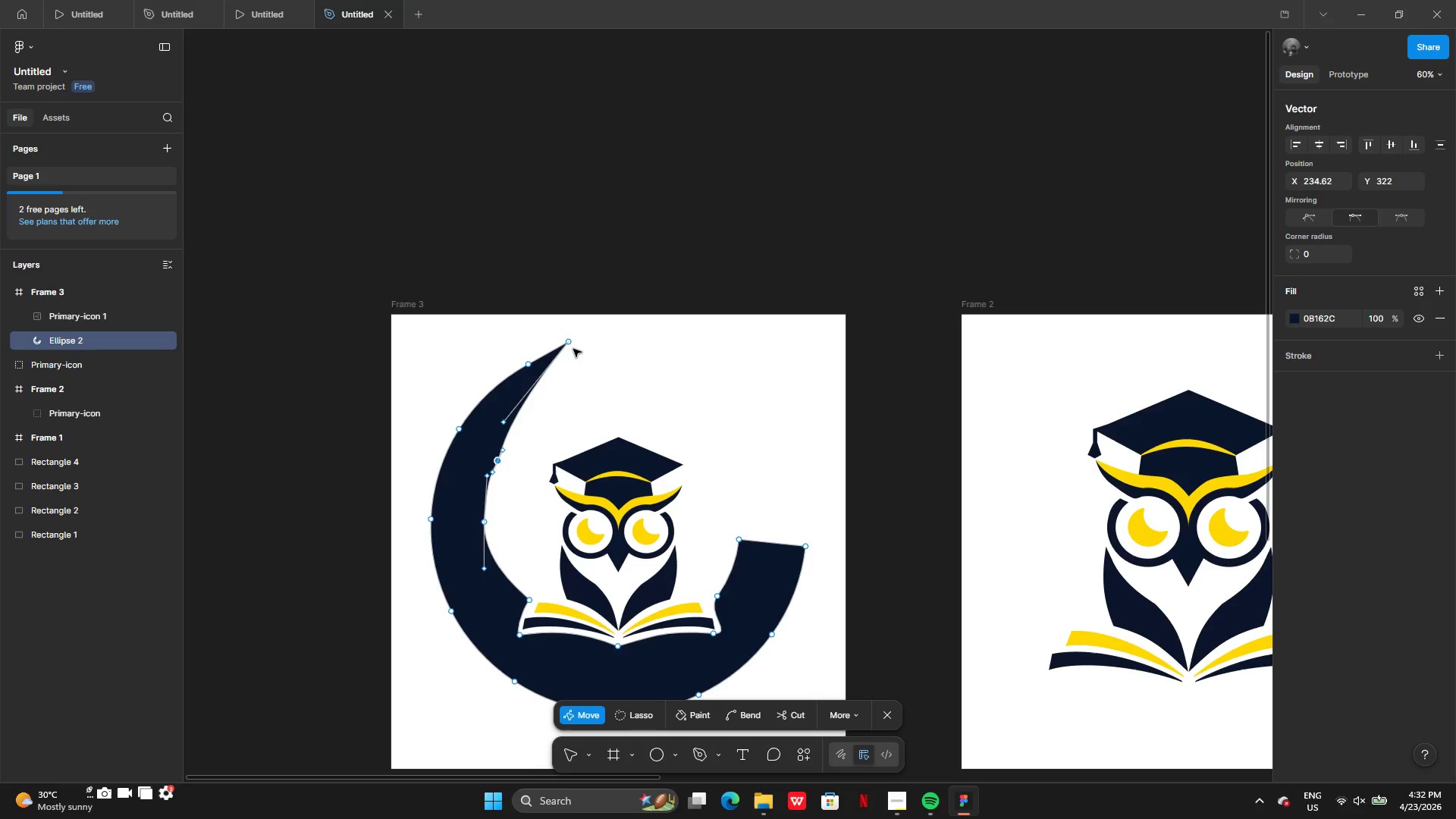 
key(Control+Z)
 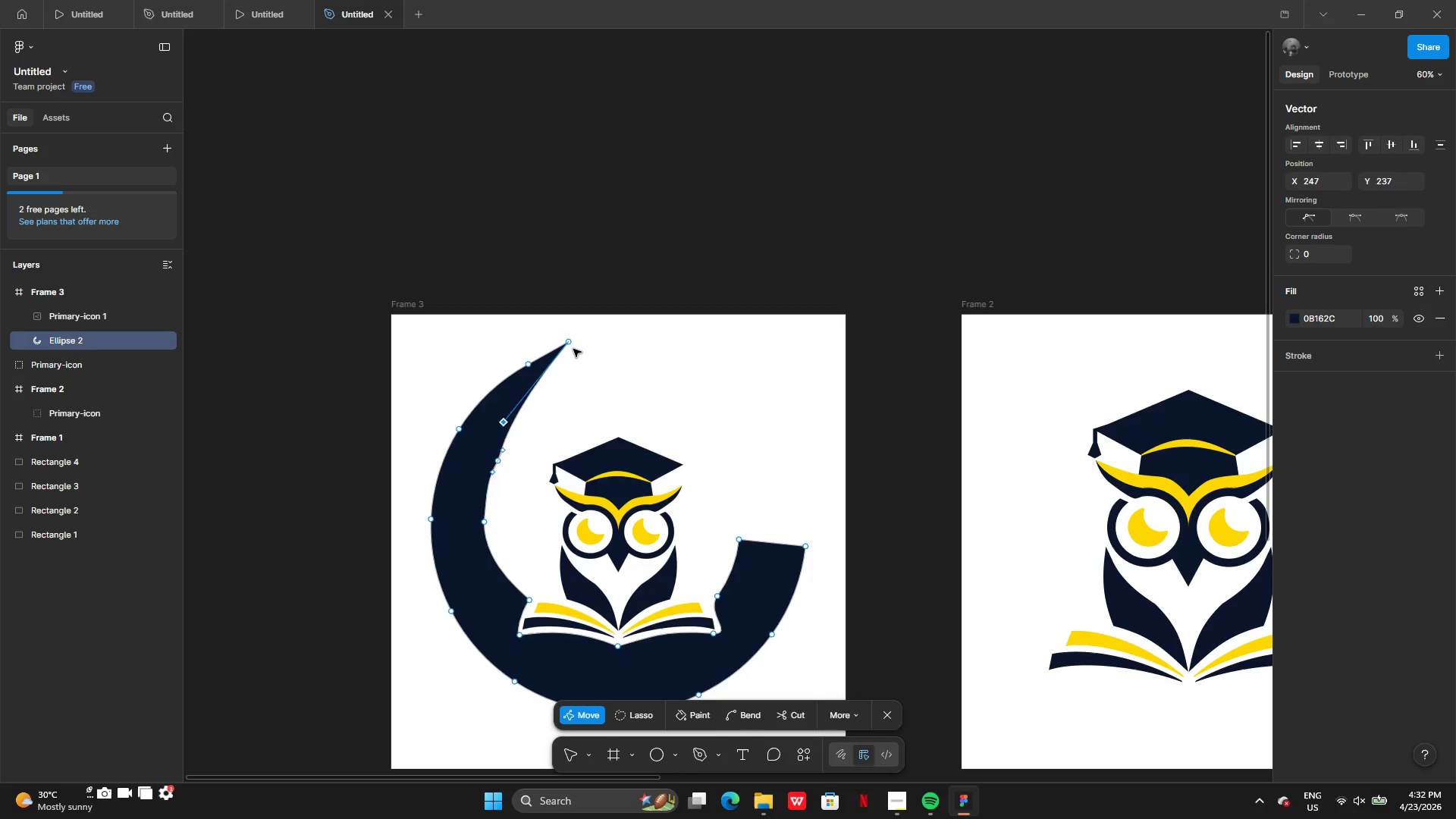 
key(Control+Z)
 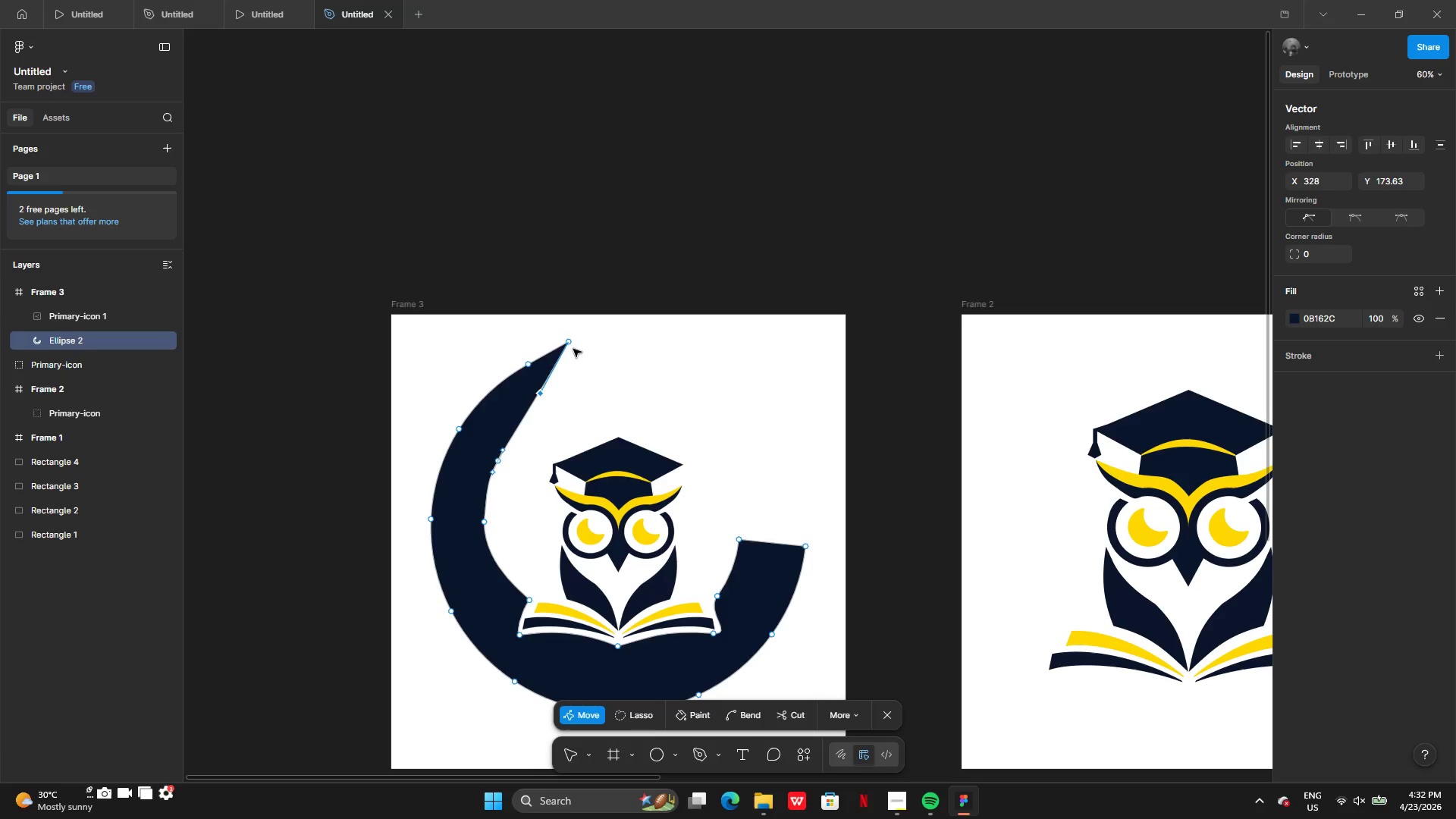 
hold_key(key=Z, duration=0.89)
 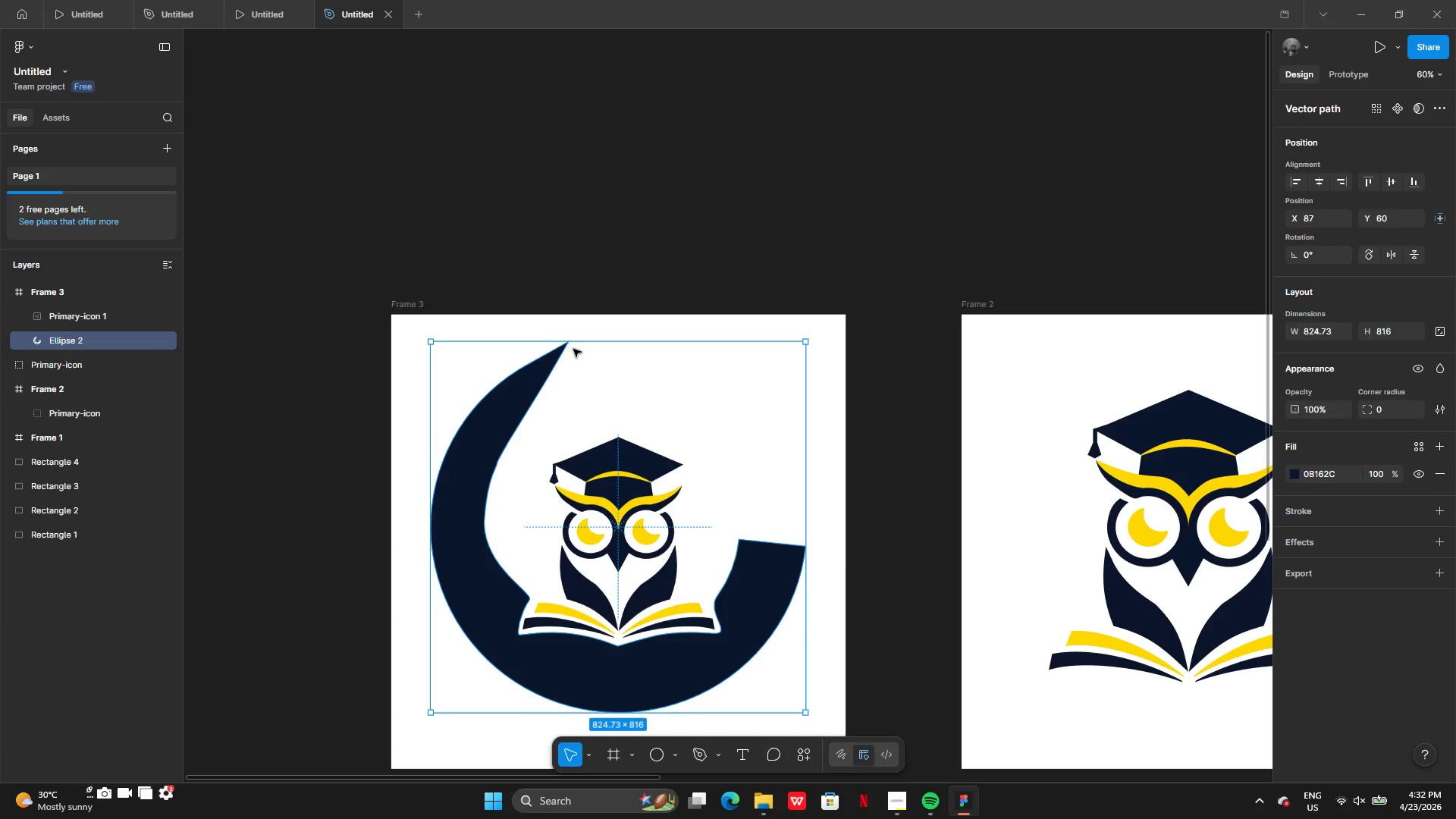 
key(Control+Z)
 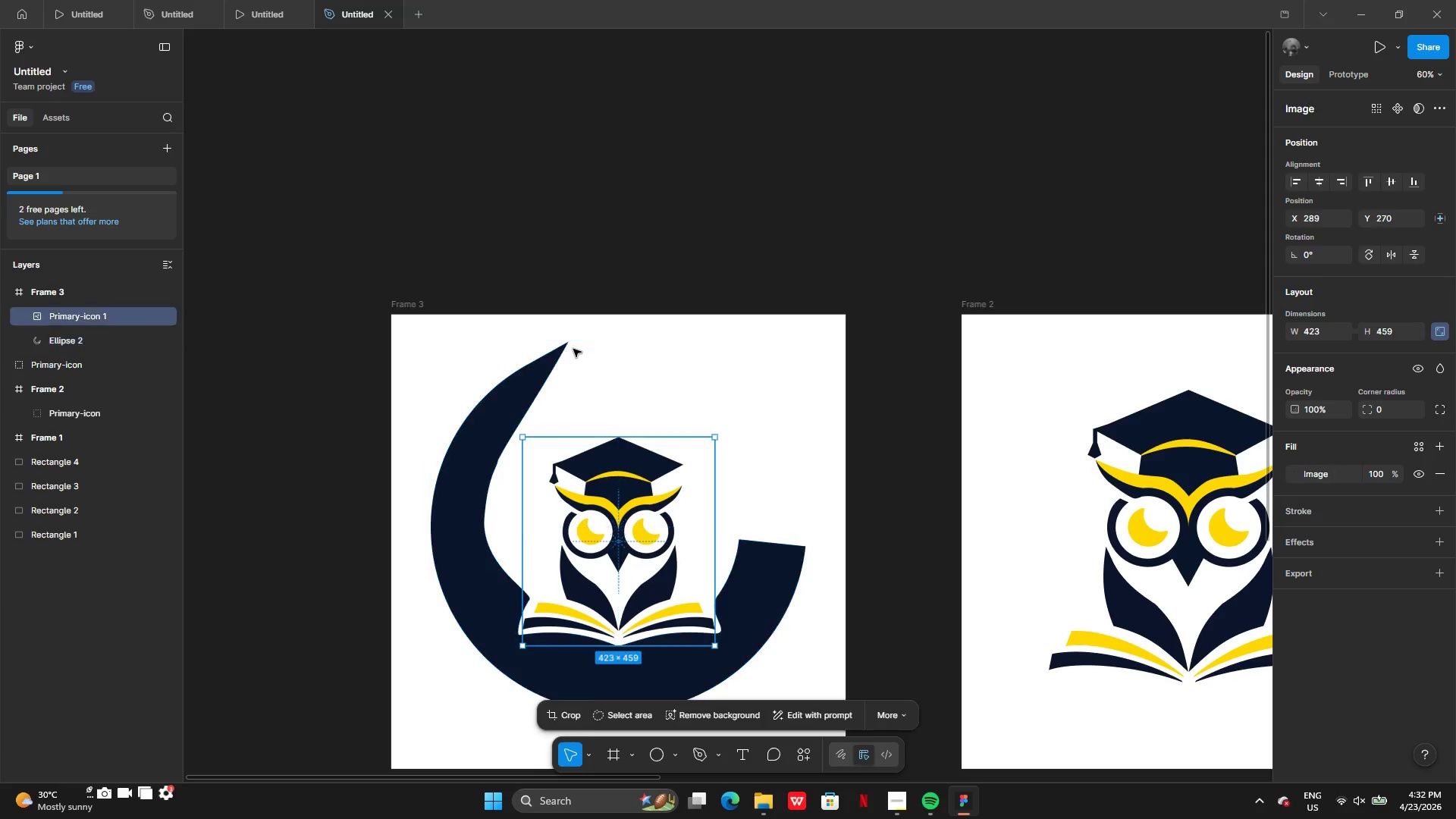 
hold_key(key=Z, duration=0.7)
 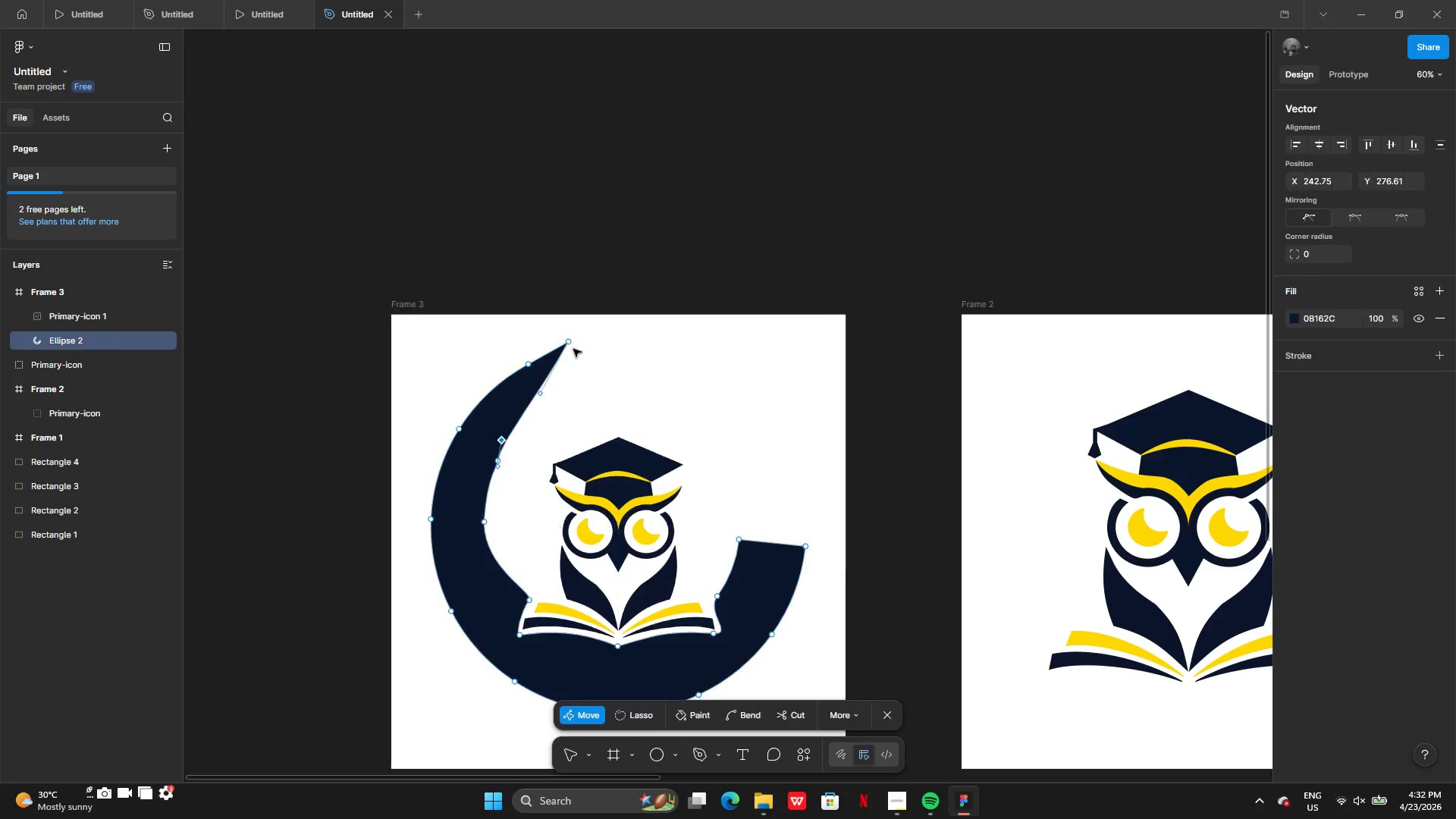 
key(Control+Z)
 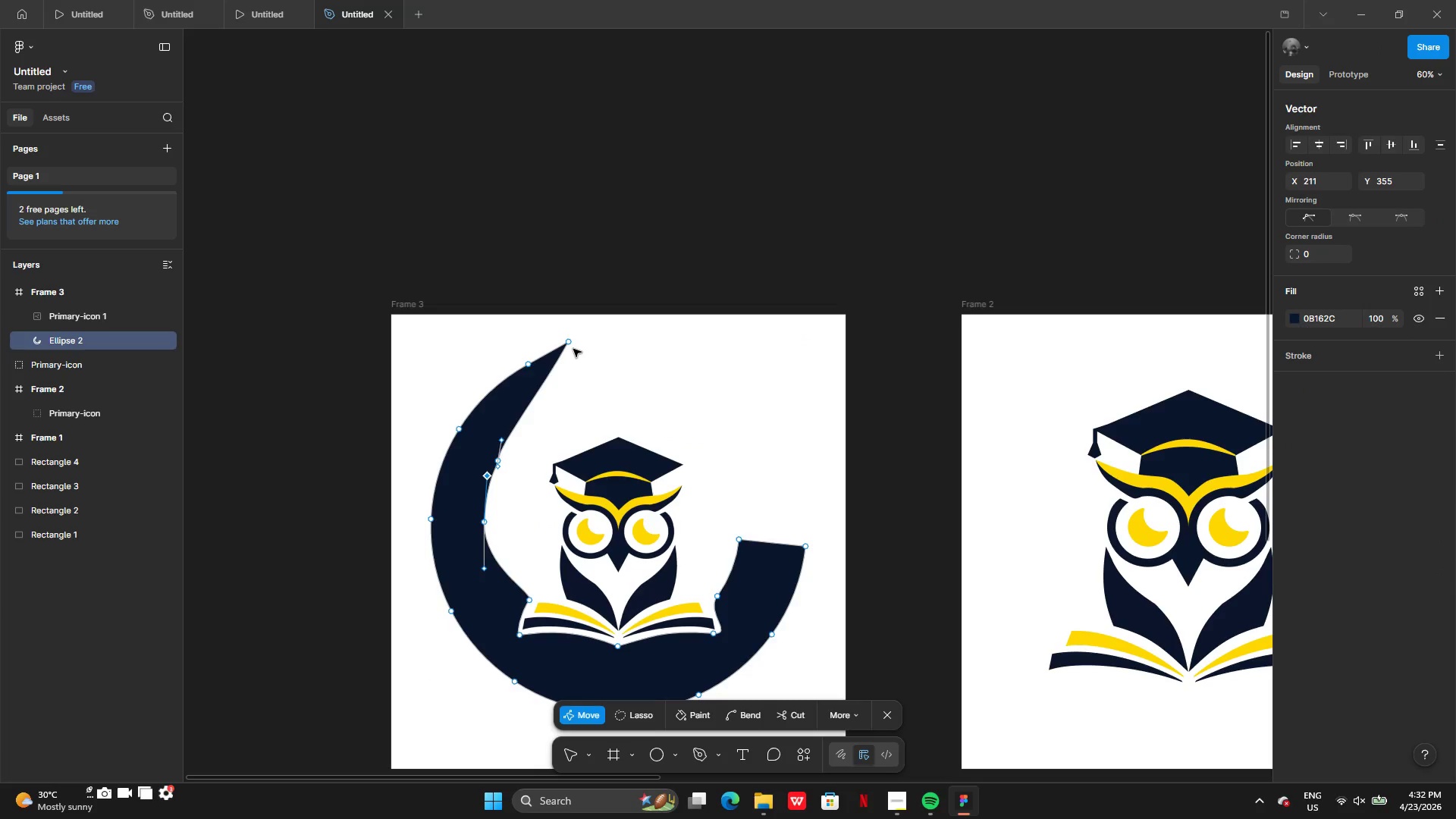 
key(Control+Z)
 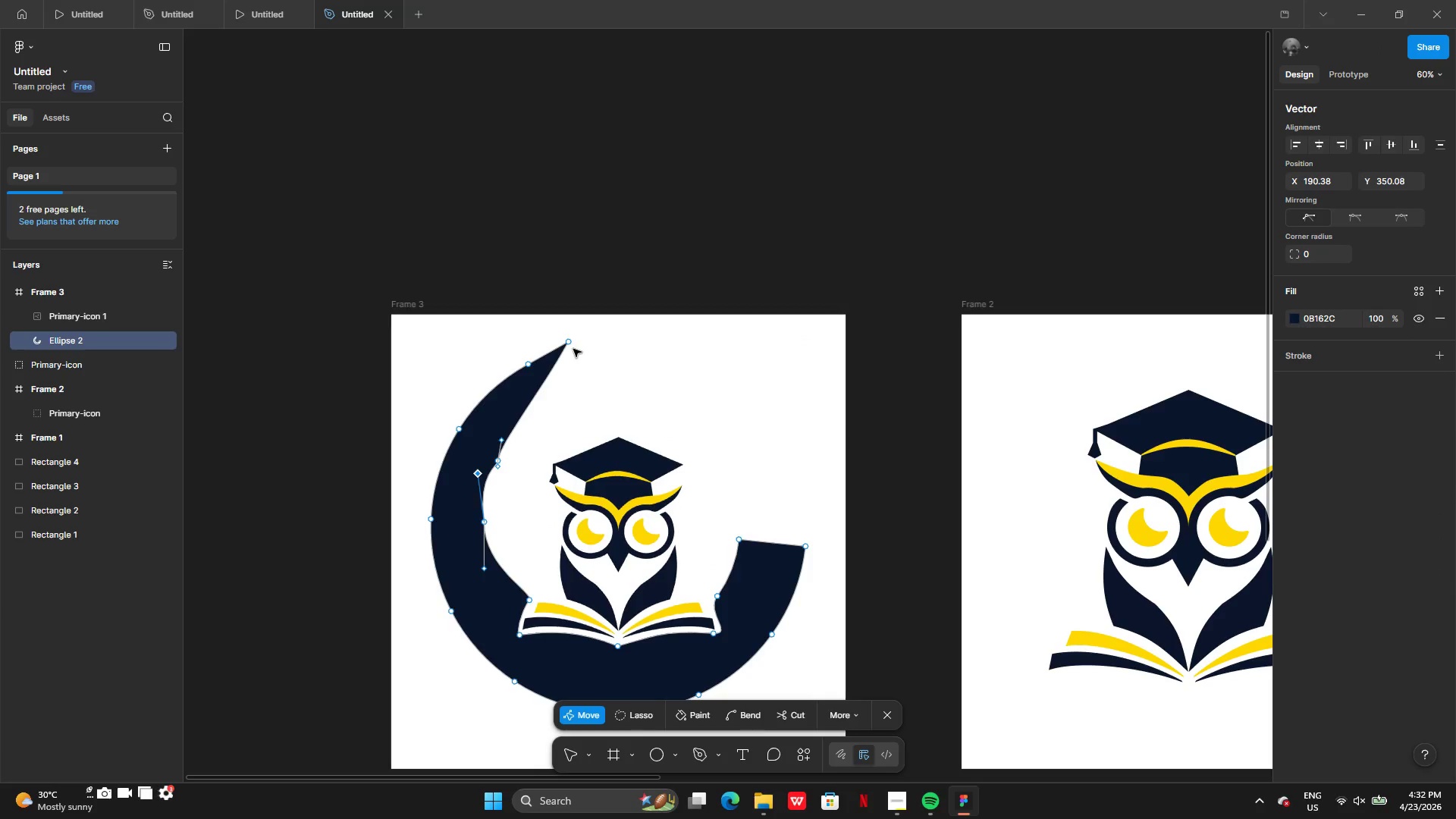 
key(Control+Z)
 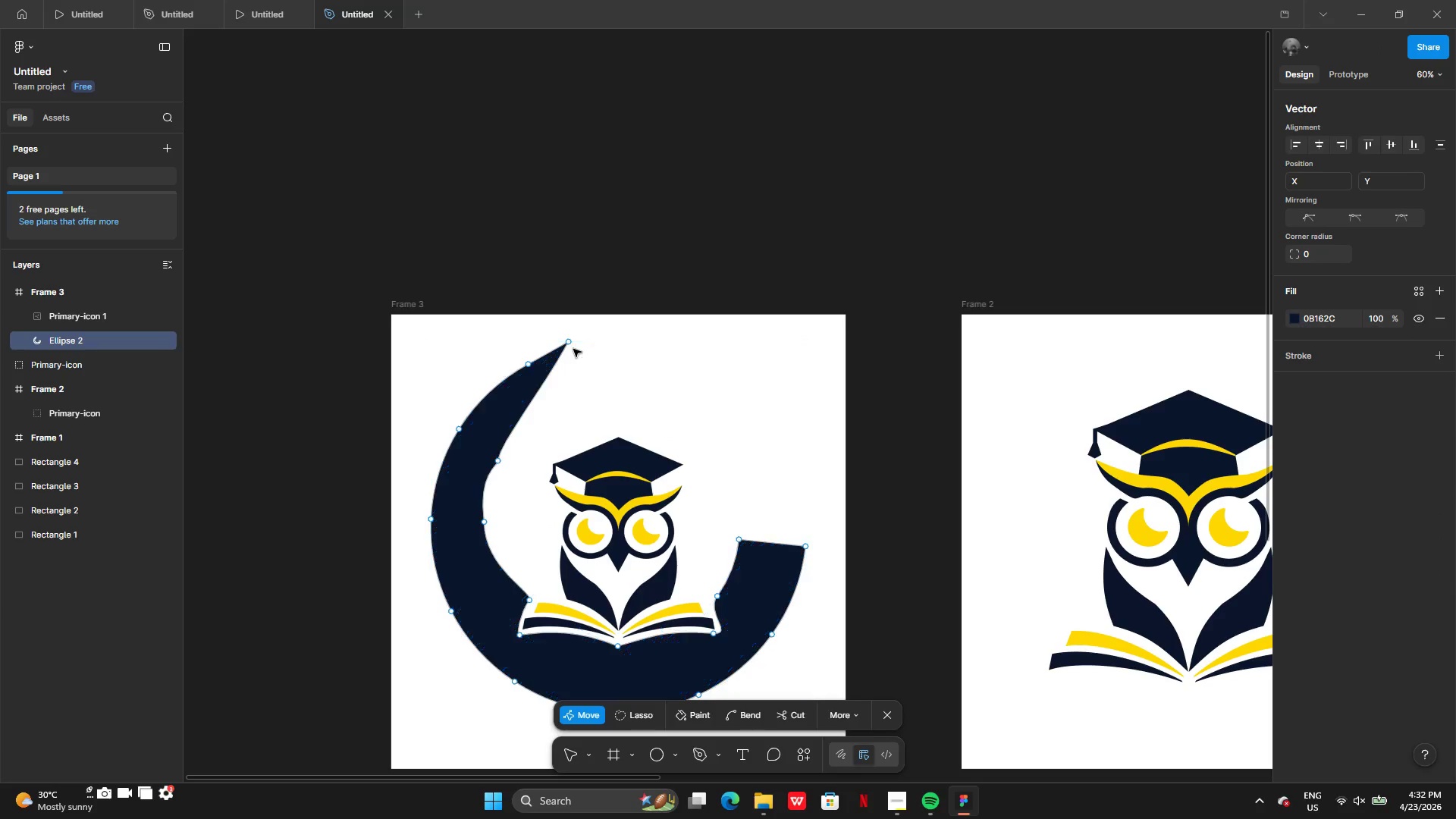 
hold_key(key=Z, duration=1.02)
 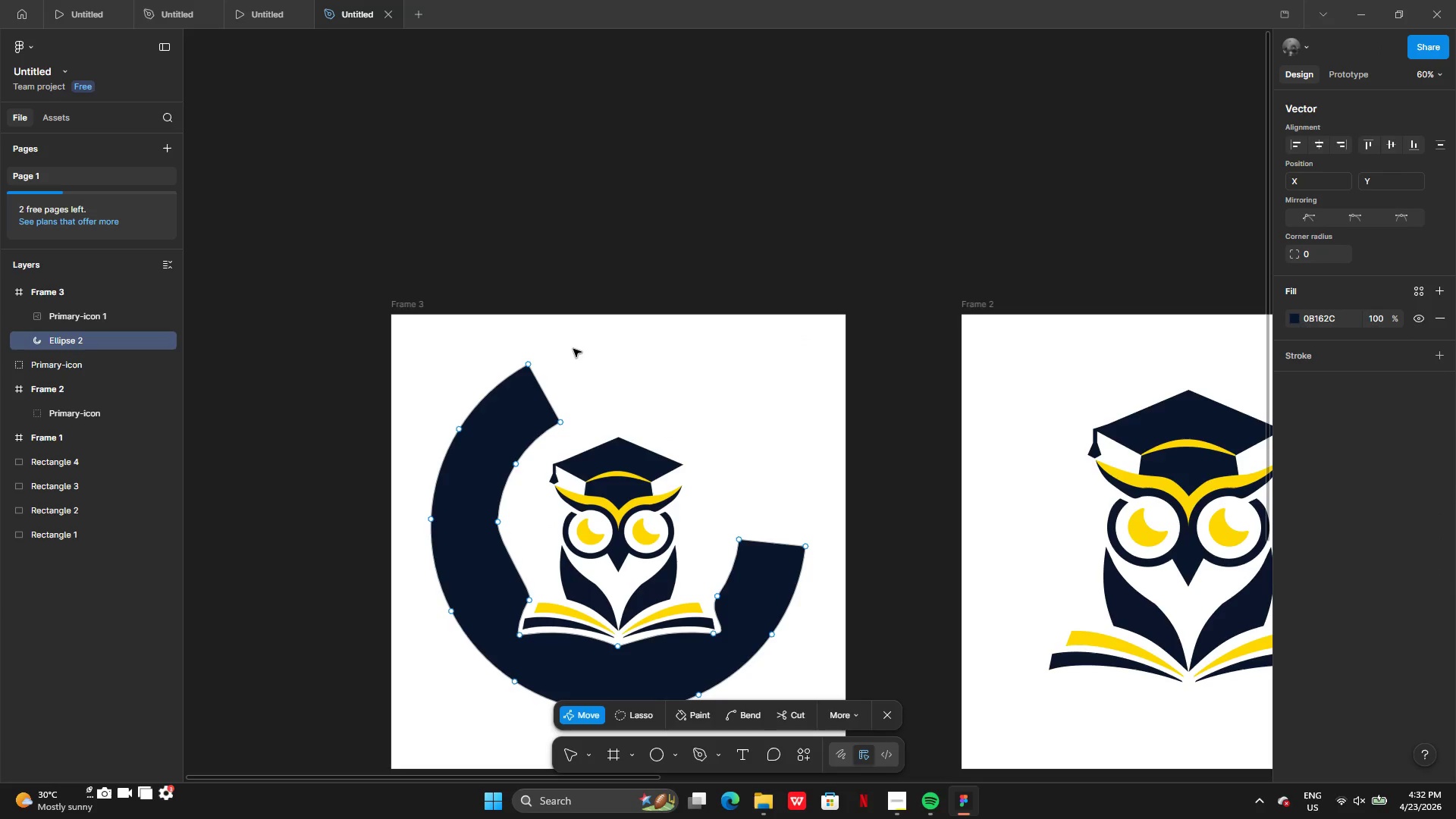 
key(Control+Z)
 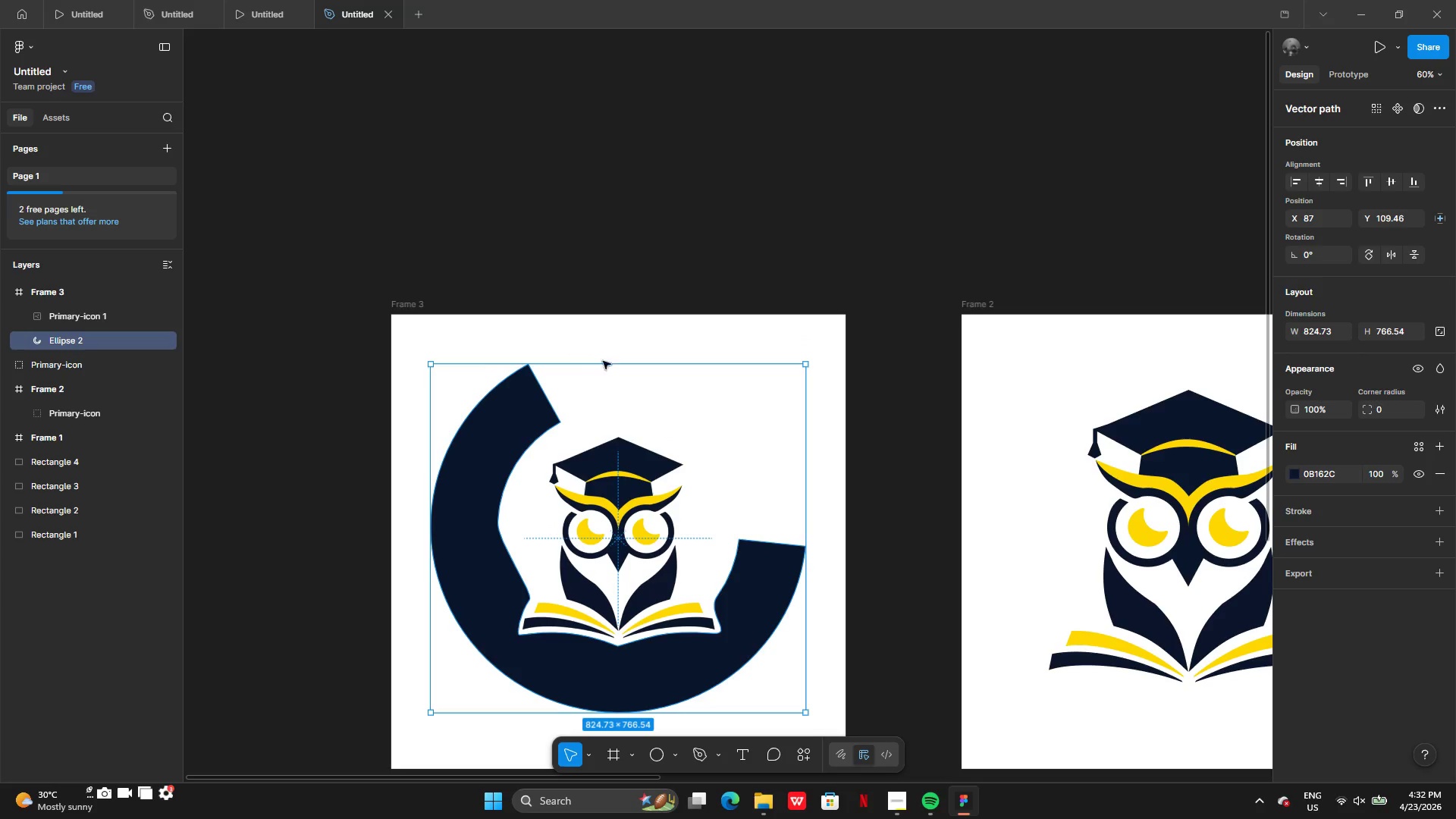 
left_click([717, 306])
 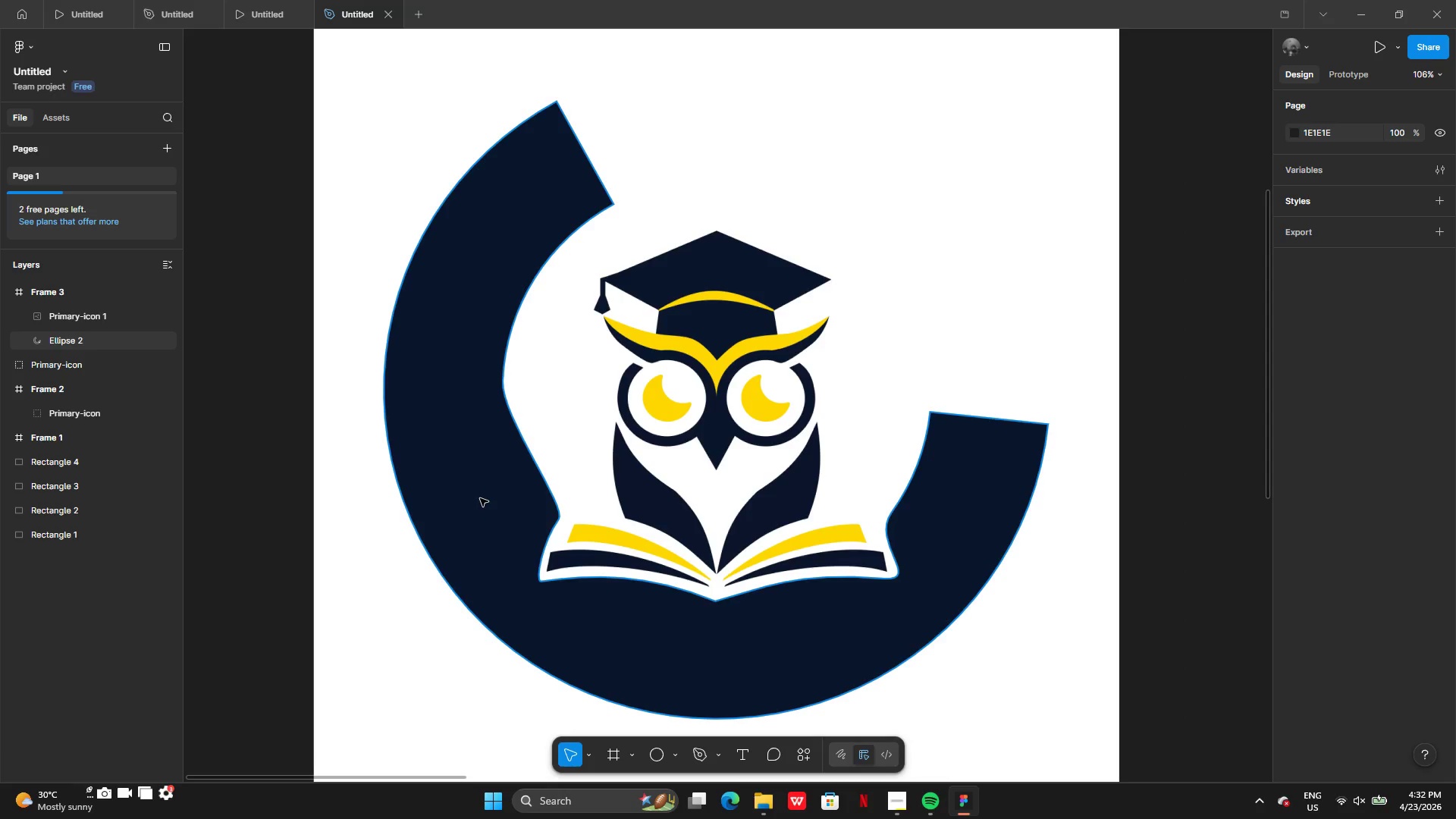 
double_click([471, 459])
 